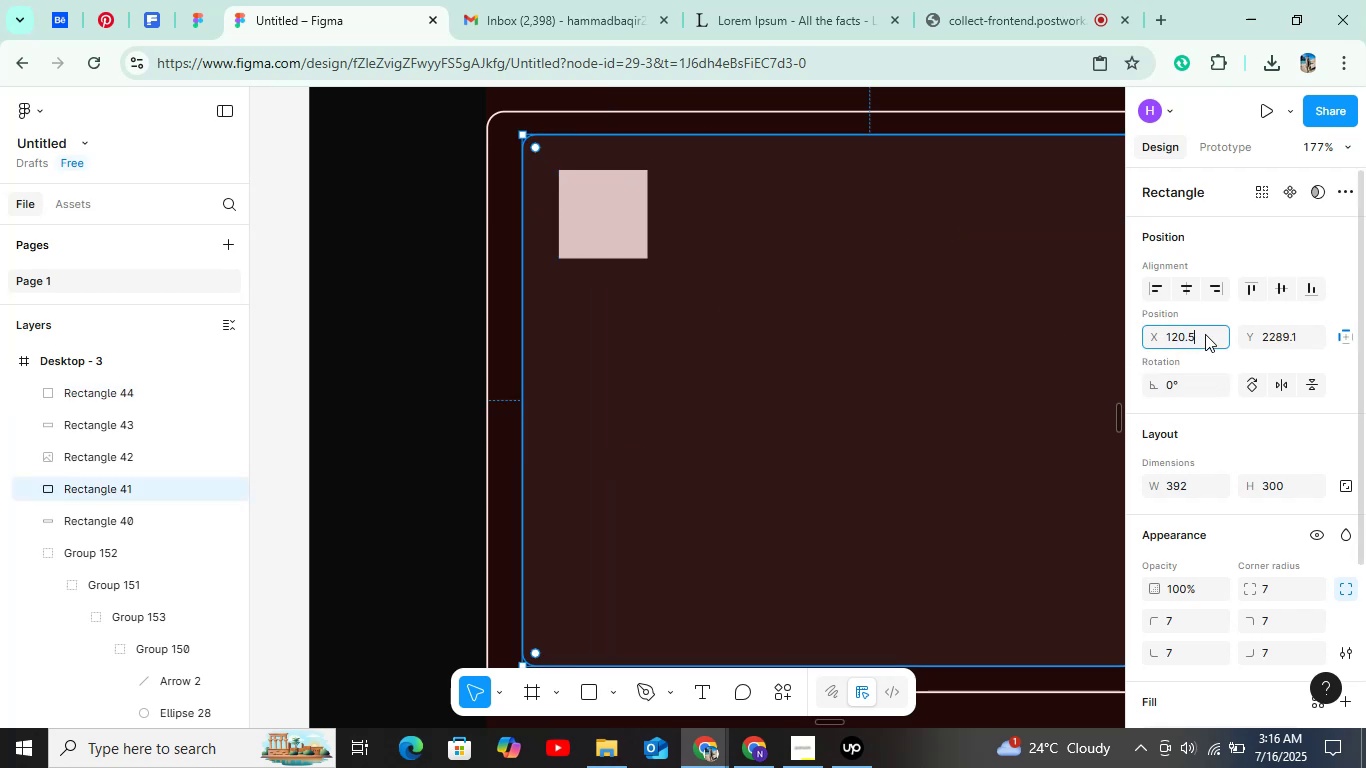 
key(Backspace)
 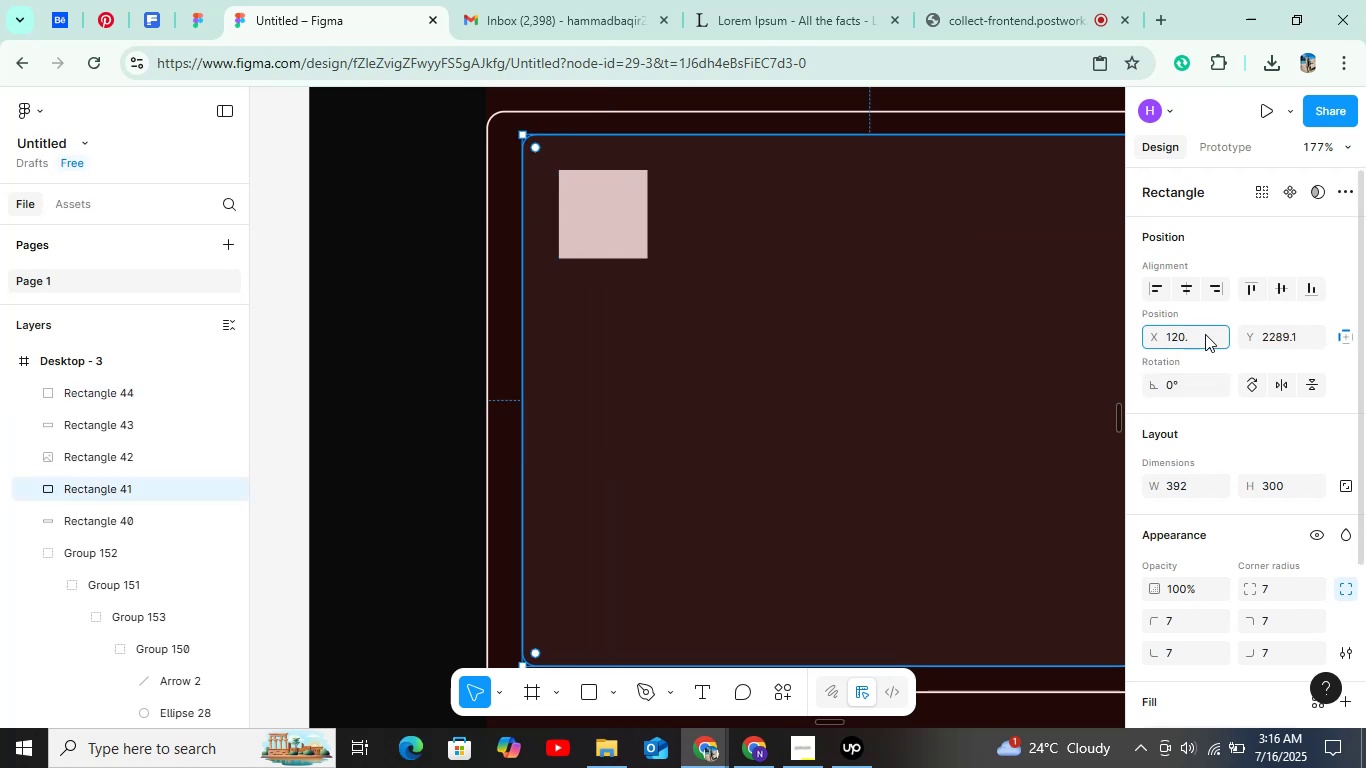 
key(Backspace)
 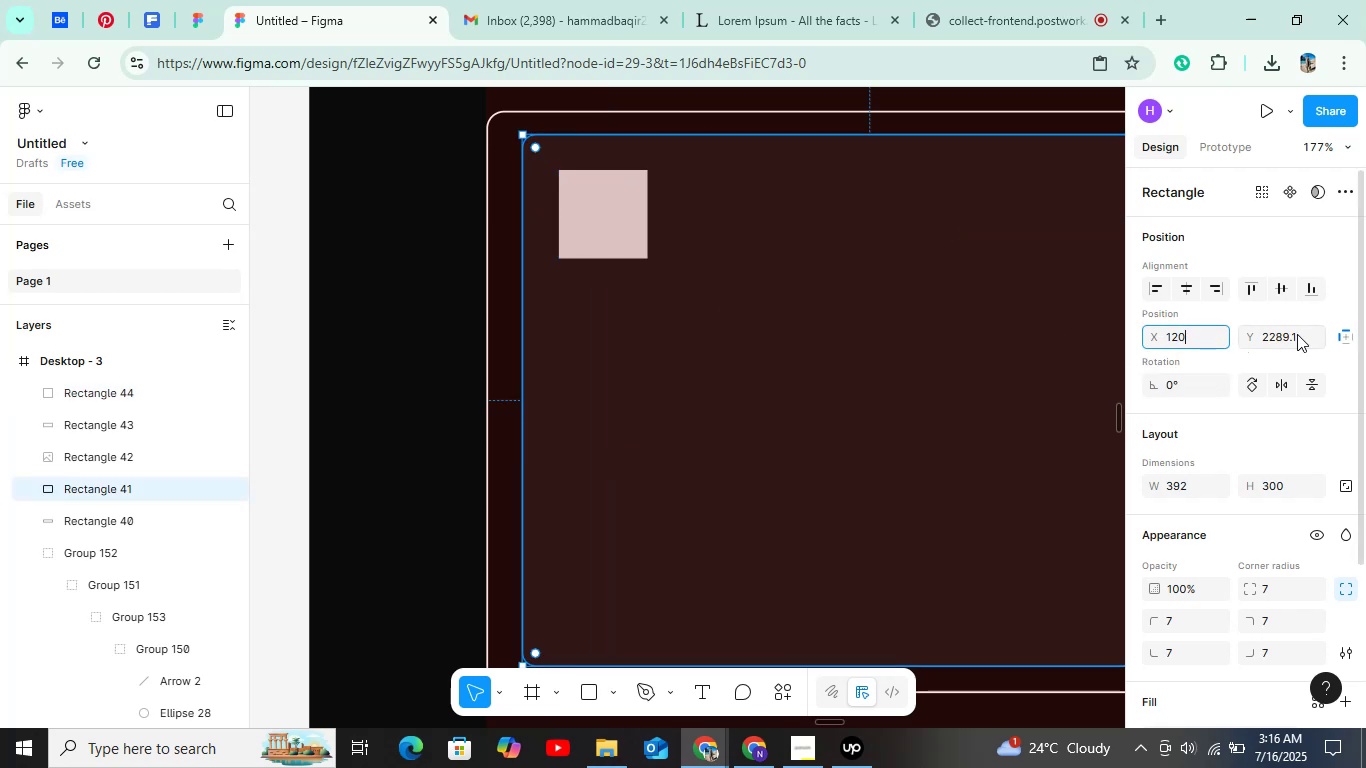 
left_click([1297, 334])
 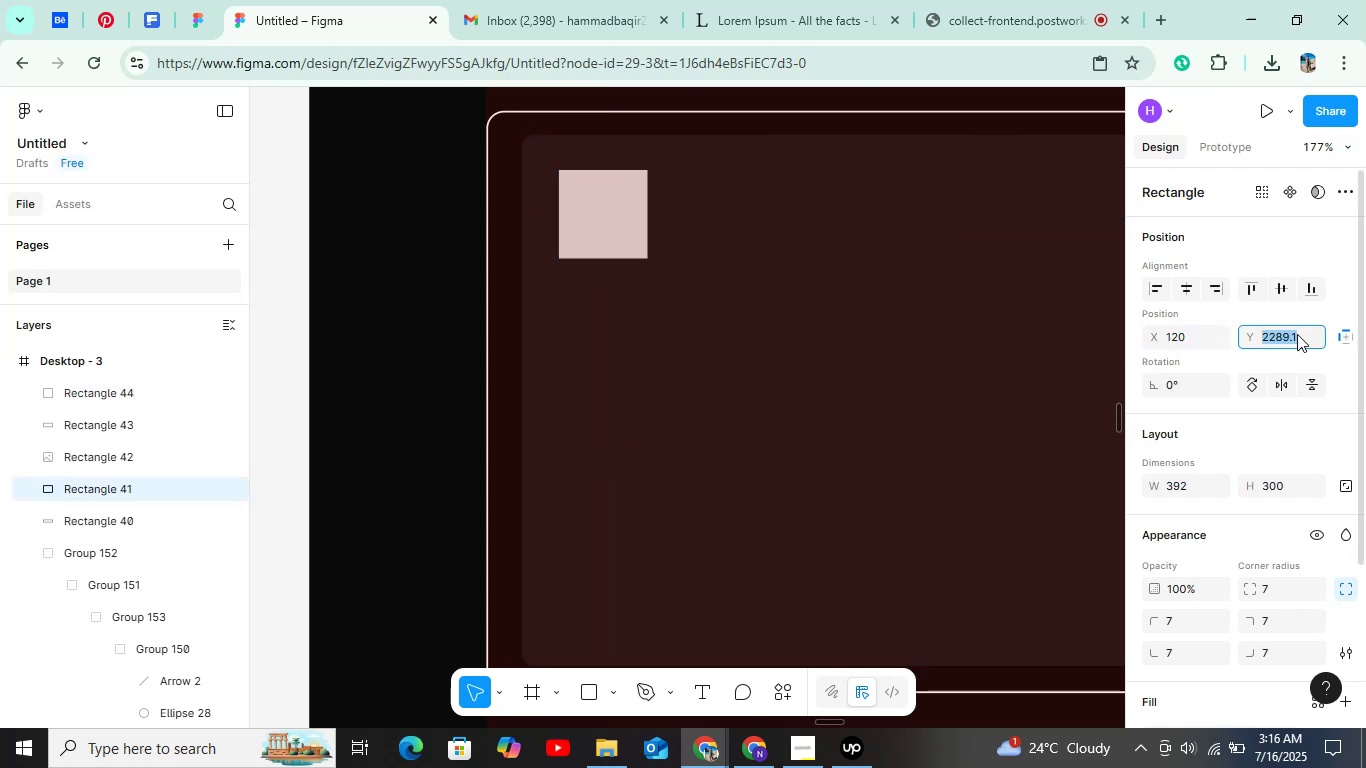 
left_click([1297, 334])
 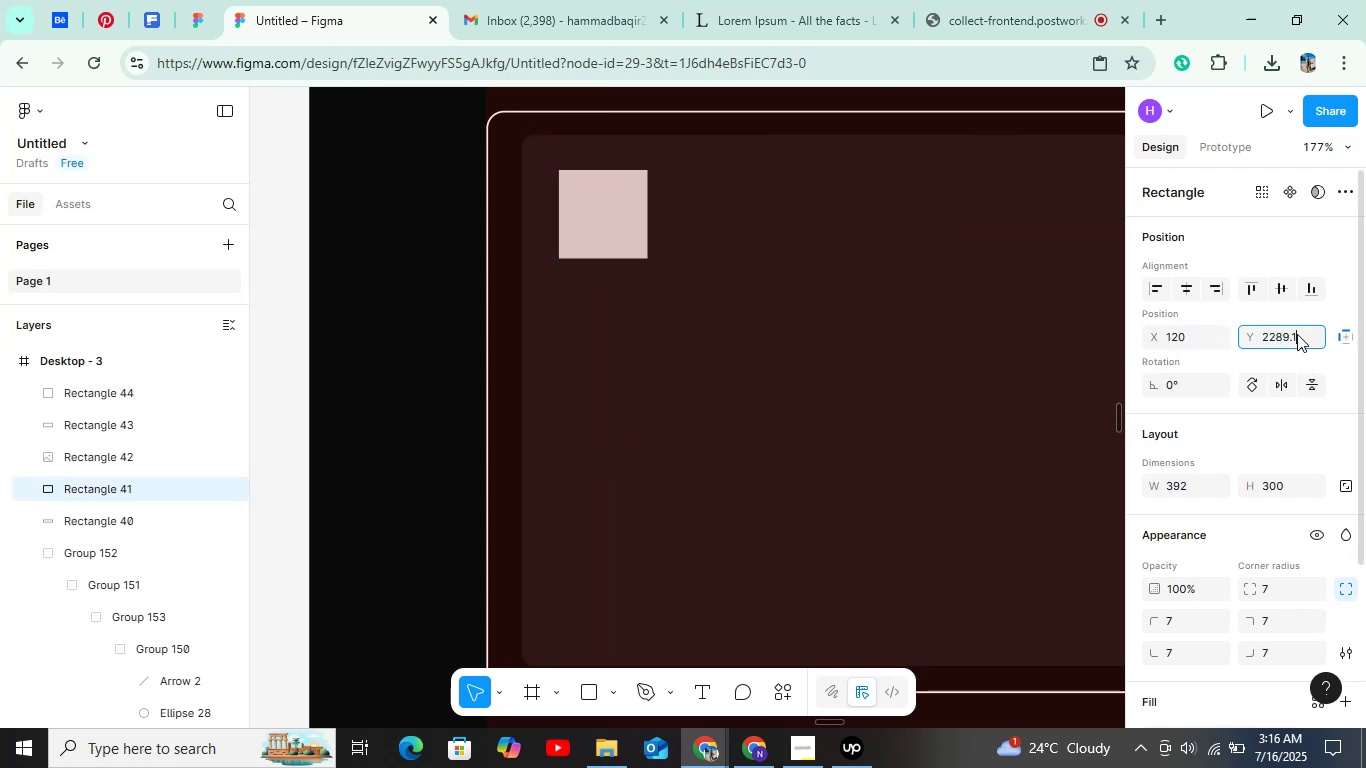 
key(Backspace)
 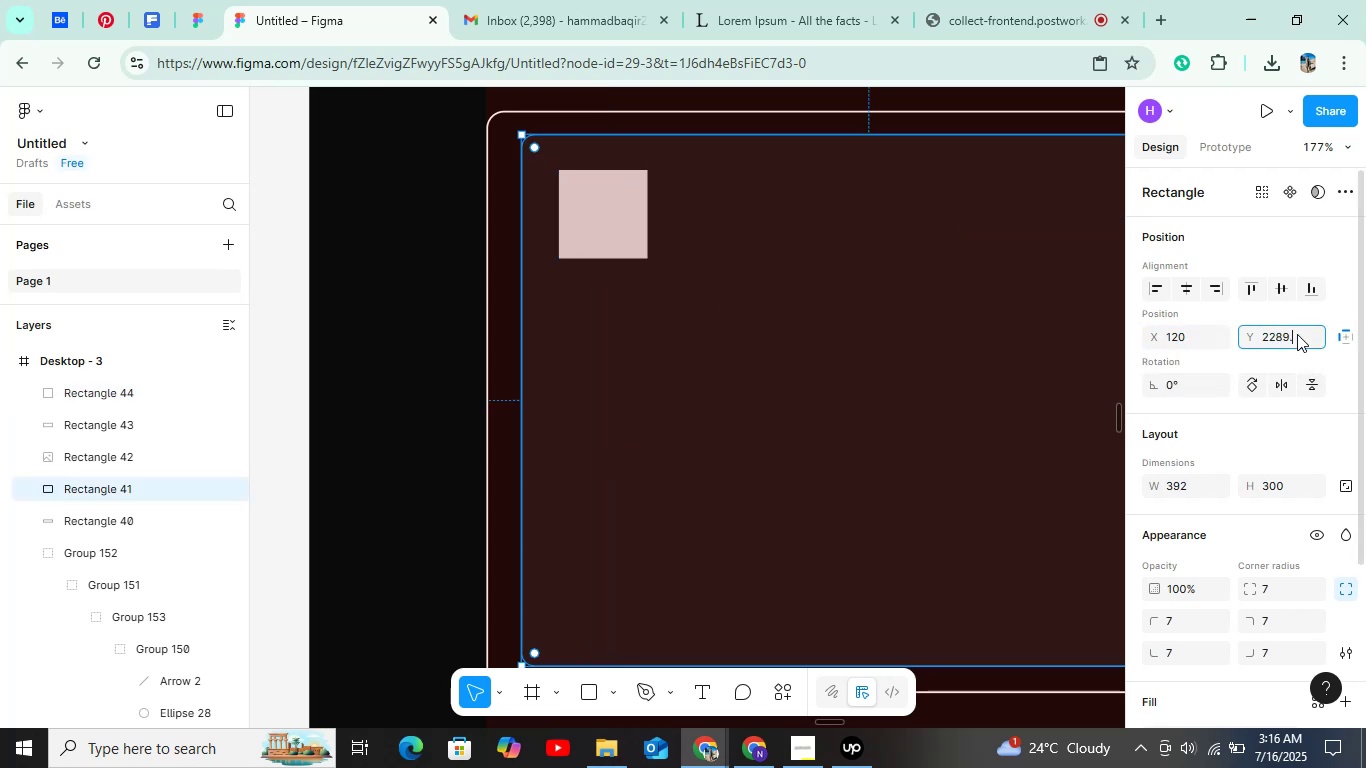 
key(Backspace)
 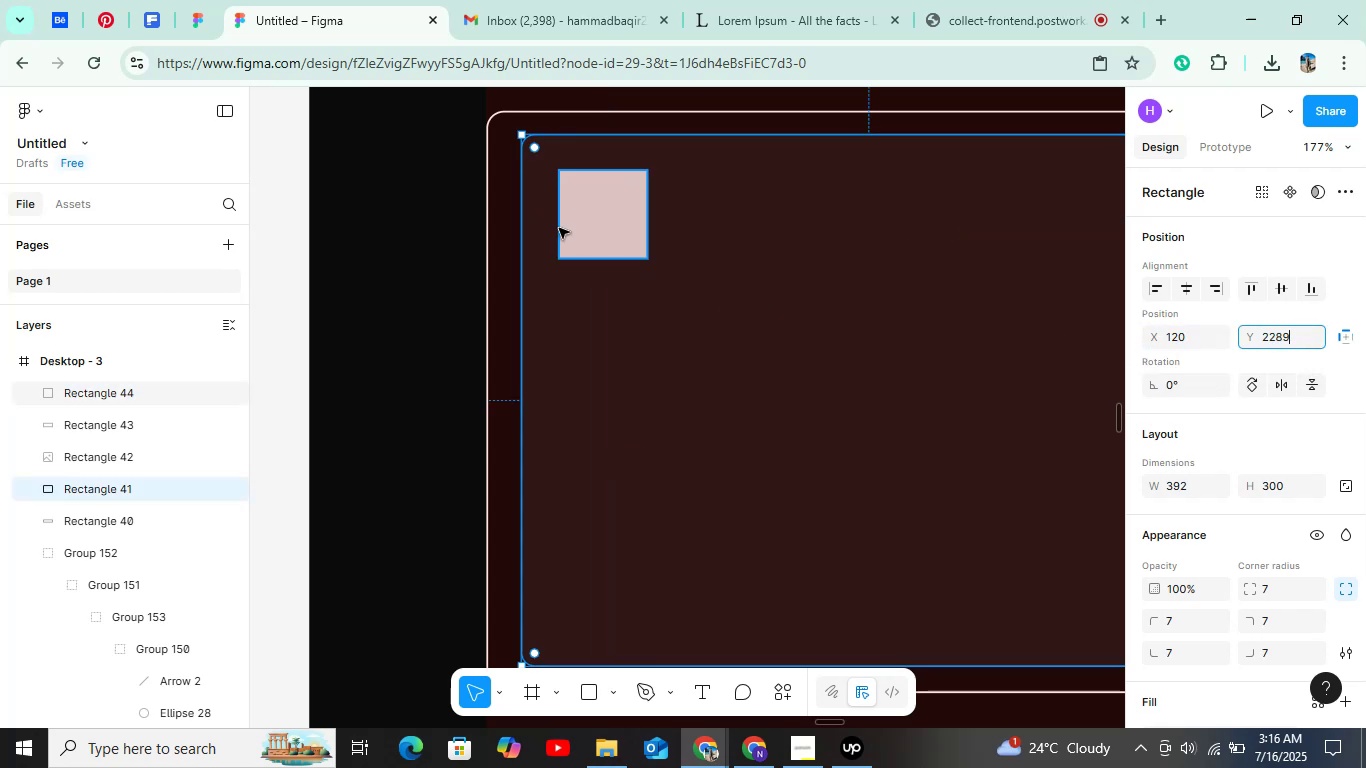 
left_click([558, 226])
 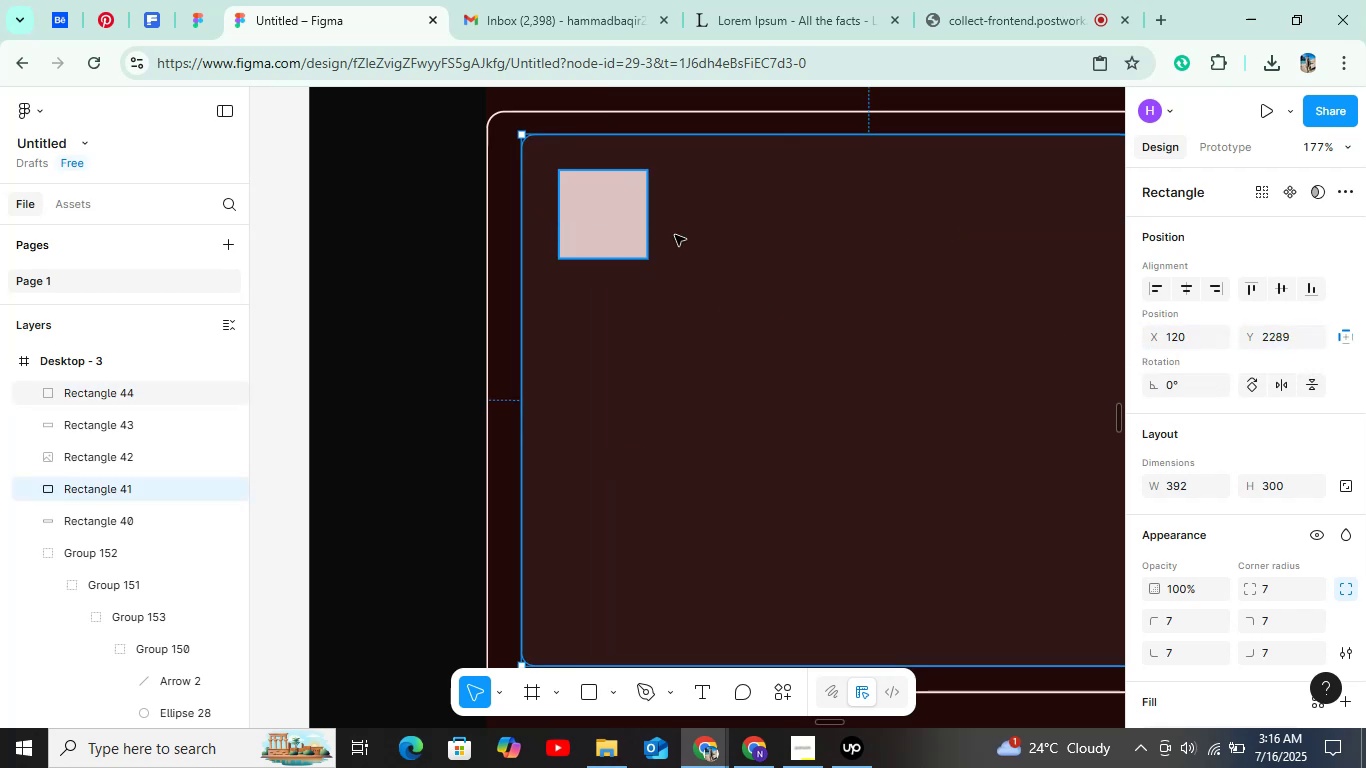 
hold_key(key=AltLeft, duration=1.51)
 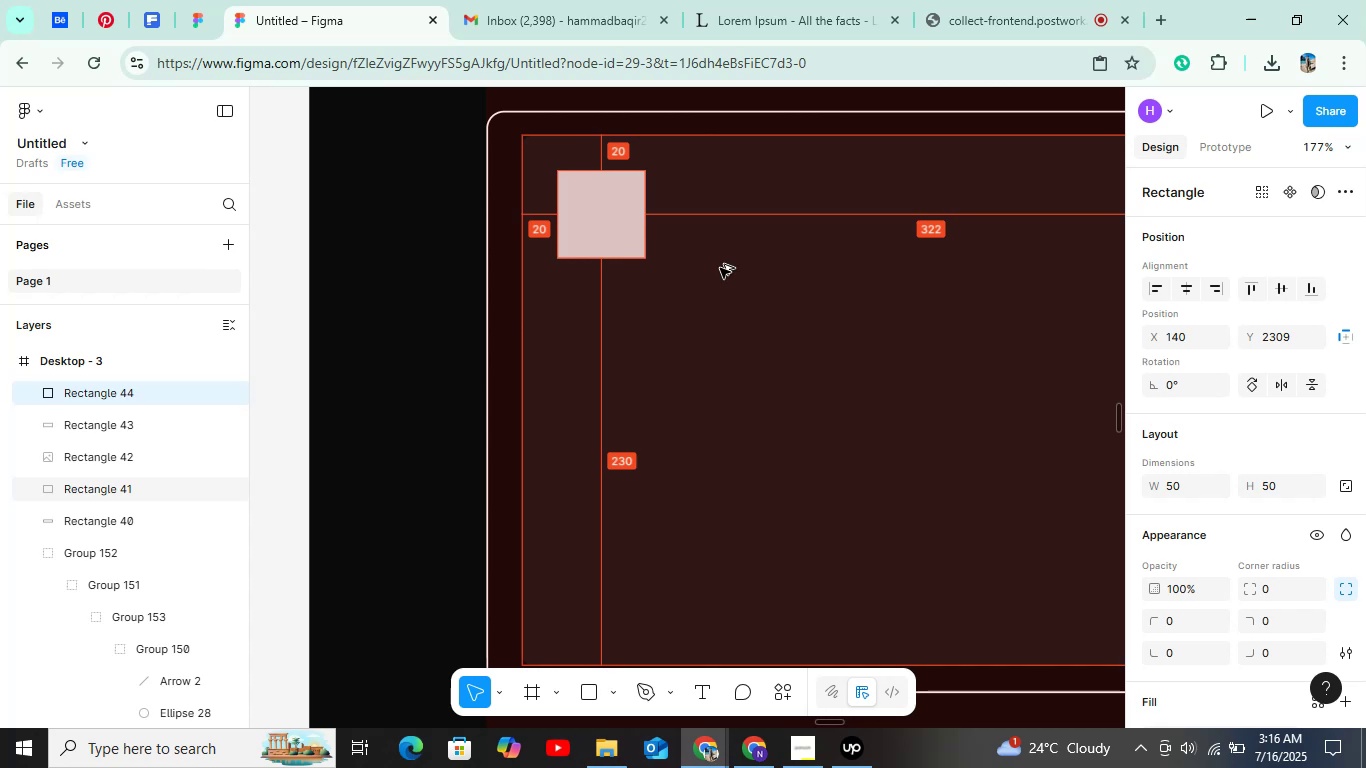 
key(Alt+ArrowLeft)
 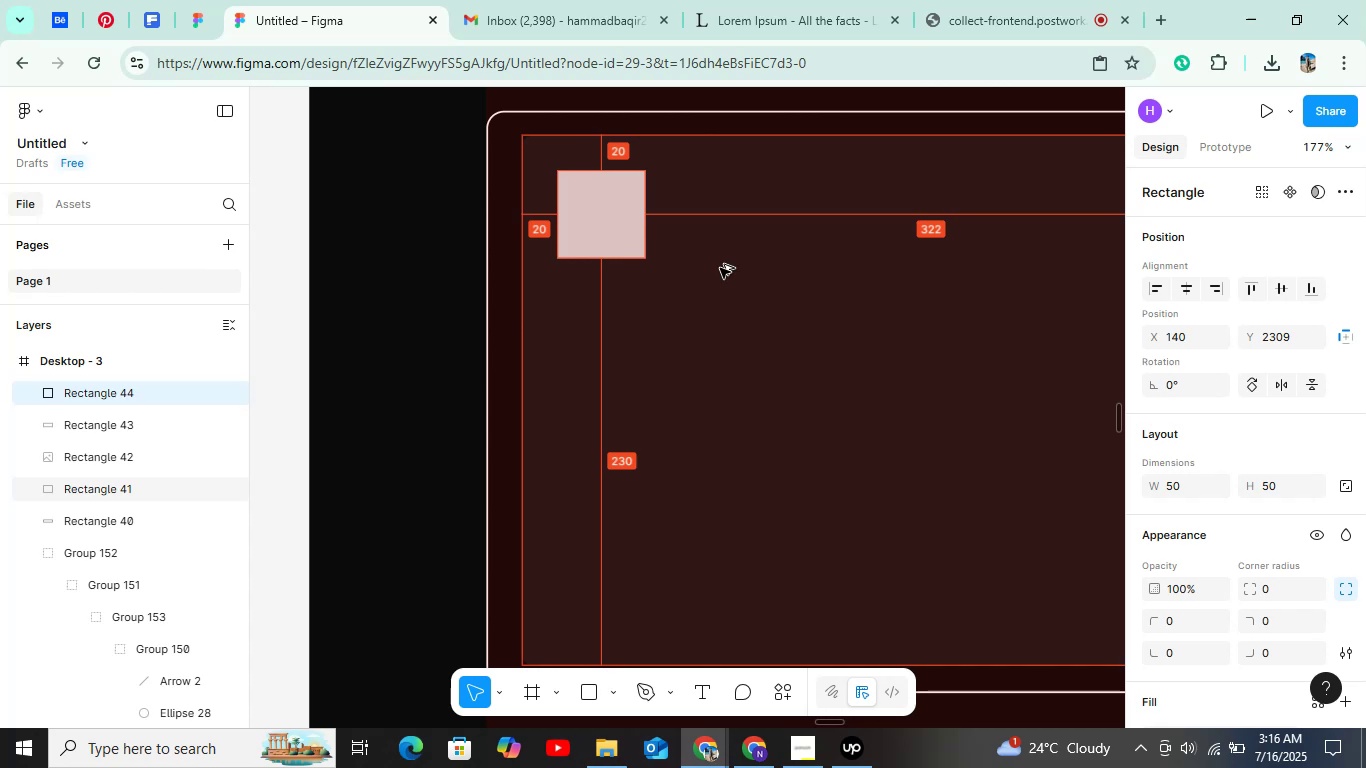 
hold_key(key=ControlLeft, duration=1.52)
scroll: coordinate [723, 268], scroll_direction: down, amount: 11.0
 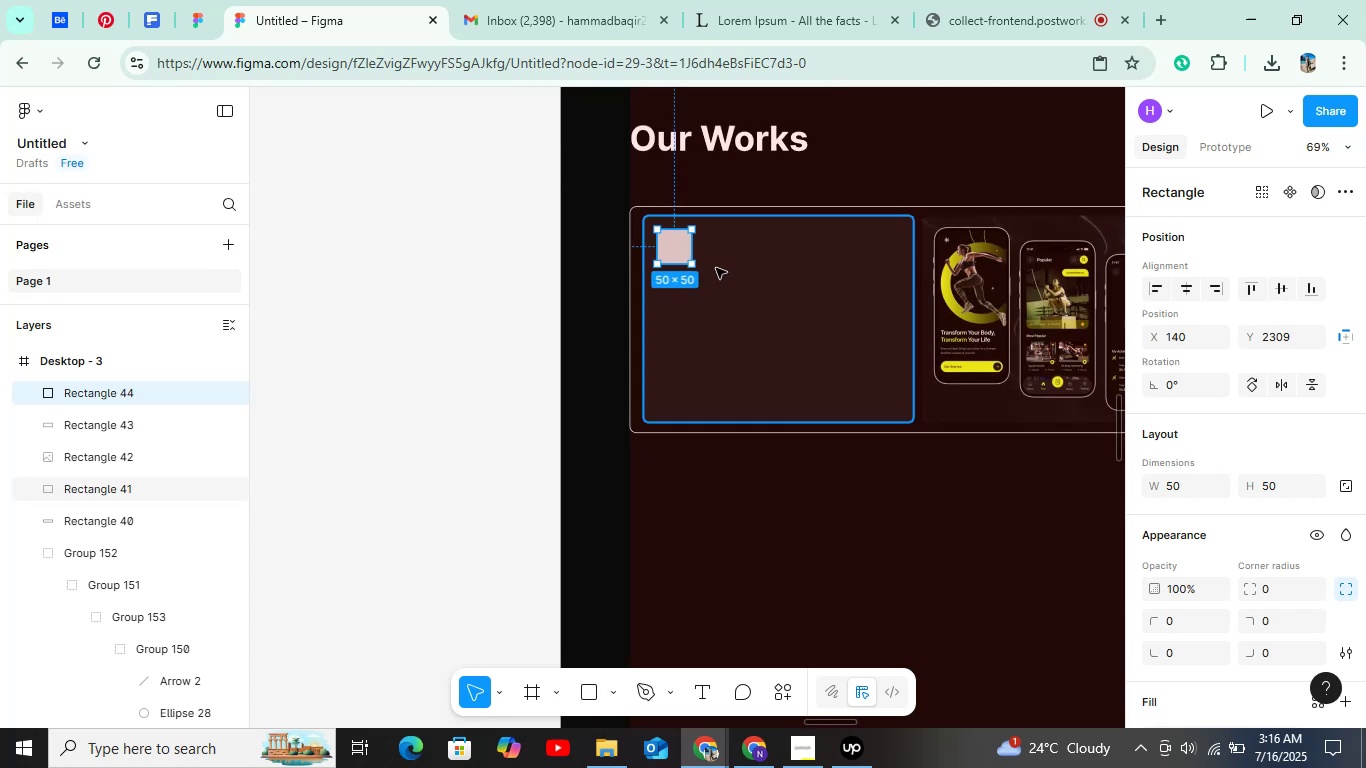 
key(Control+ControlLeft)
 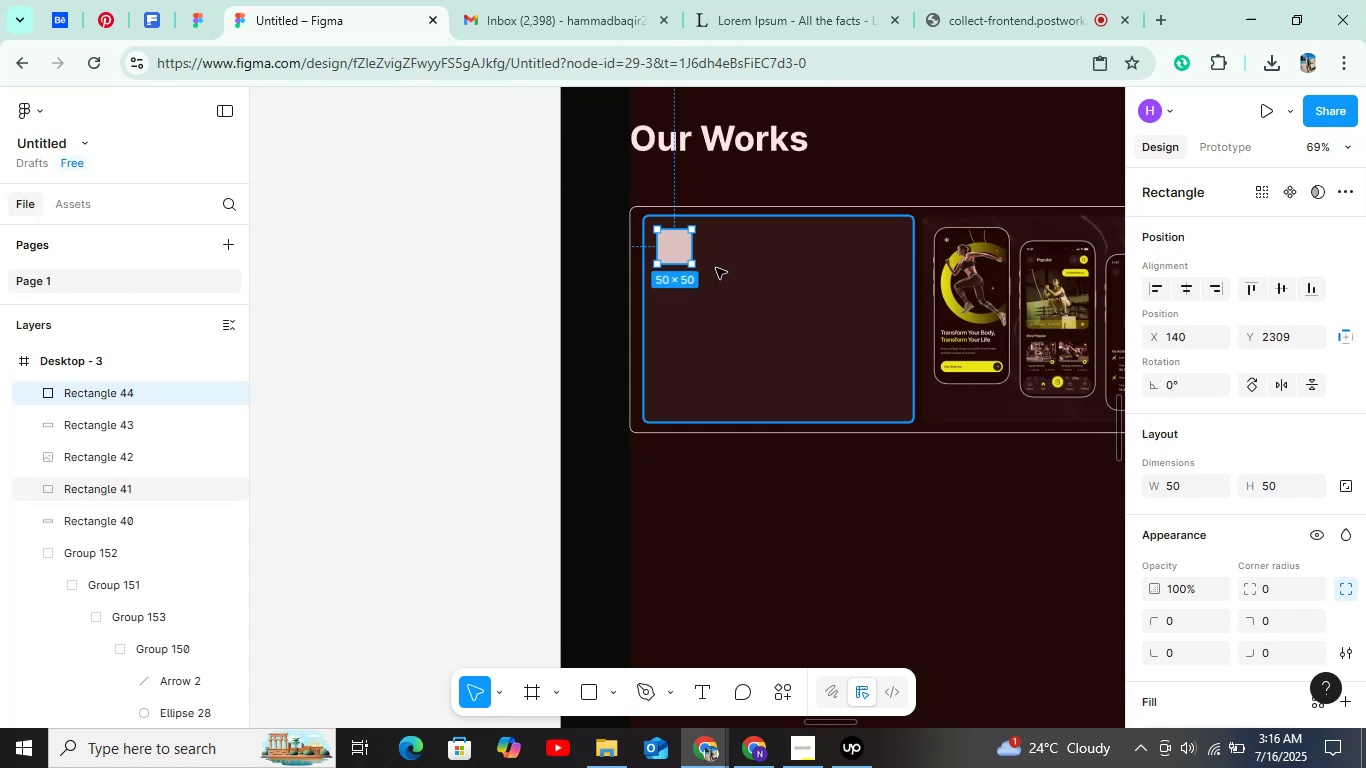 
key(Control+ControlLeft)
 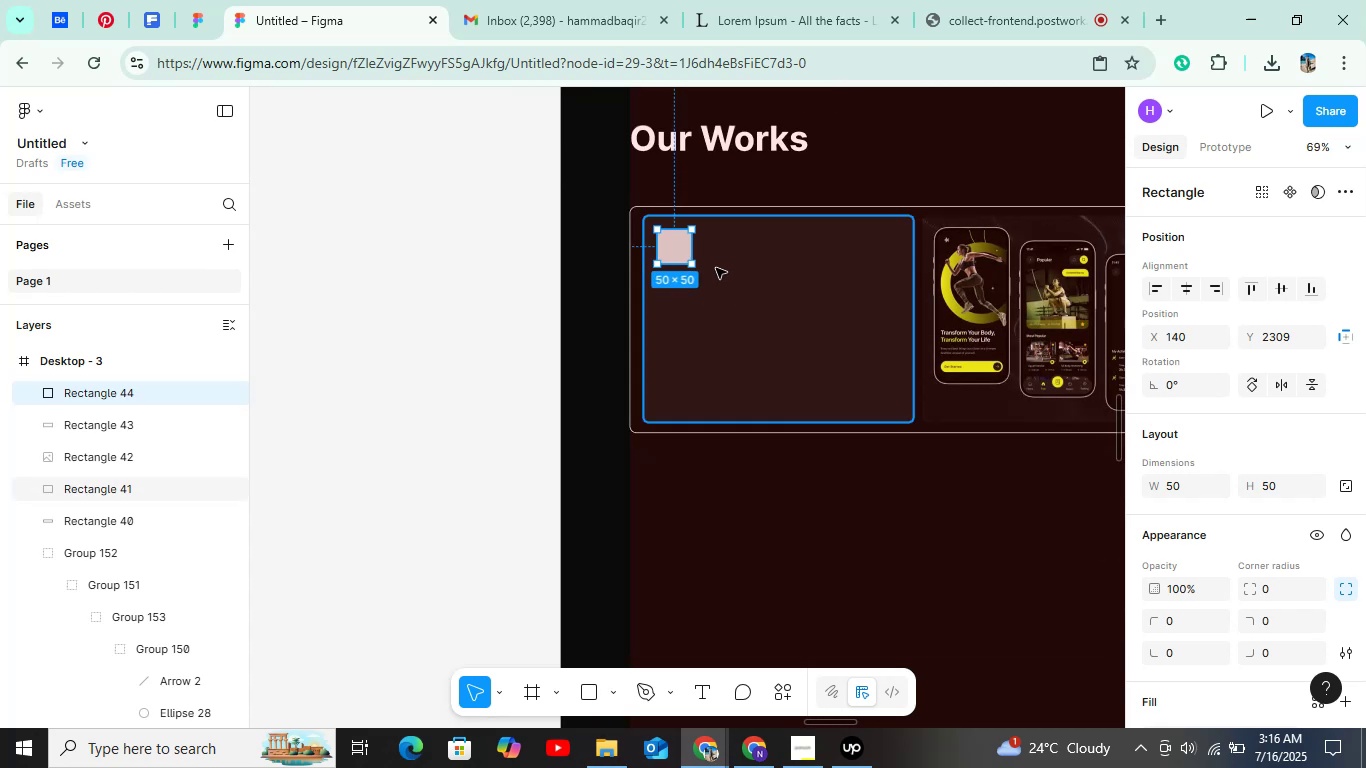 
key(Control+ControlLeft)
 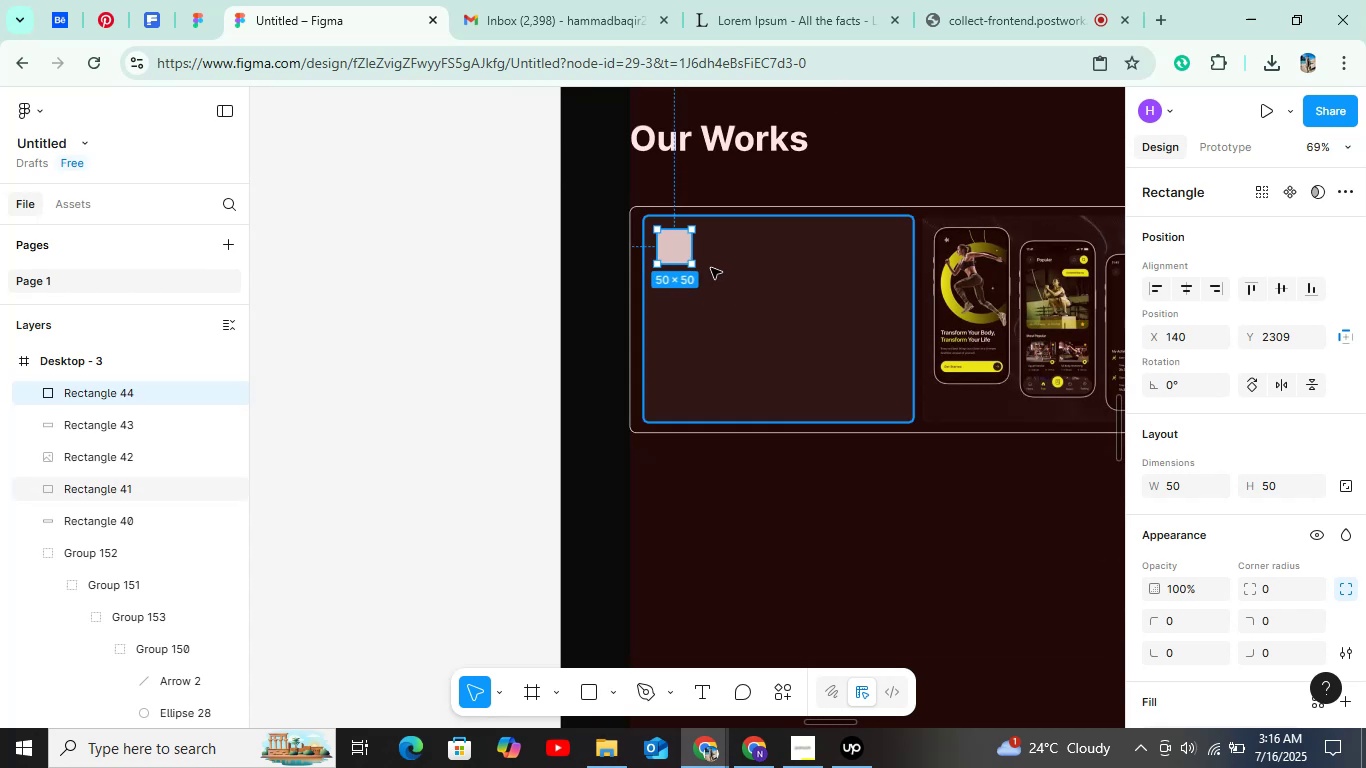 
key(Control+ControlLeft)
 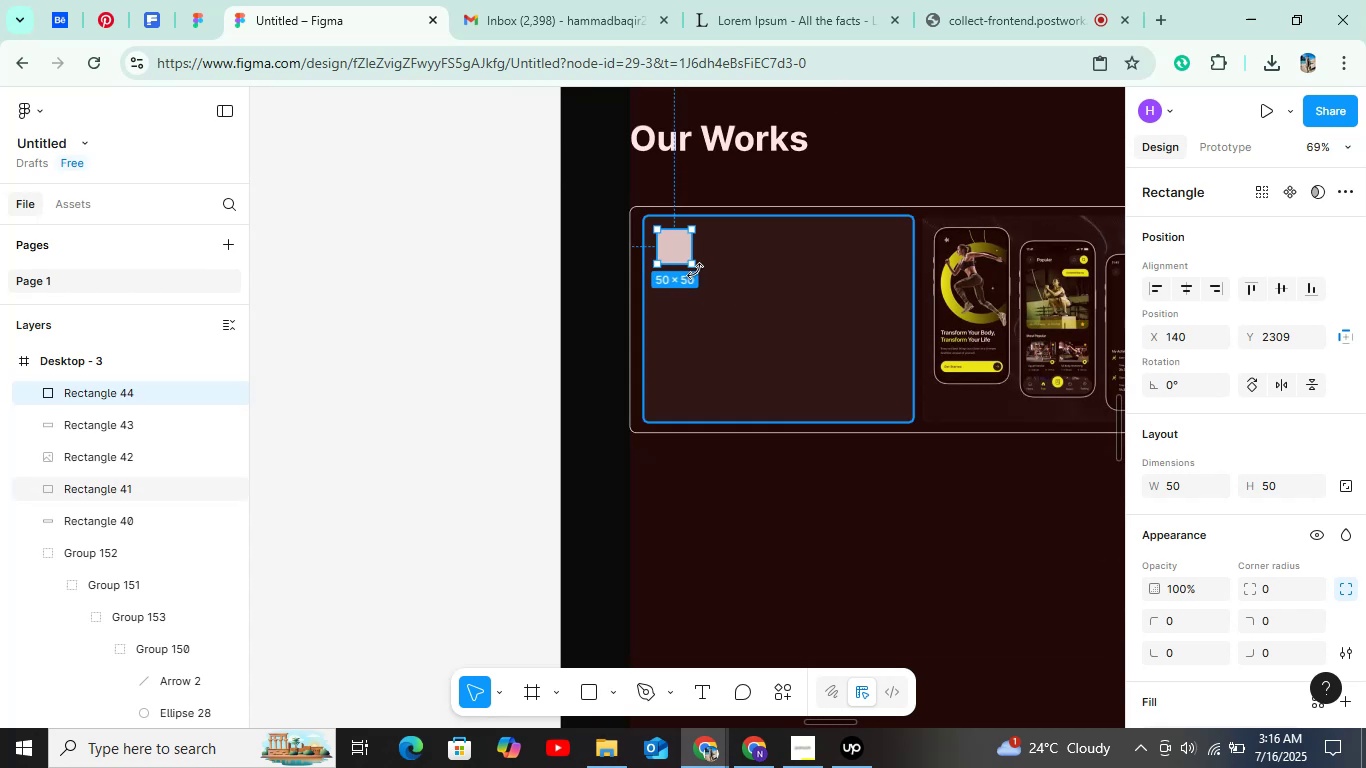 
key(Control+ControlLeft)
 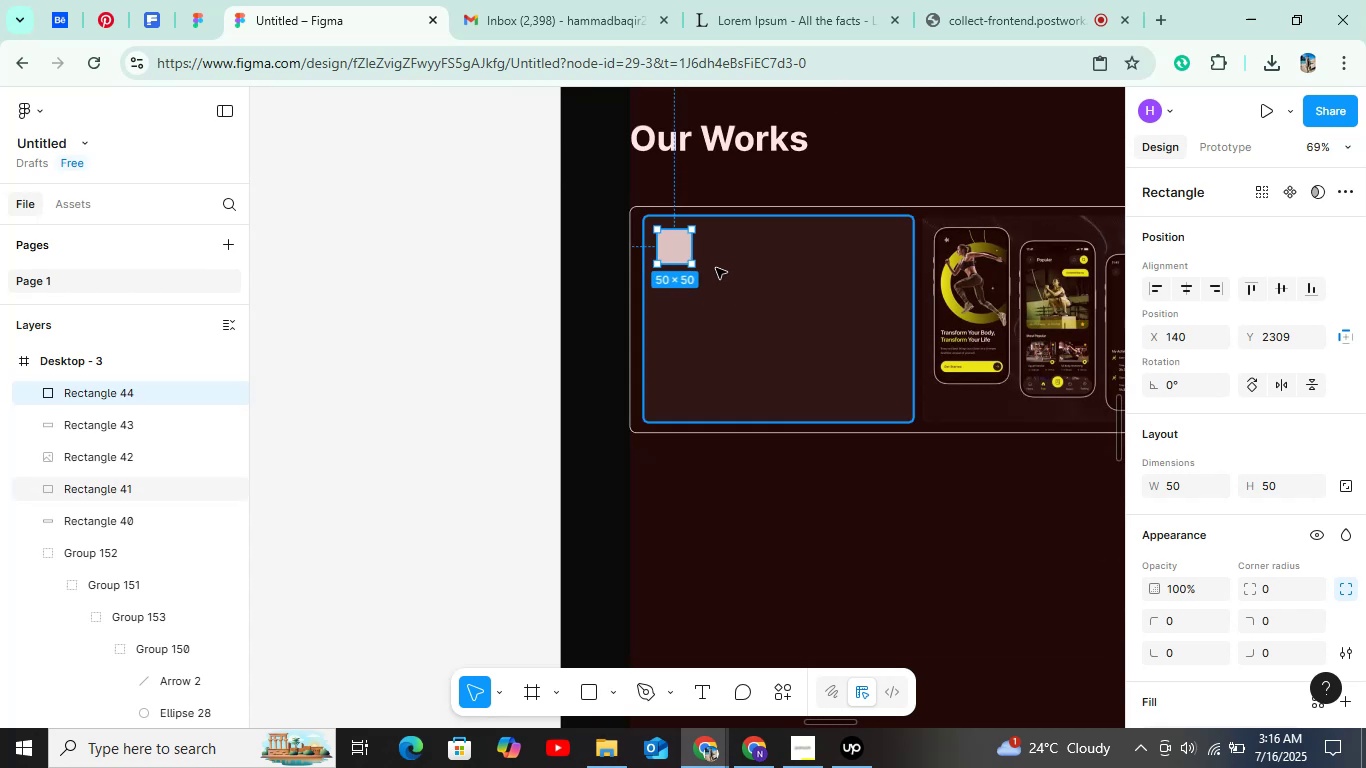 
key(Control+ControlLeft)
 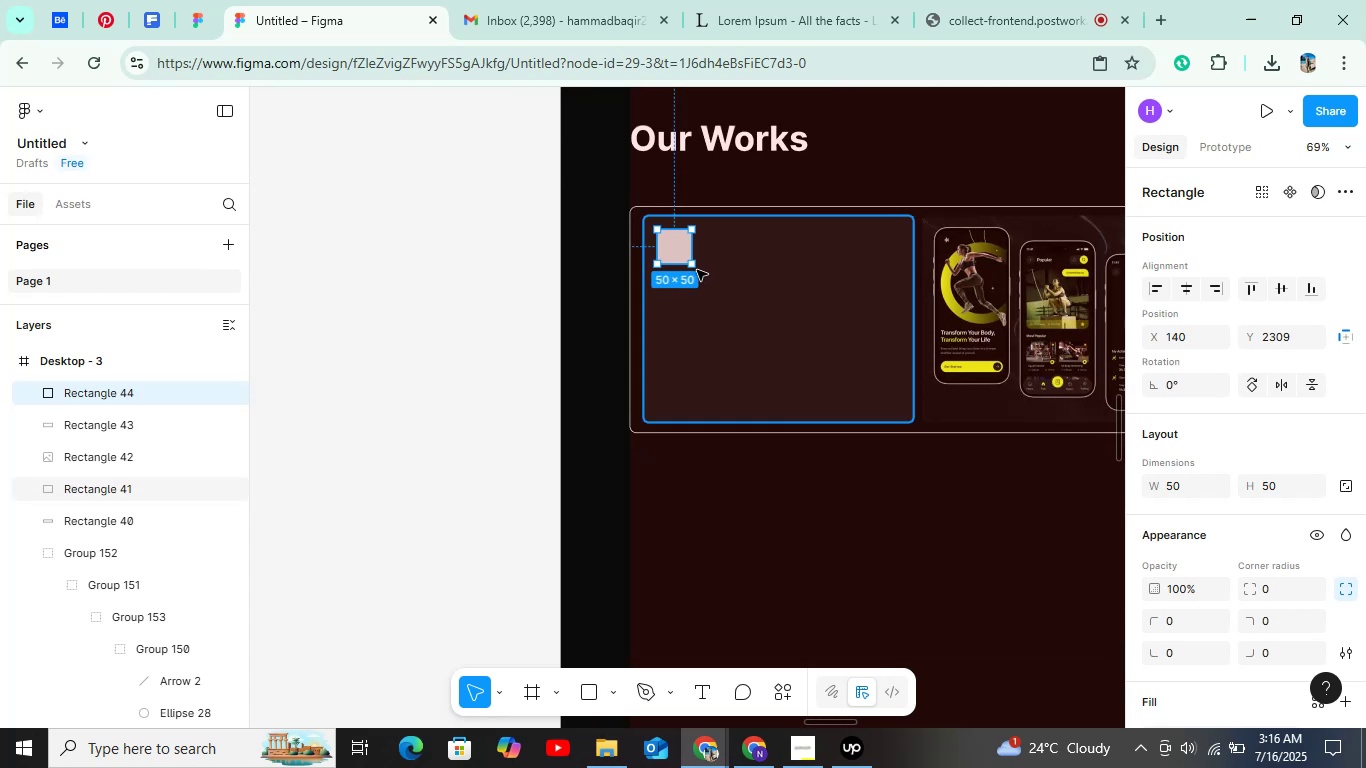 
key(Control+ControlLeft)
 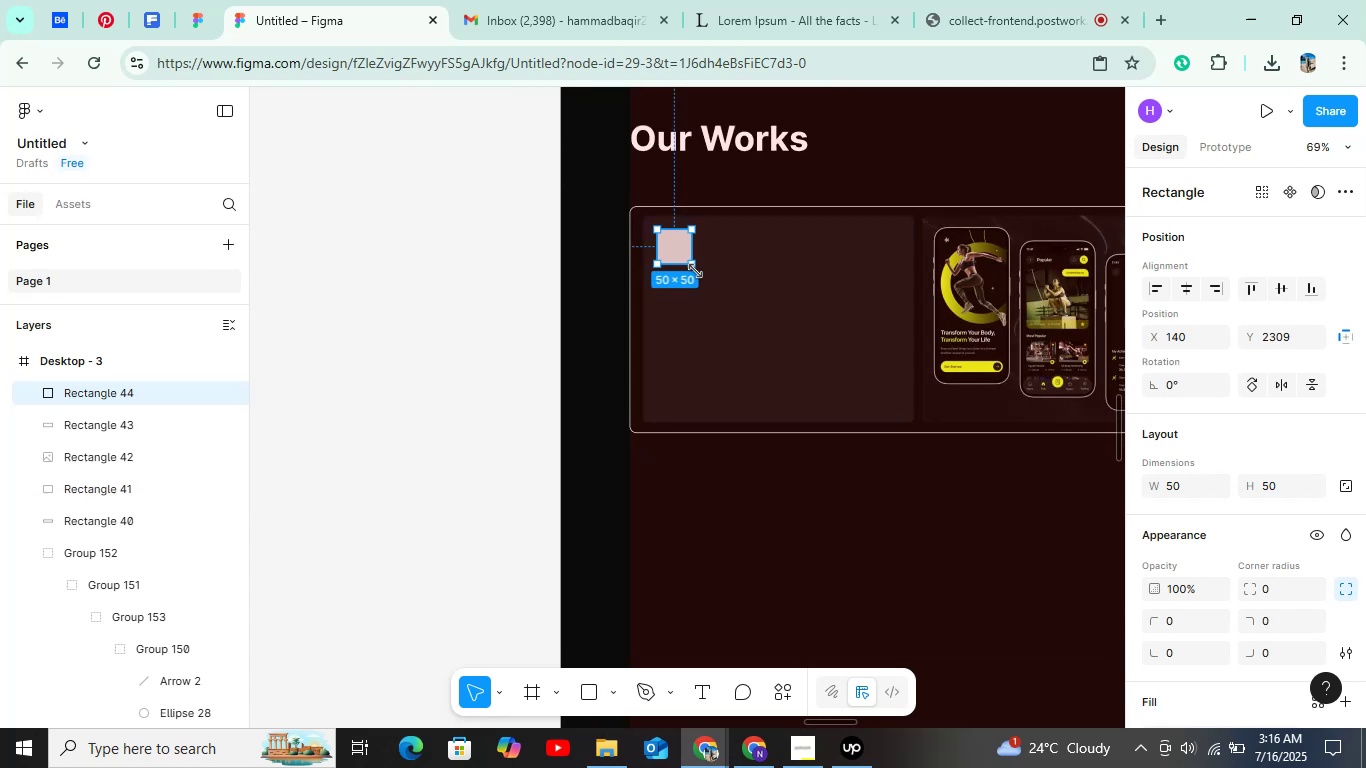 
hold_key(key=ControlLeft, duration=0.92)
scroll: coordinate [679, 261], scroll_direction: up, amount: 9.0
 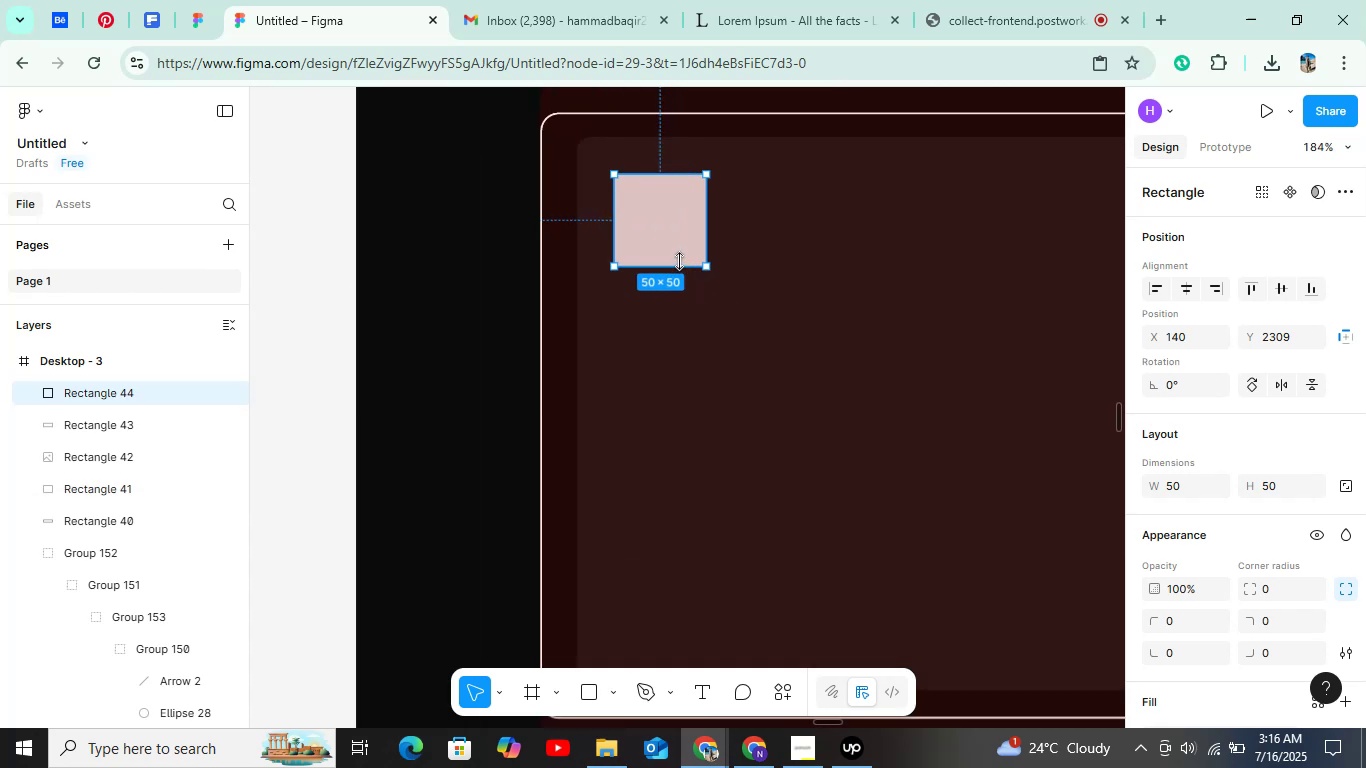 
hold_key(key=ControlLeft, duration=7.55)
double_click([1178, 486])
 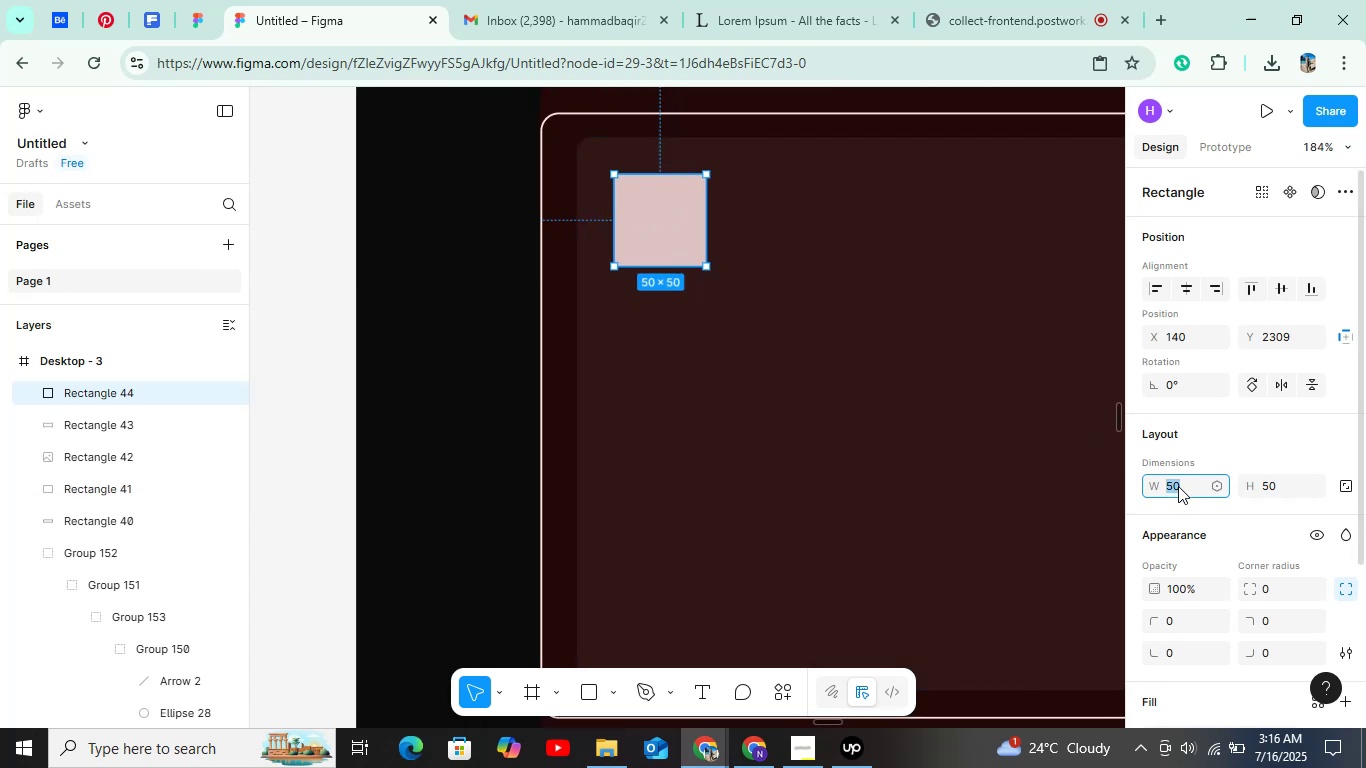 
type(40)
 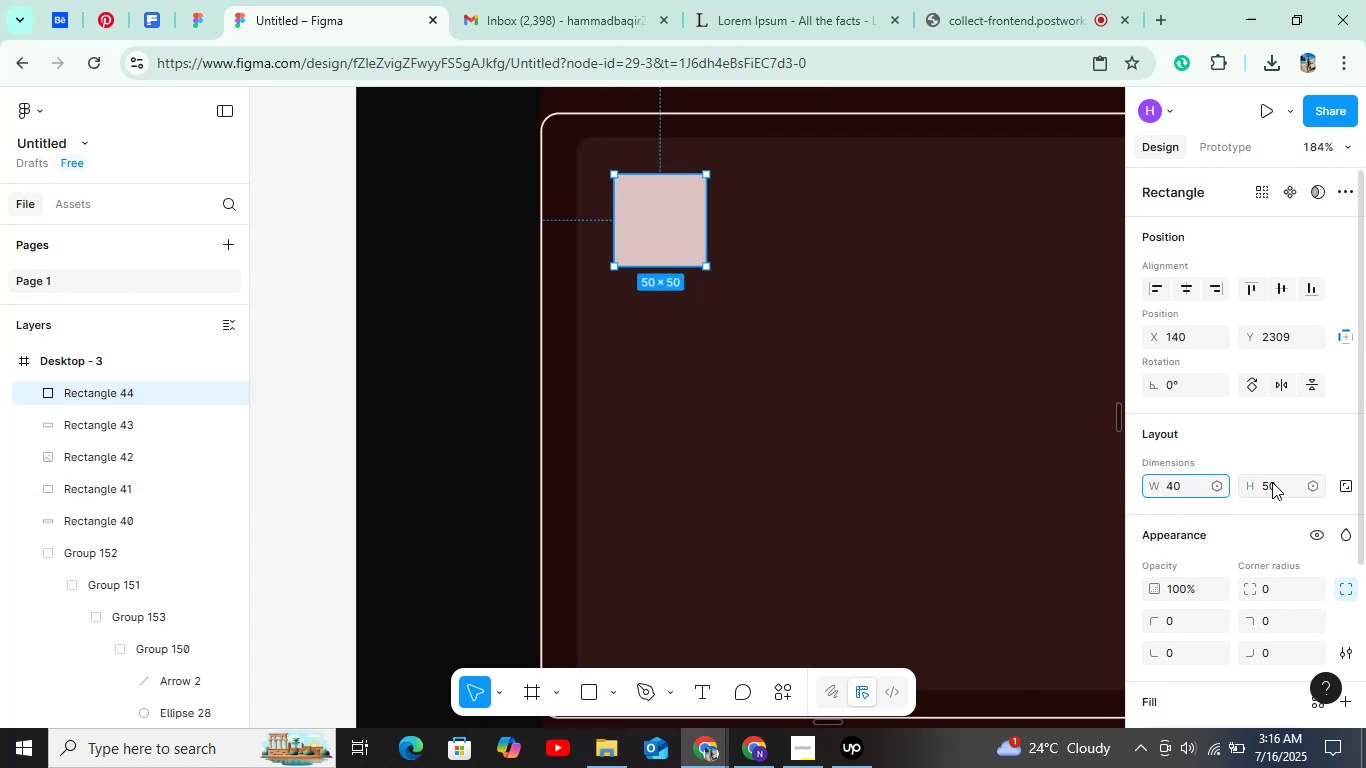 
left_click([1272, 482])
 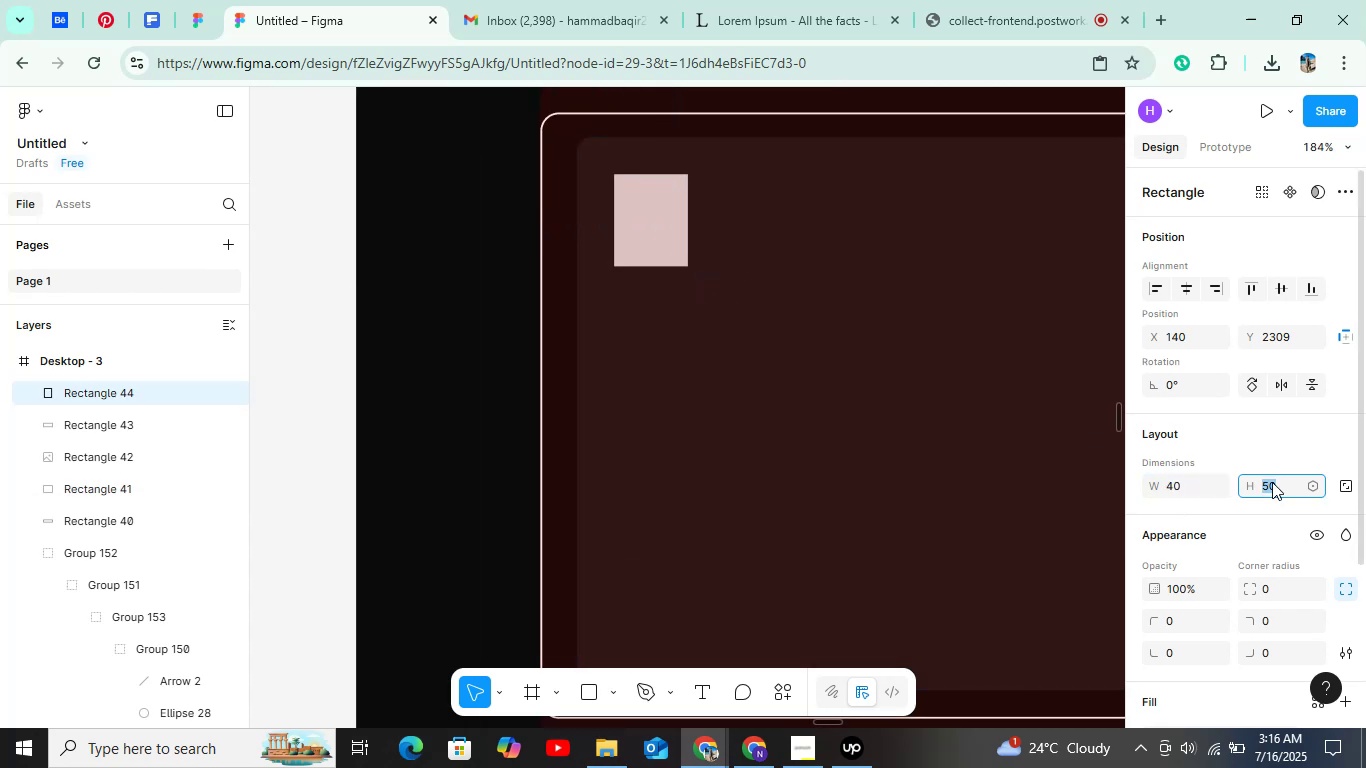 
type(40)
 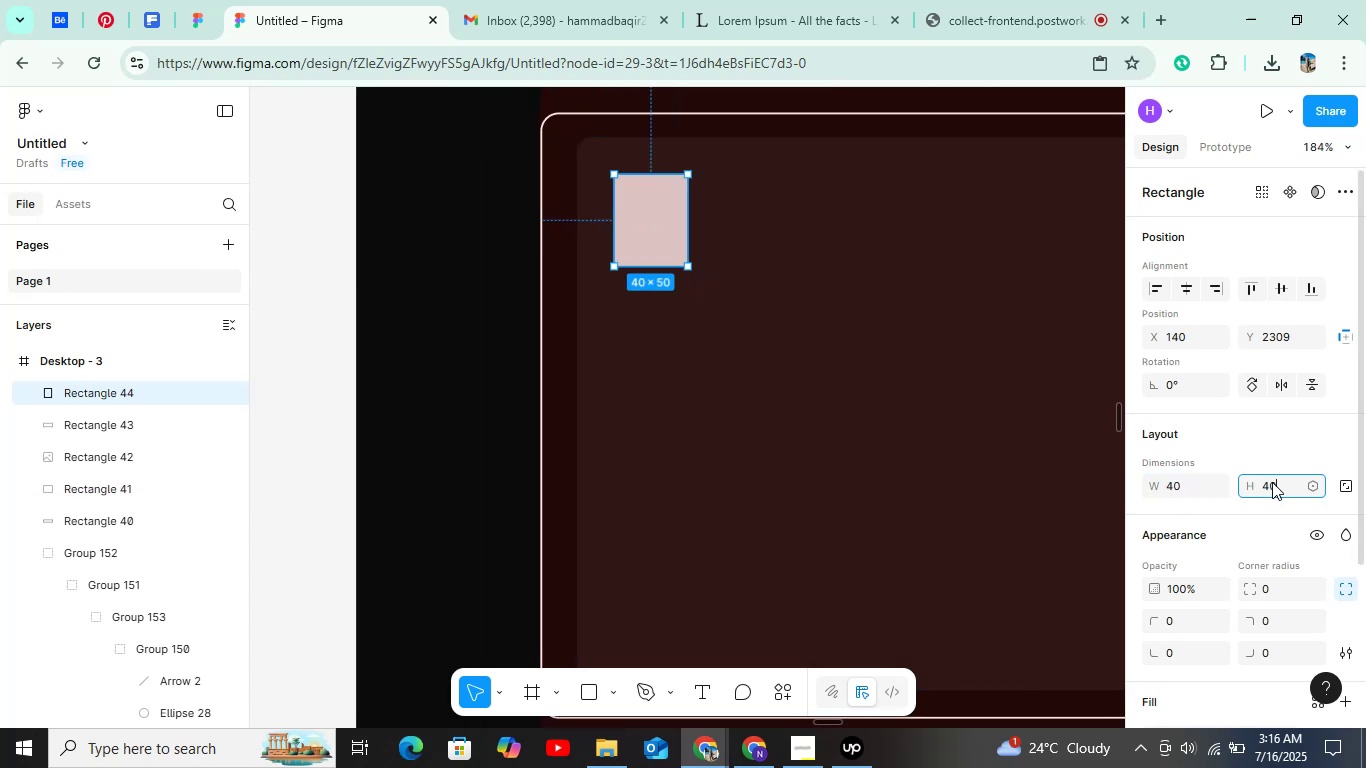 
key(Enter)
 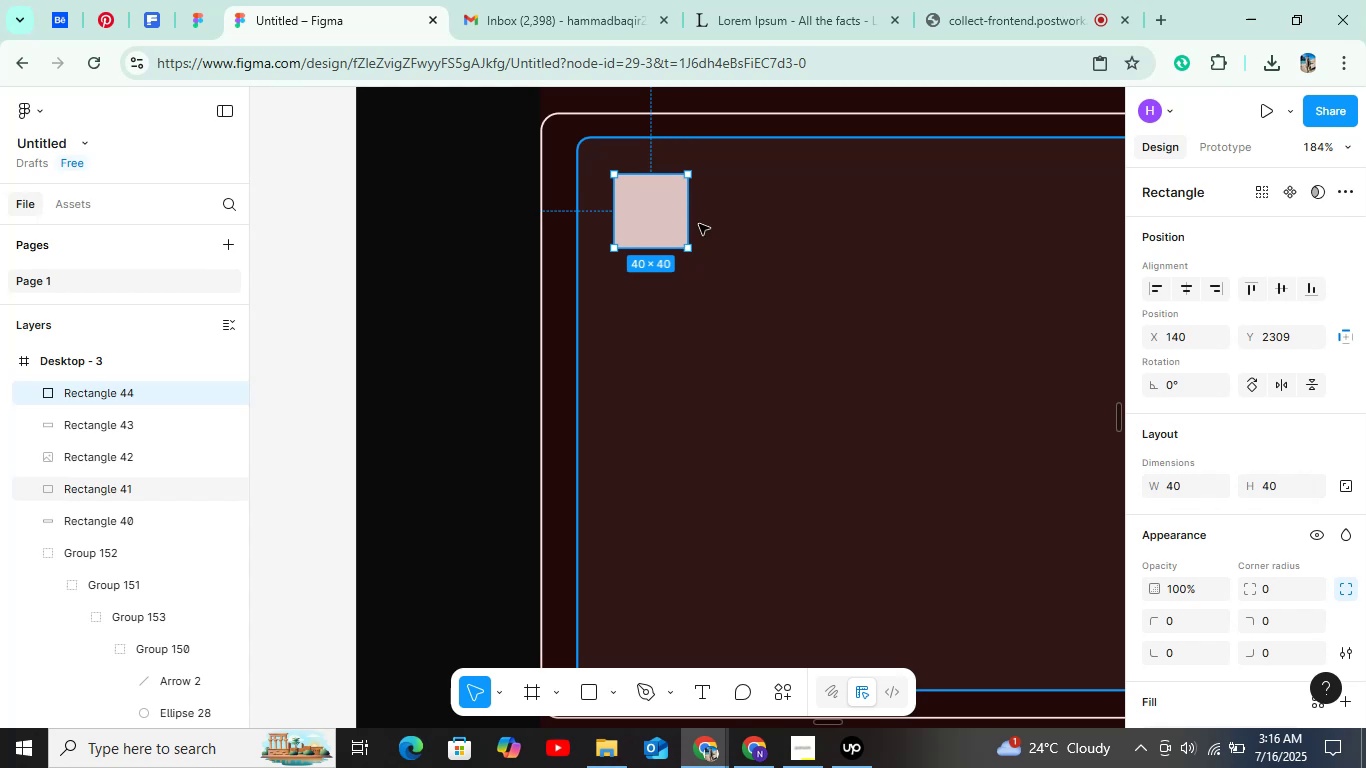 
left_click([657, 221])
 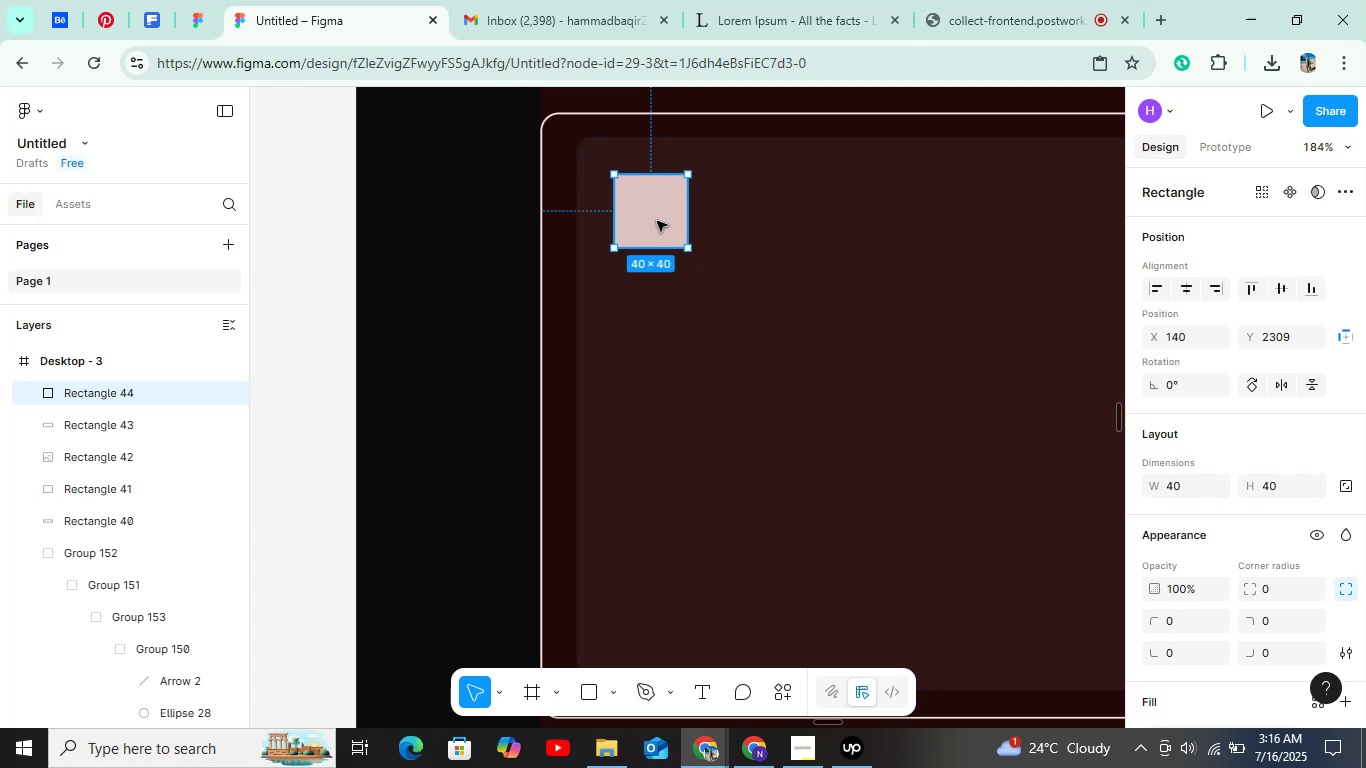 
hold_key(key=AltLeft, duration=0.47)
 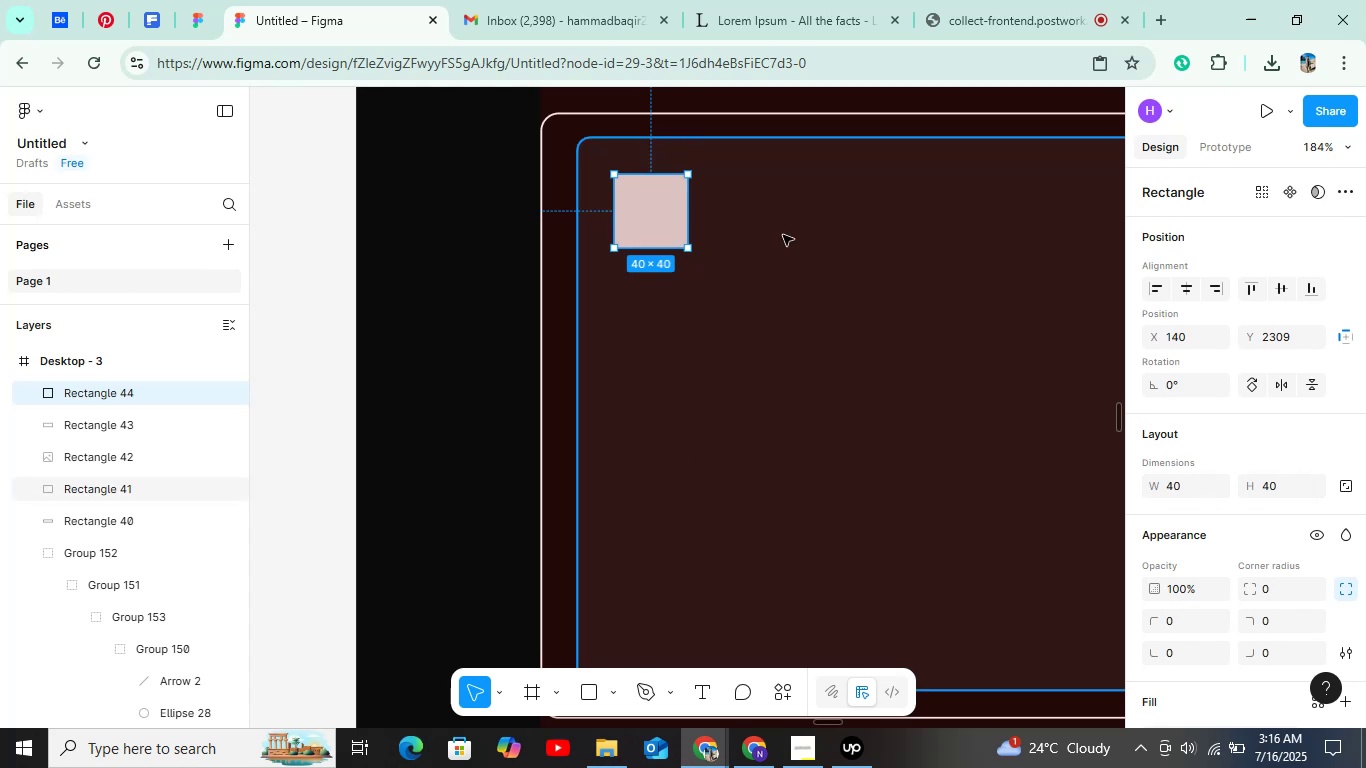 
hold_key(key=ControlLeft, duration=0.67)
scroll: coordinate [783, 235], scroll_direction: down, amount: 11.0
 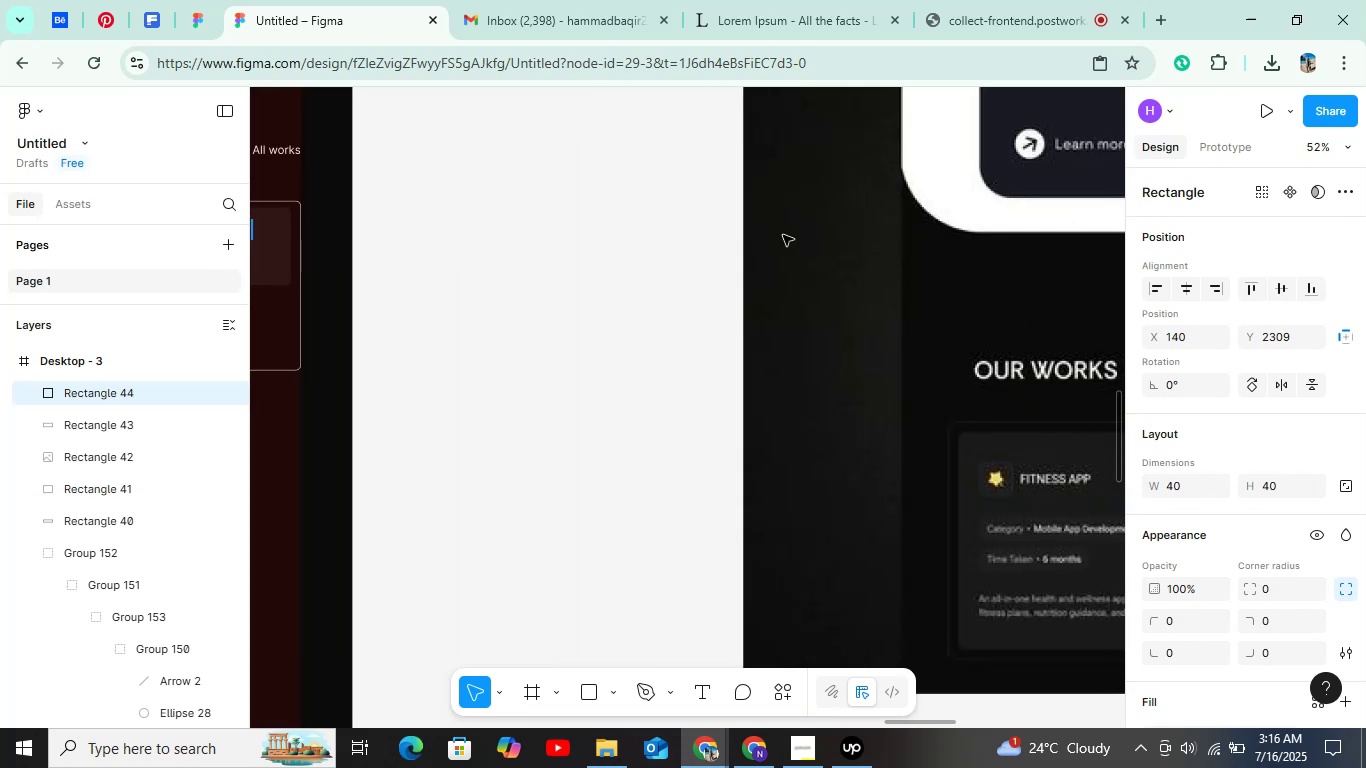 
hold_key(key=ShiftLeft, duration=1.53)
 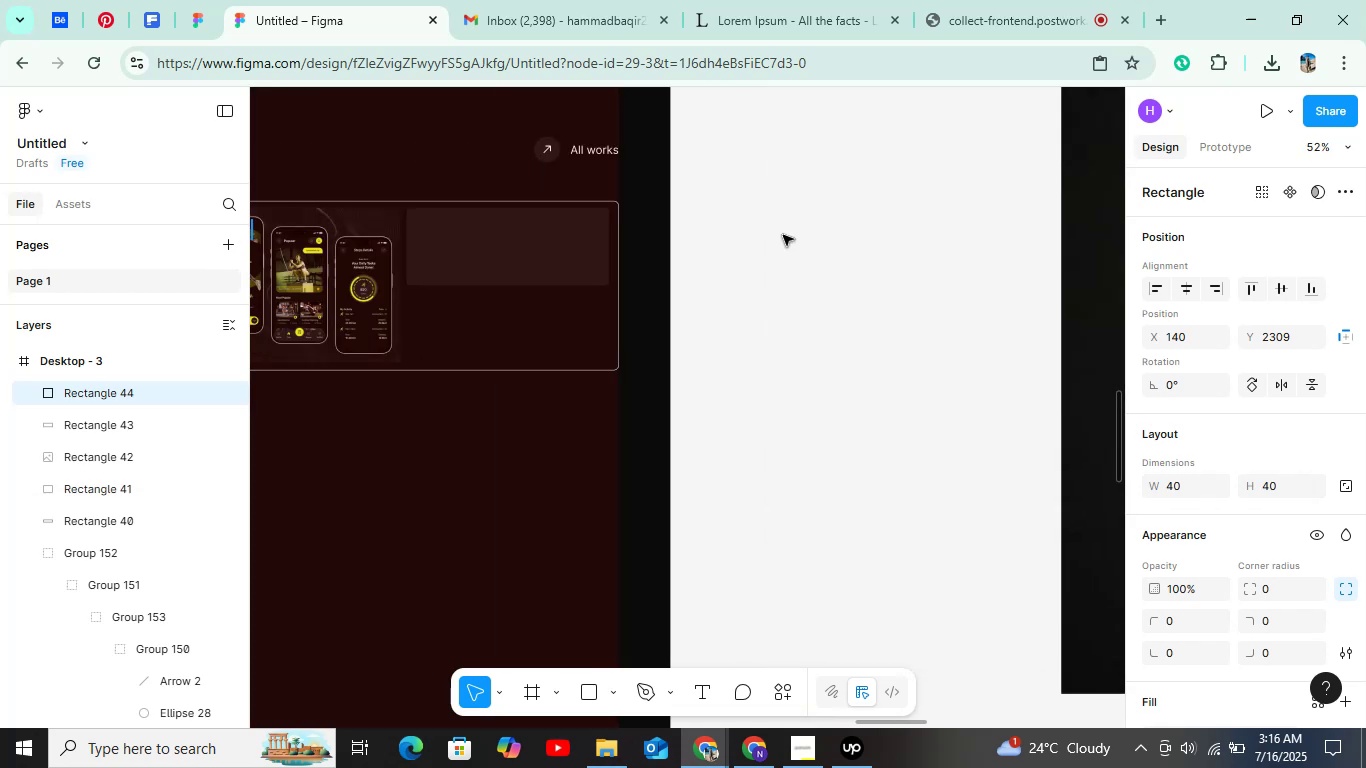 
hold_key(key=ShiftLeft, duration=1.06)
scroll: coordinate [783, 235], scroll_direction: up, amount: 14.0
 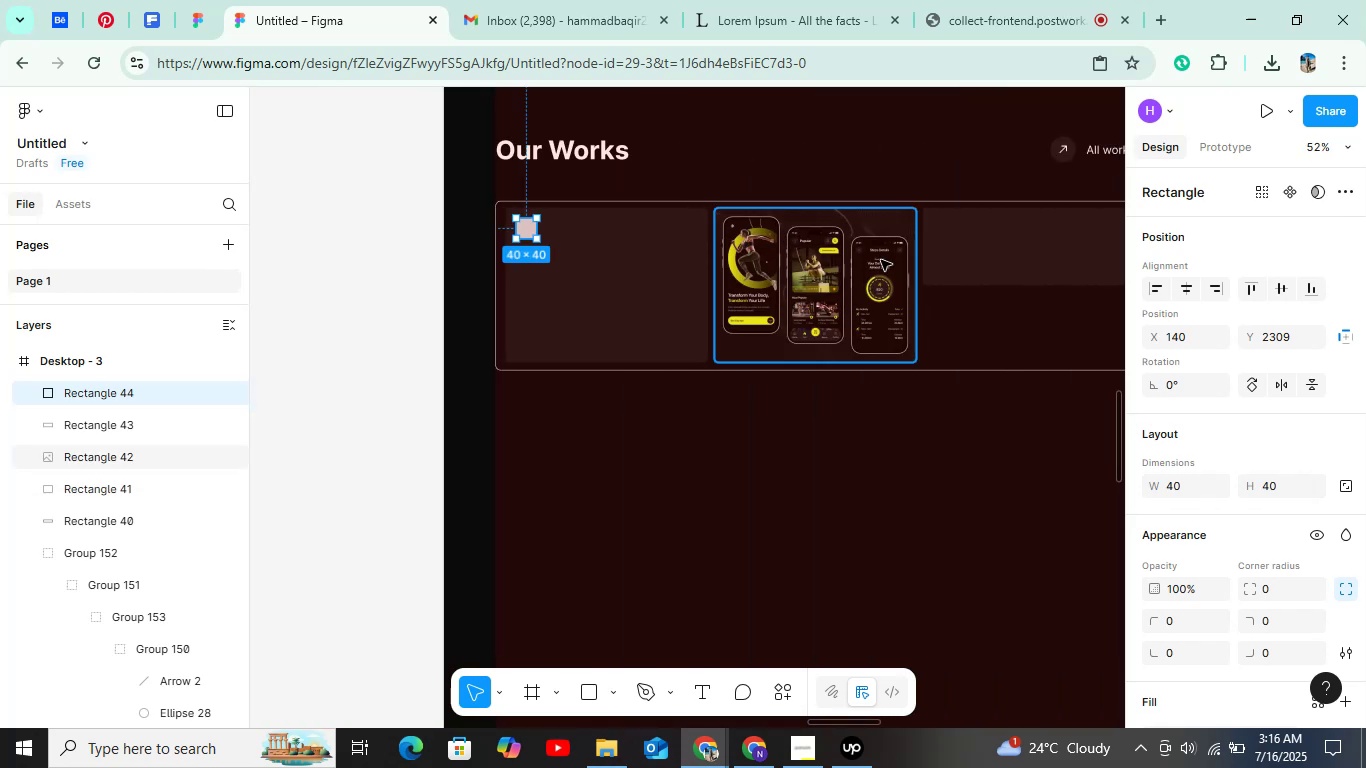 
hold_key(key=ControlLeft, duration=0.76)
scroll: coordinate [557, 230], scroll_direction: up, amount: 10.0
 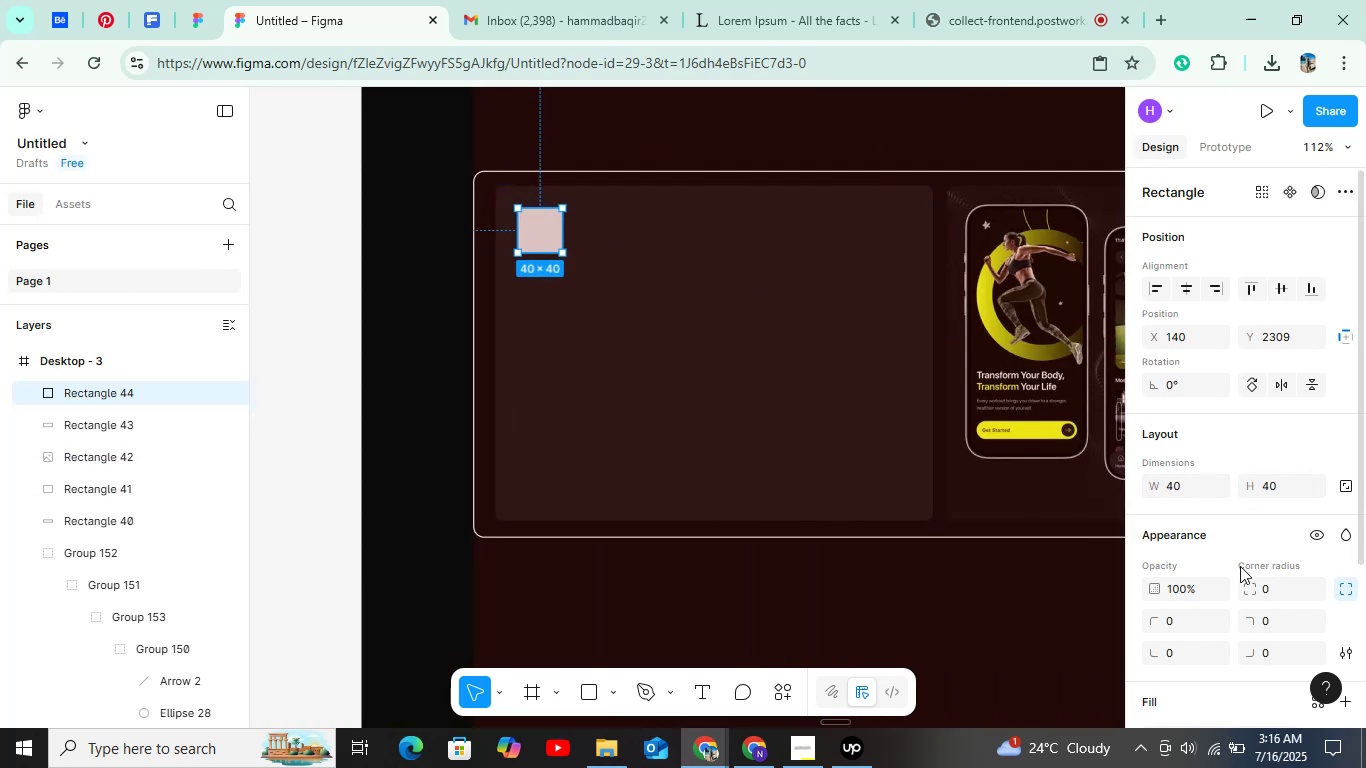 
left_click([1267, 587])
 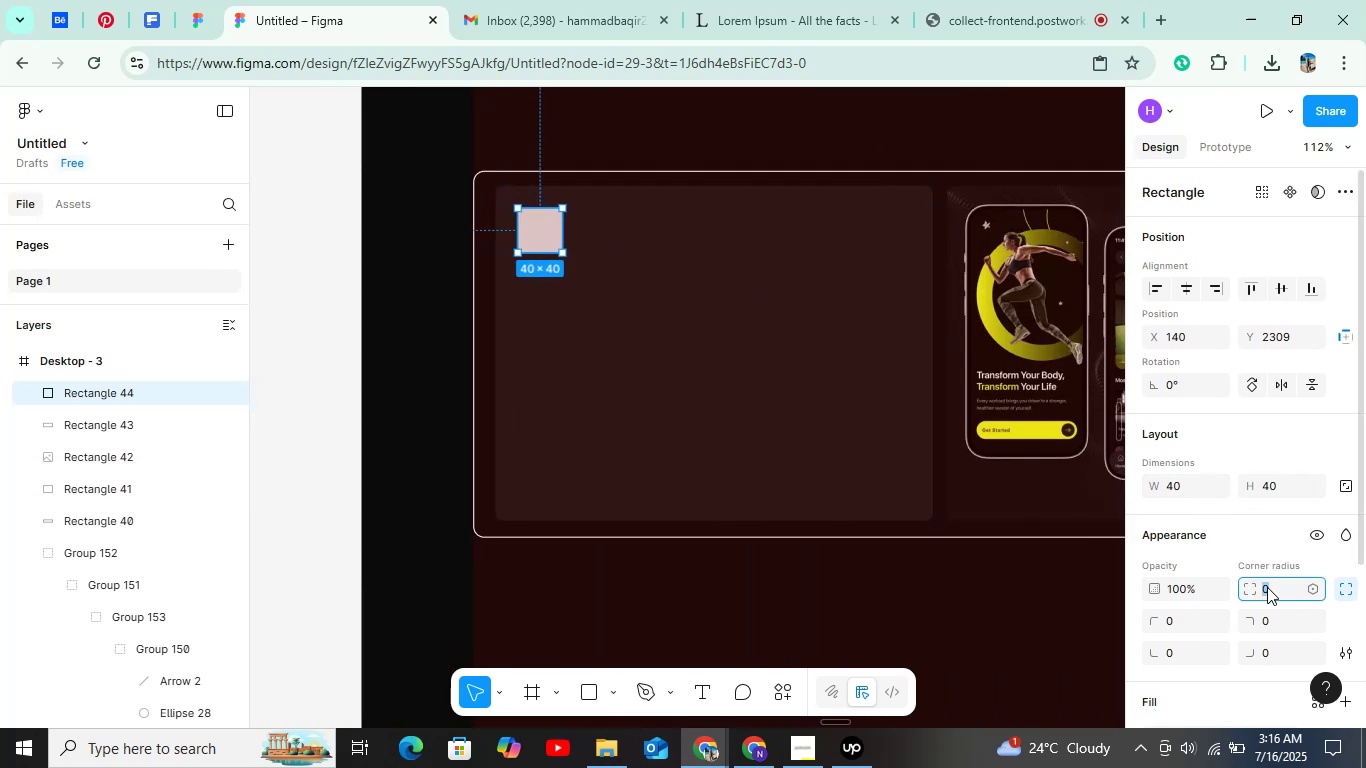 
key(Shift+ArrowUp)
 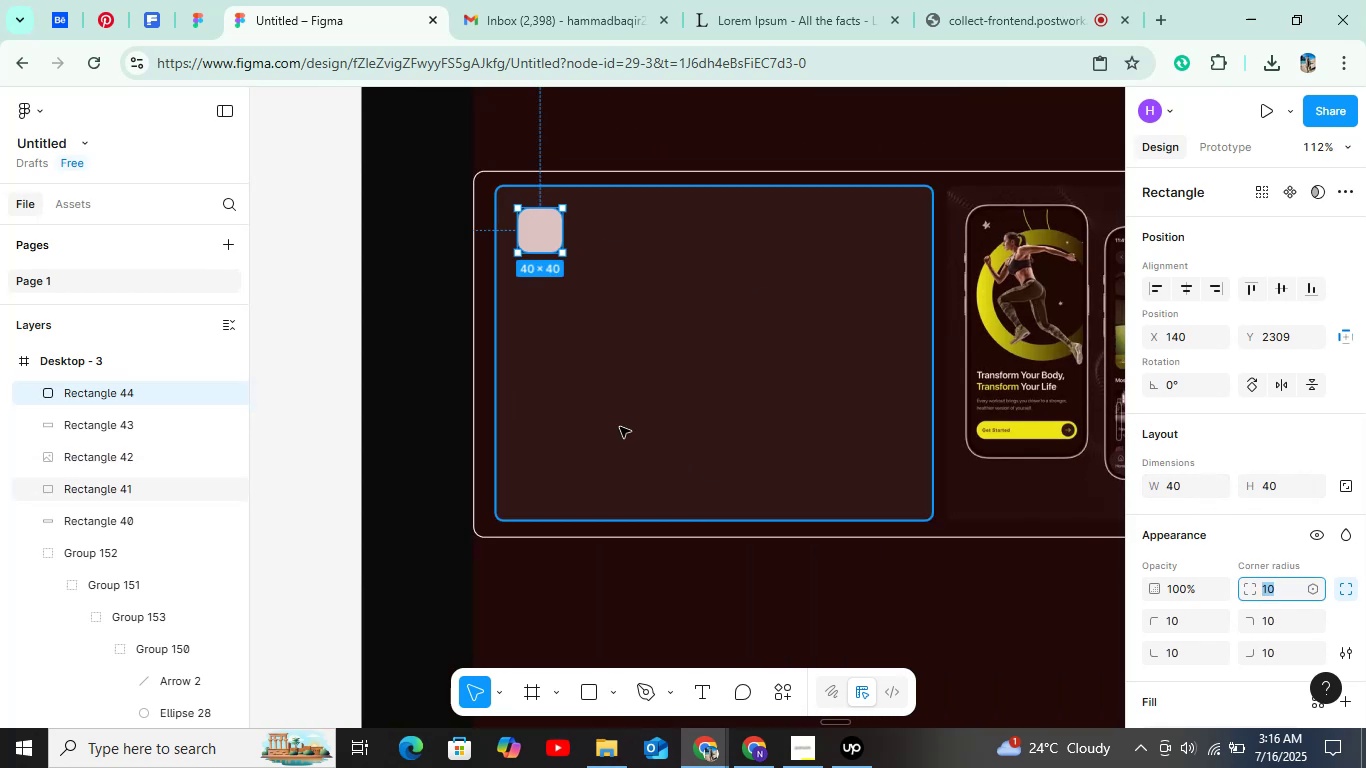 
left_click([401, 324])
 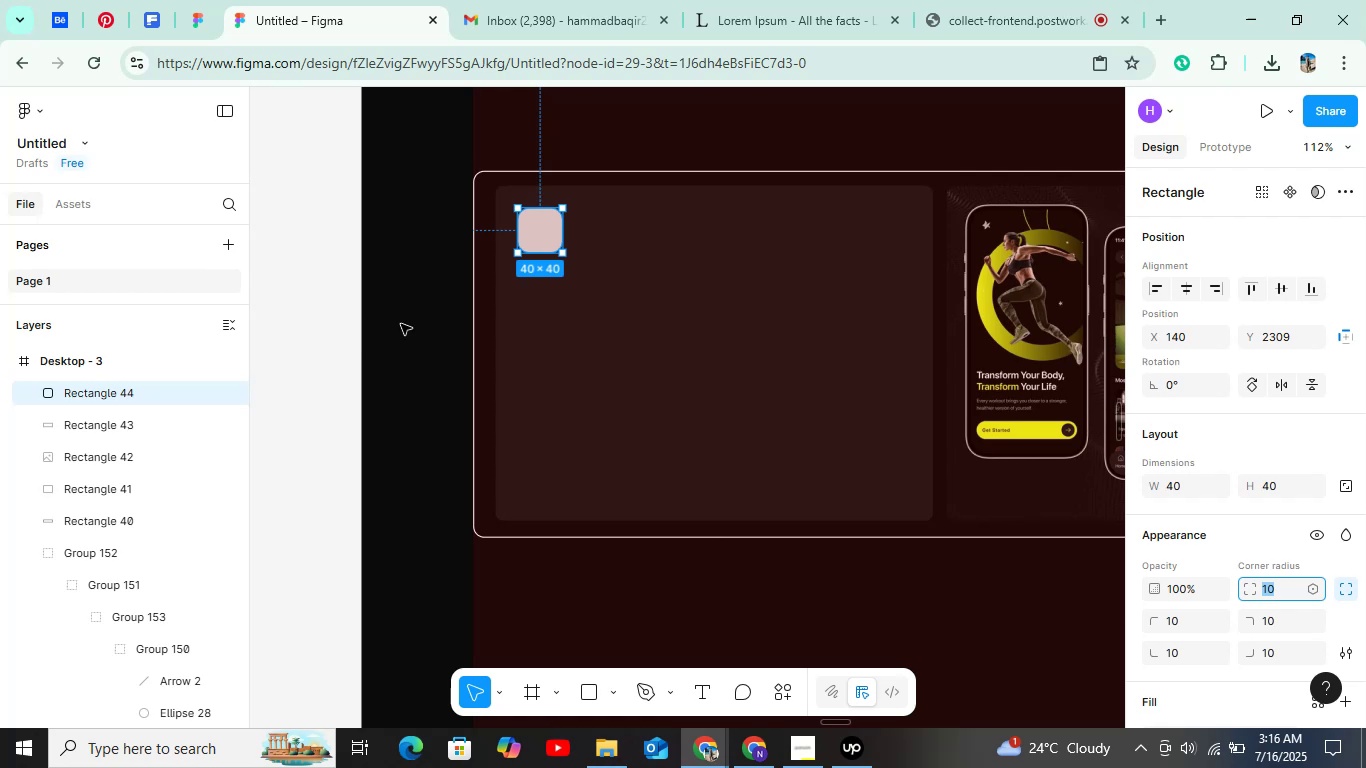 
hold_key(key=ControlLeft, duration=0.95)
scroll: coordinate [438, 320], scroll_direction: down, amount: 5.0
 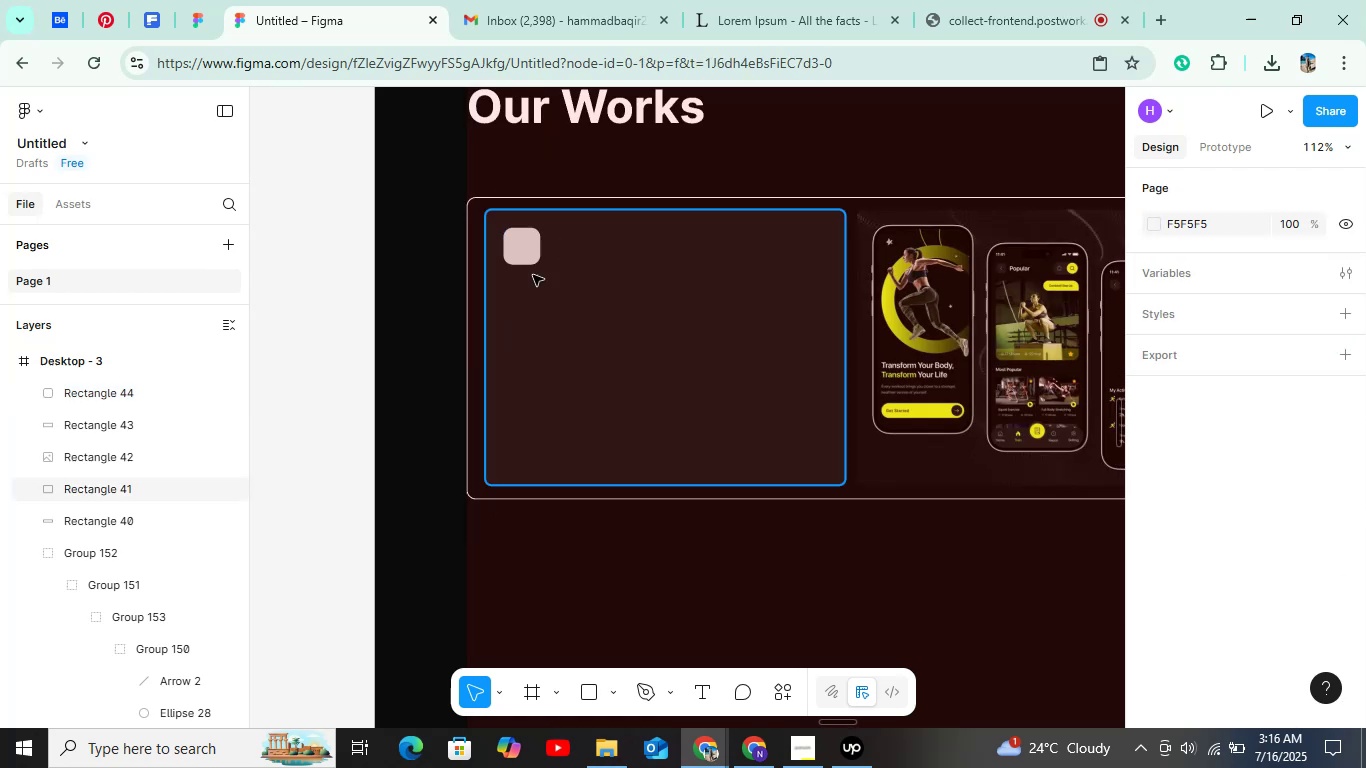 
hold_key(key=ControlLeft, duration=0.61)
left_click([529, 263])
 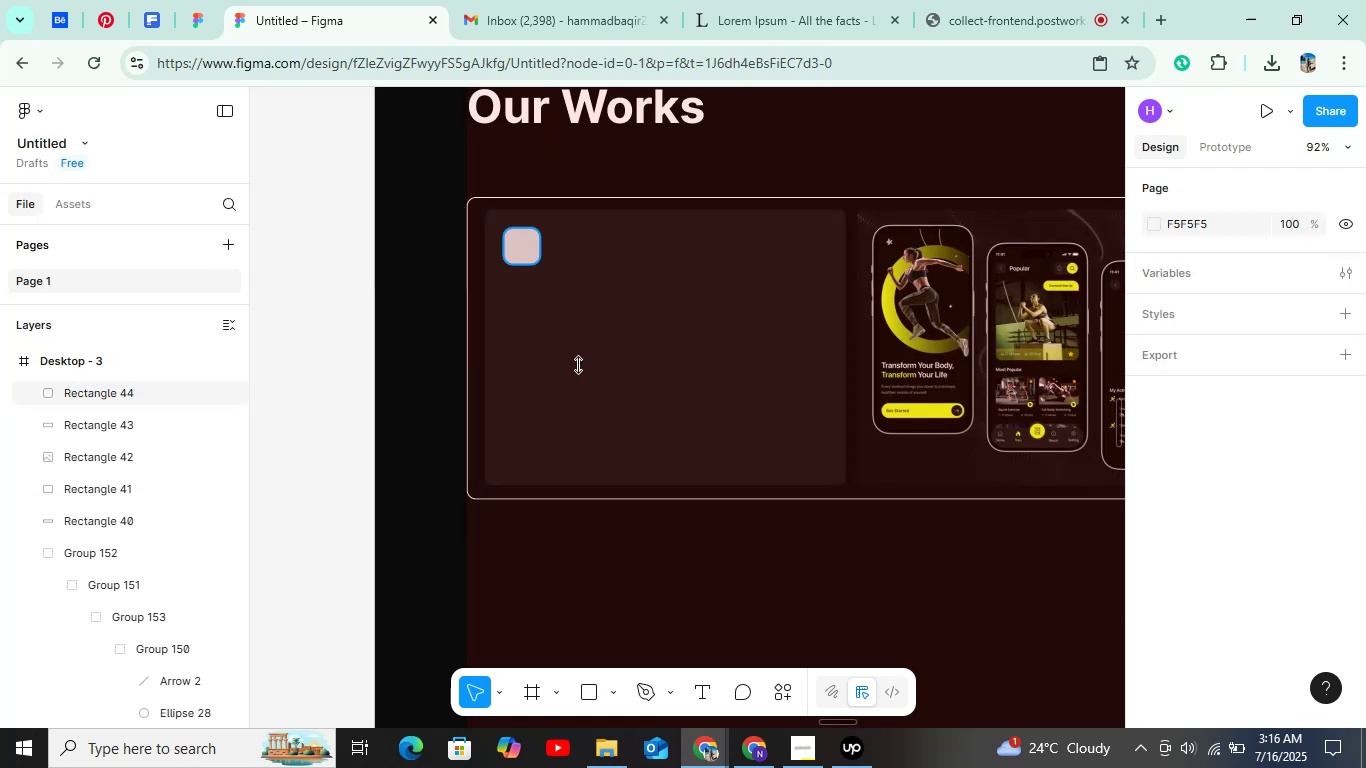 
hold_key(key=ShiftLeft, duration=1.5)
scroll: coordinate [945, 542], scroll_direction: down, amount: 26.0
 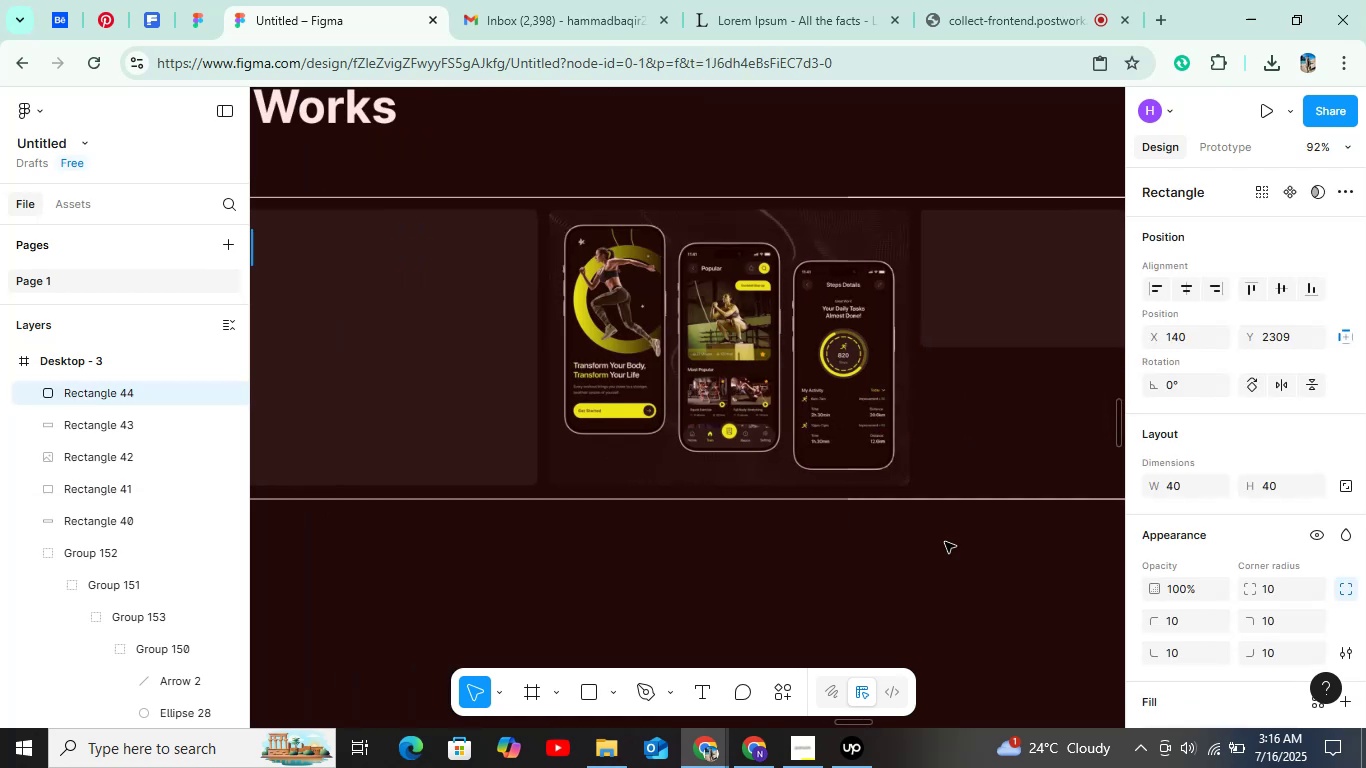 
key(Shift+ShiftLeft)
 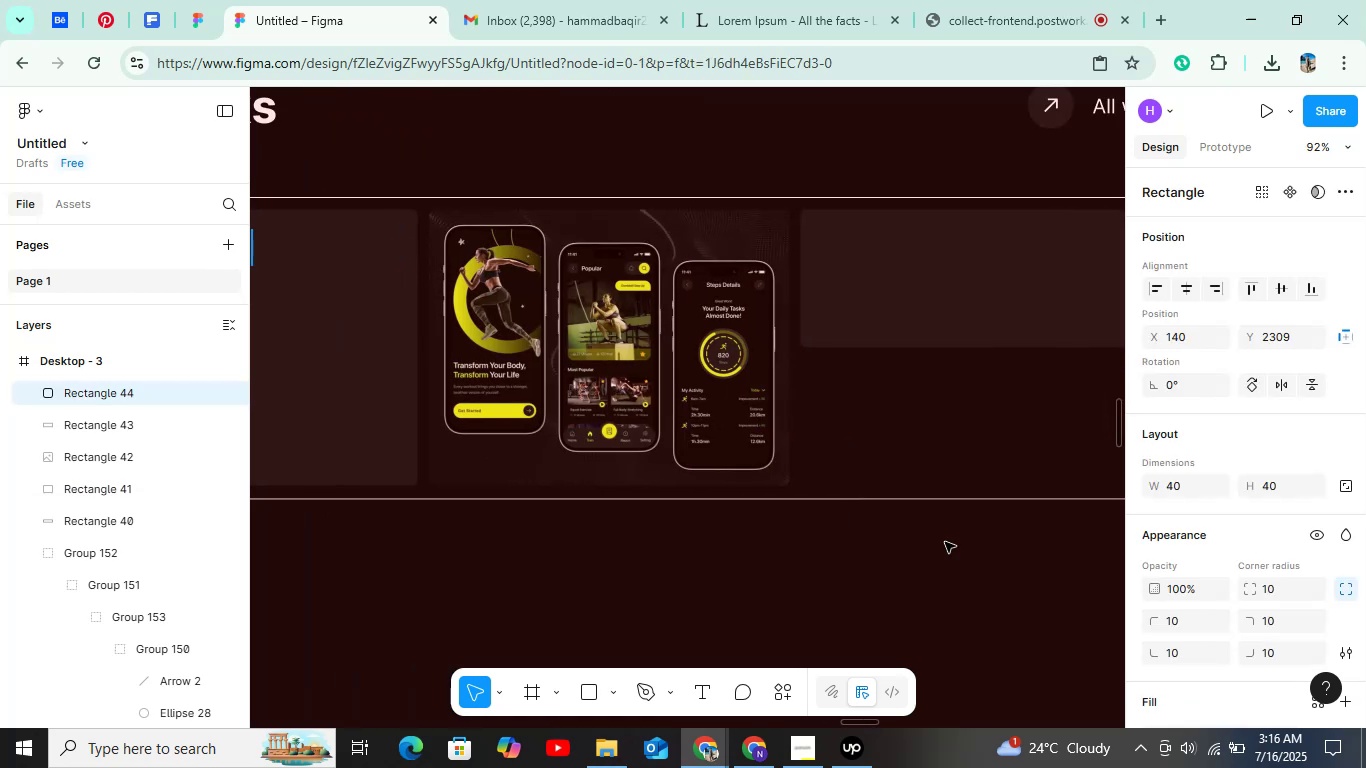 
hold_key(key=ShiftLeft, duration=1.52)
scroll: coordinate [958, 556], scroll_direction: down, amount: 35.0
 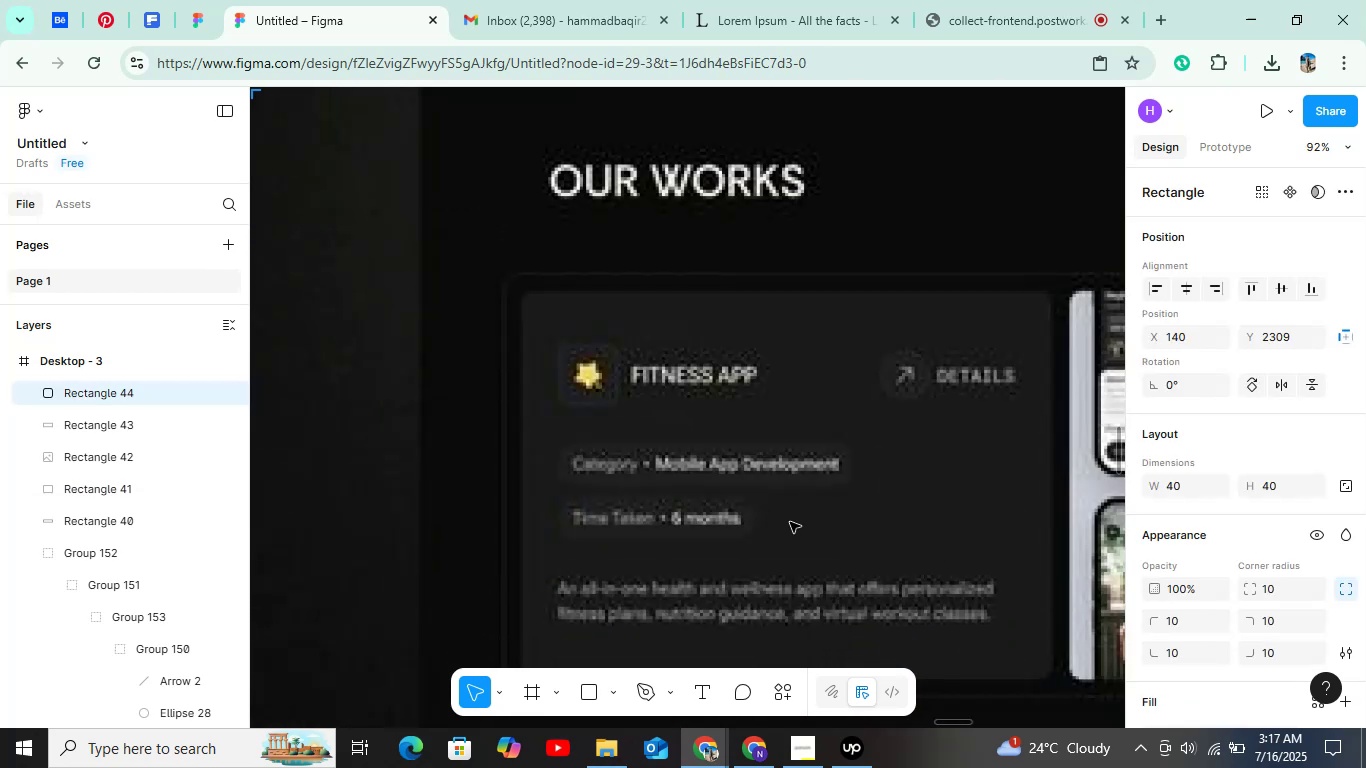 
hold_key(key=ShiftLeft, duration=1.0)
 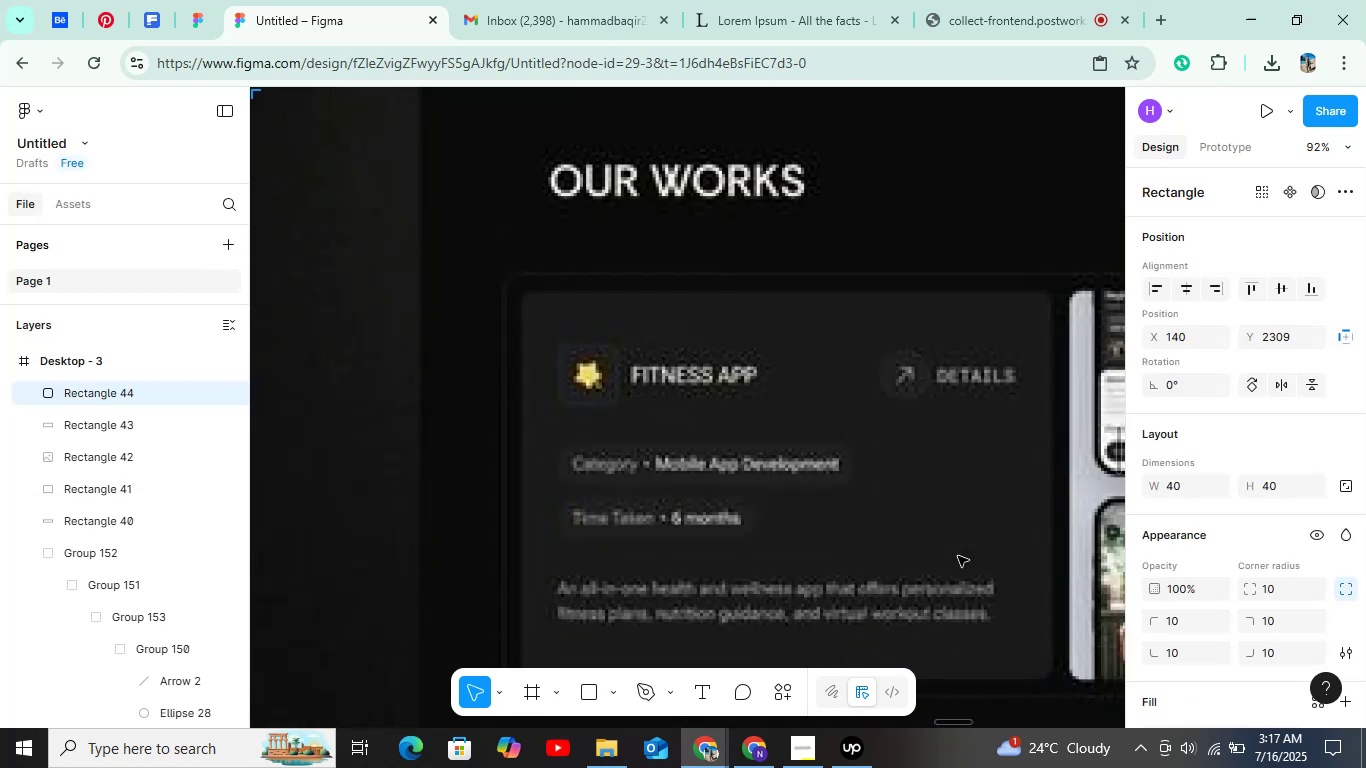 
hold_key(key=ControlLeft, duration=0.43)
scroll: coordinate [570, 458], scroll_direction: up, amount: 6.0
 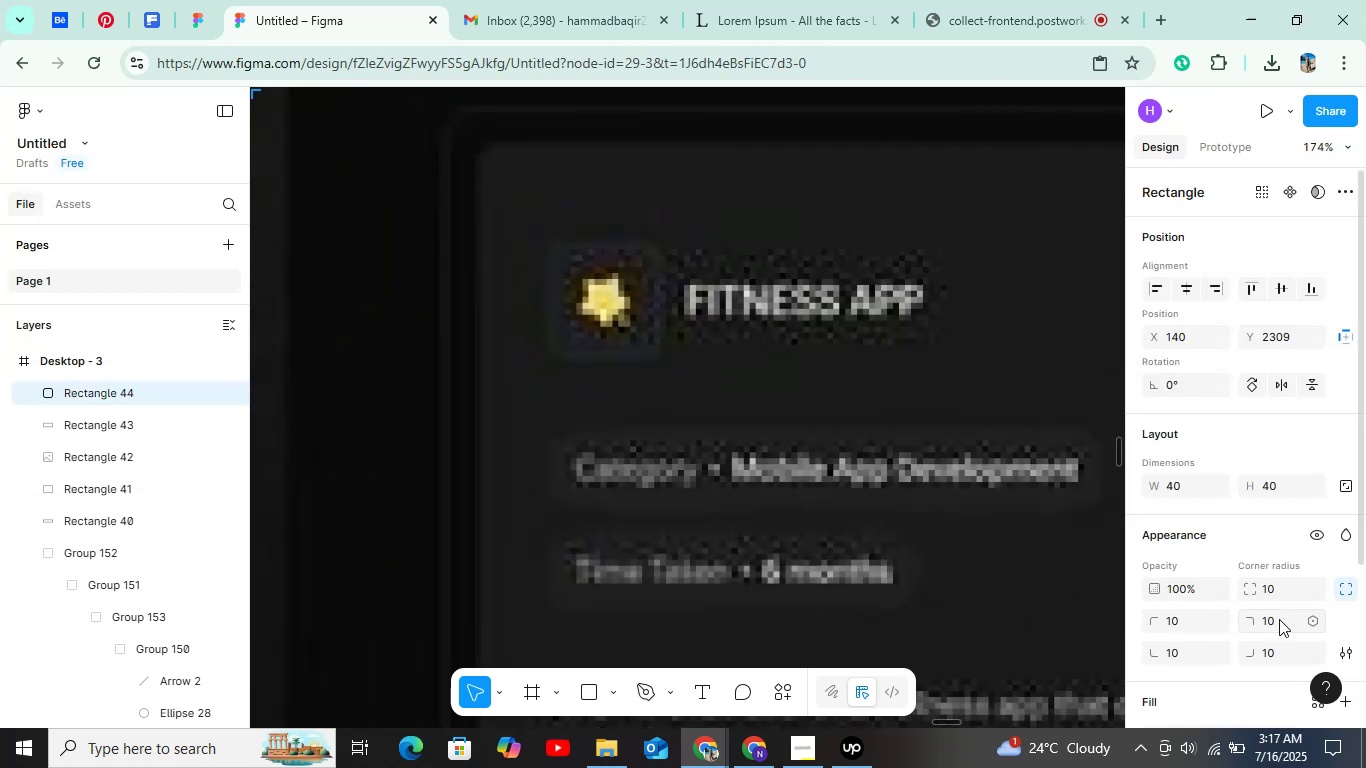 
scroll: coordinate [1175, 591], scroll_direction: down, amount: 5.0
 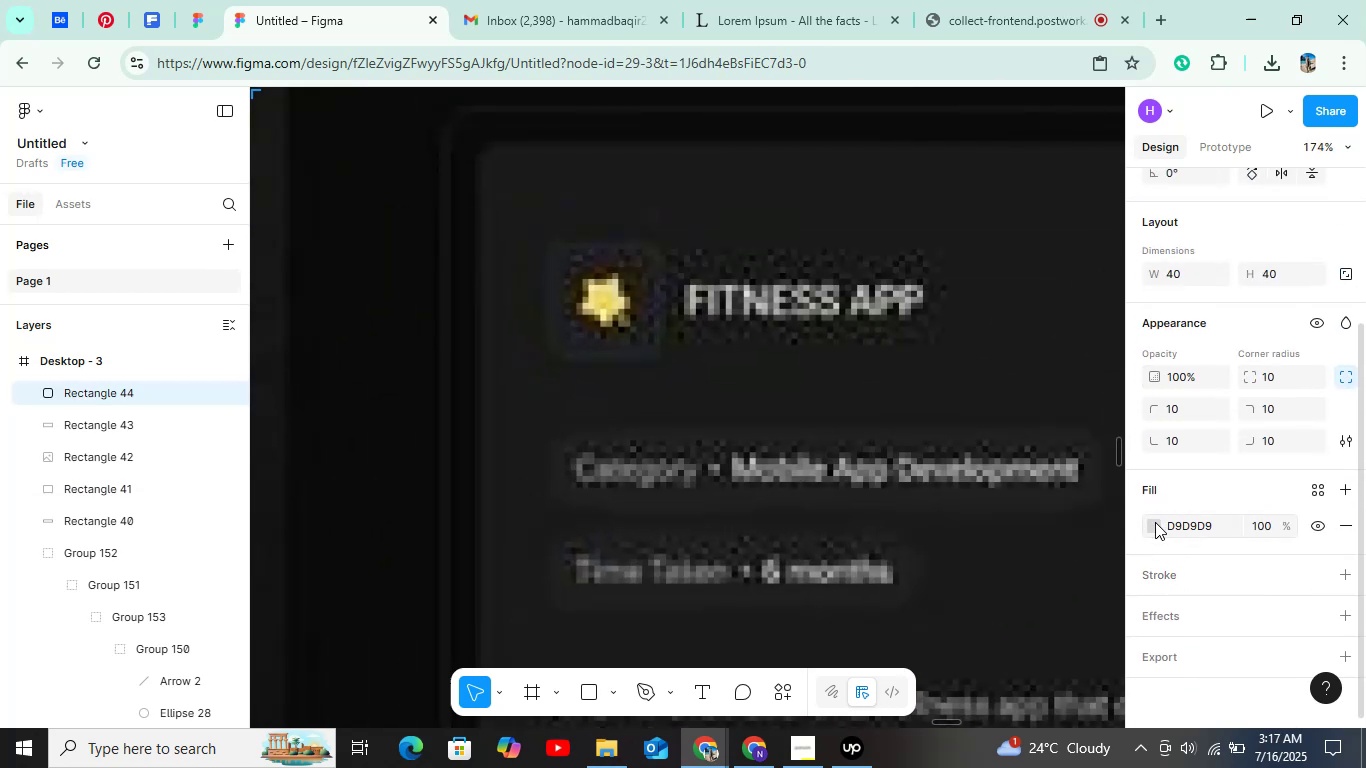 
left_click([1154, 524])
 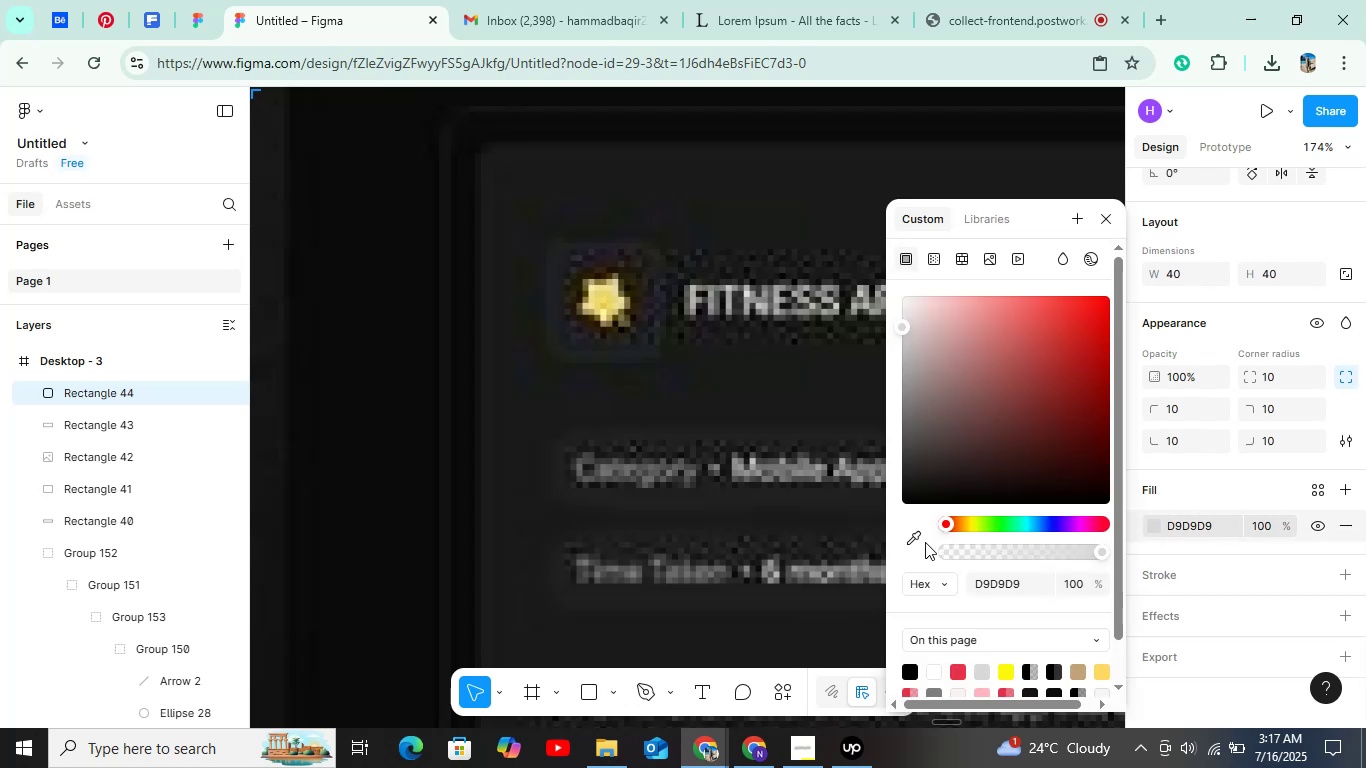 
left_click([921, 541])
 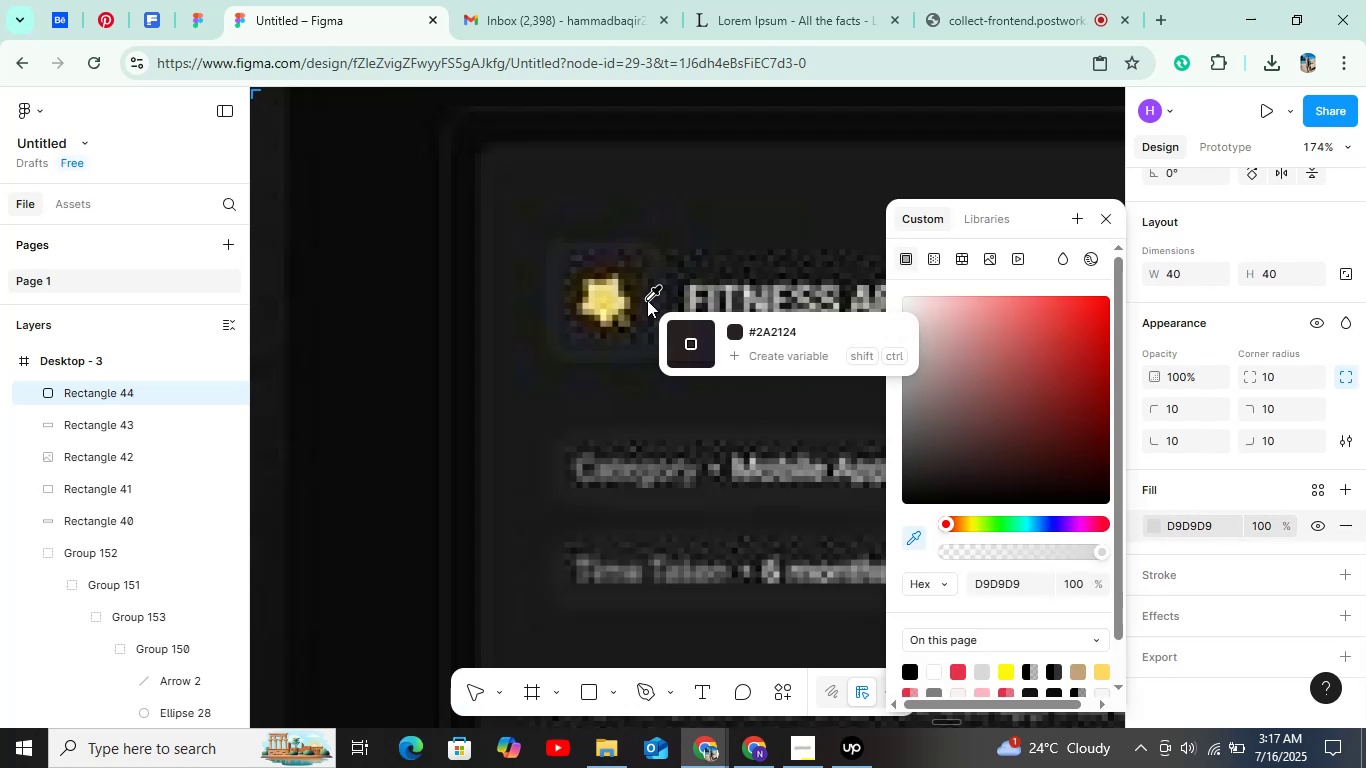 
left_click([647, 300])
 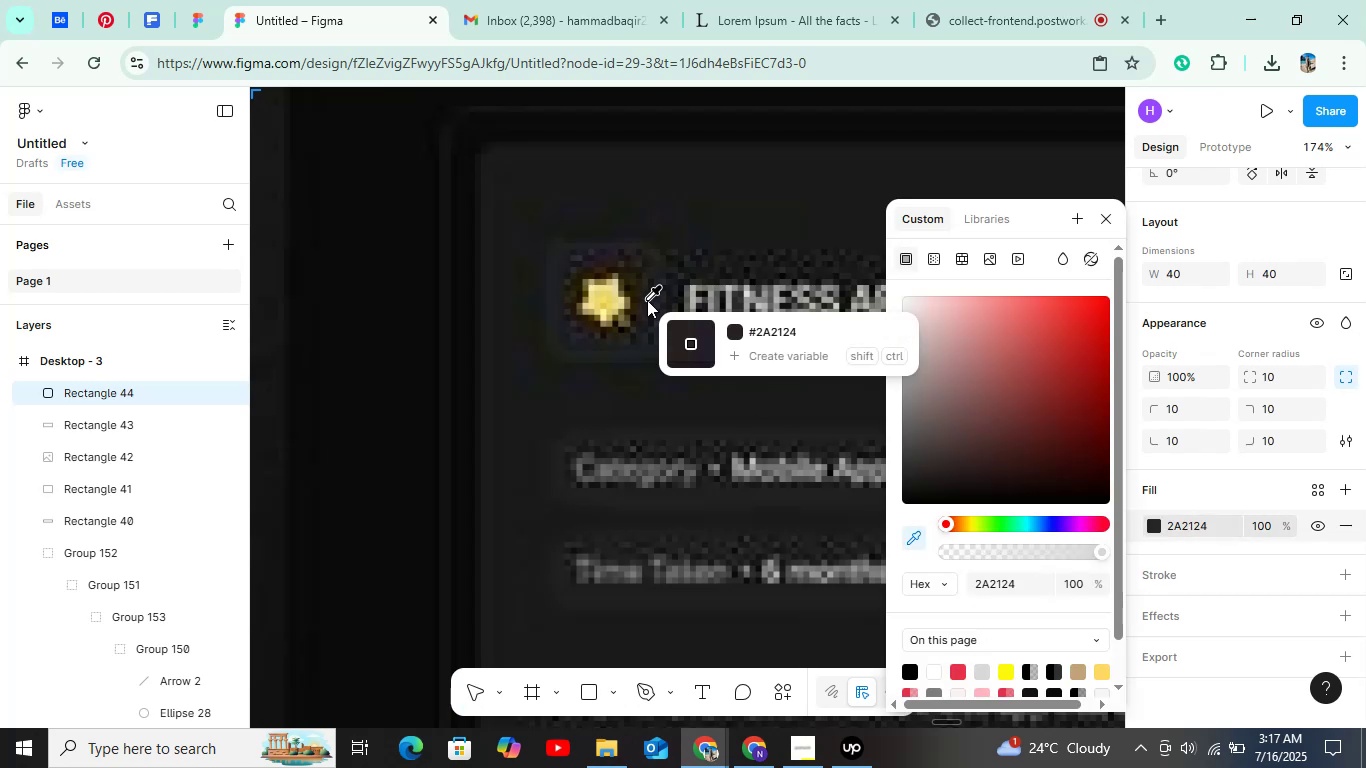 
key(Control+ControlLeft)
 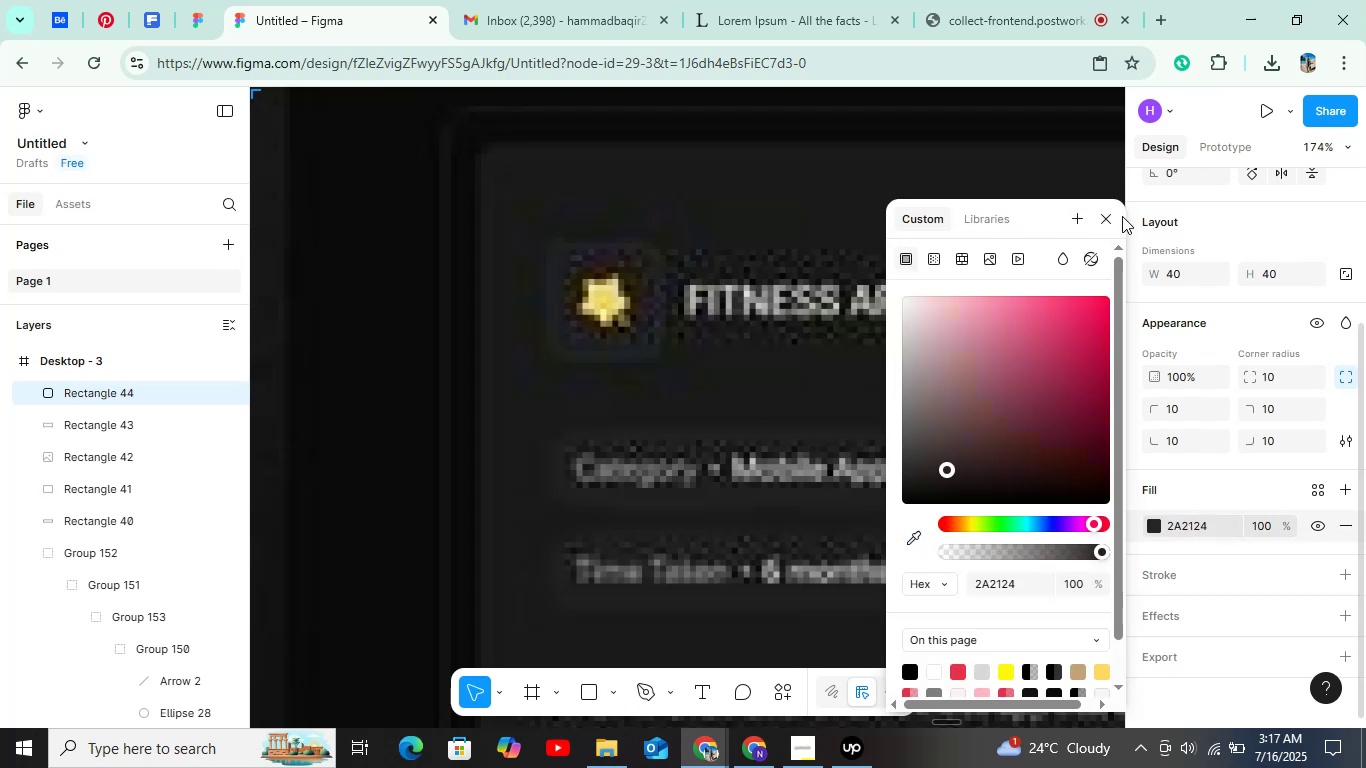 
left_click([1101, 216])
 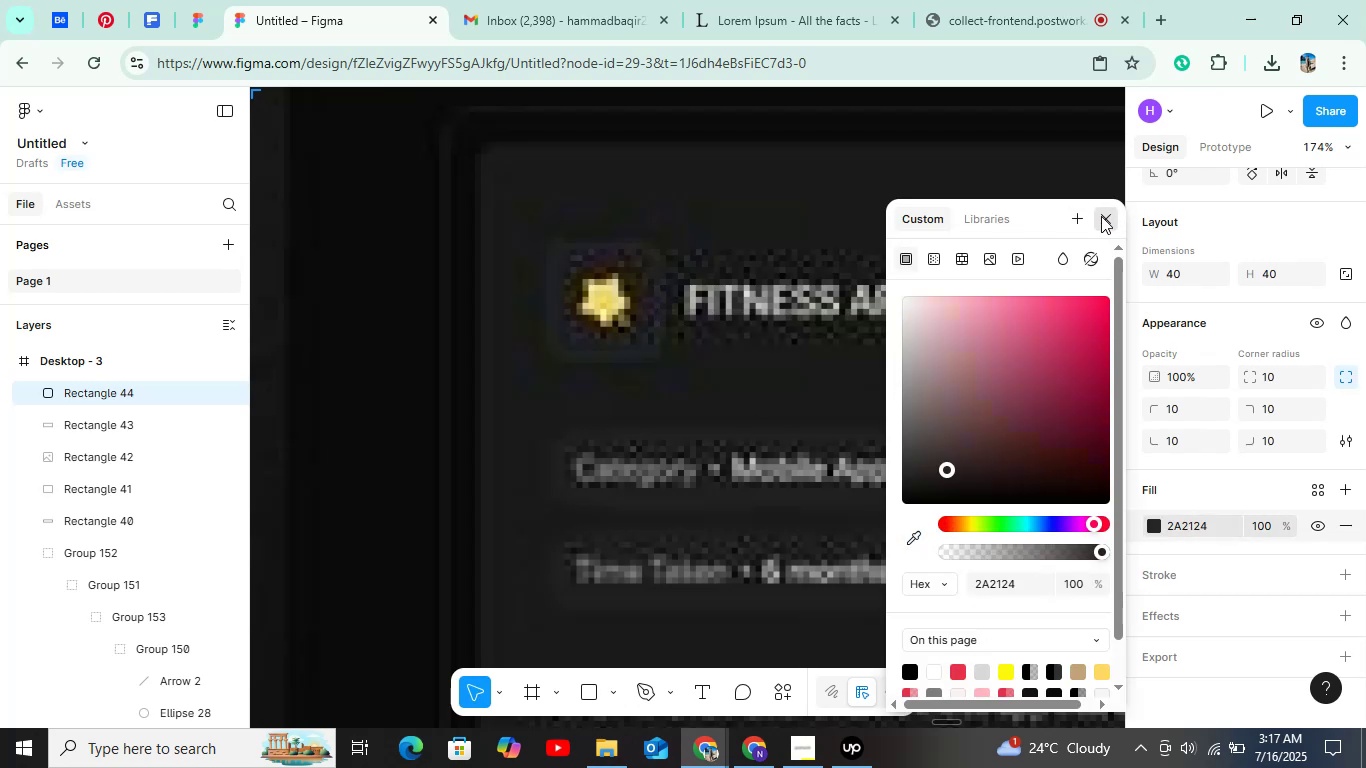 
hold_key(key=ControlLeft, duration=1.51)
scroll: coordinate [1004, 398], scroll_direction: down, amount: 20.0
 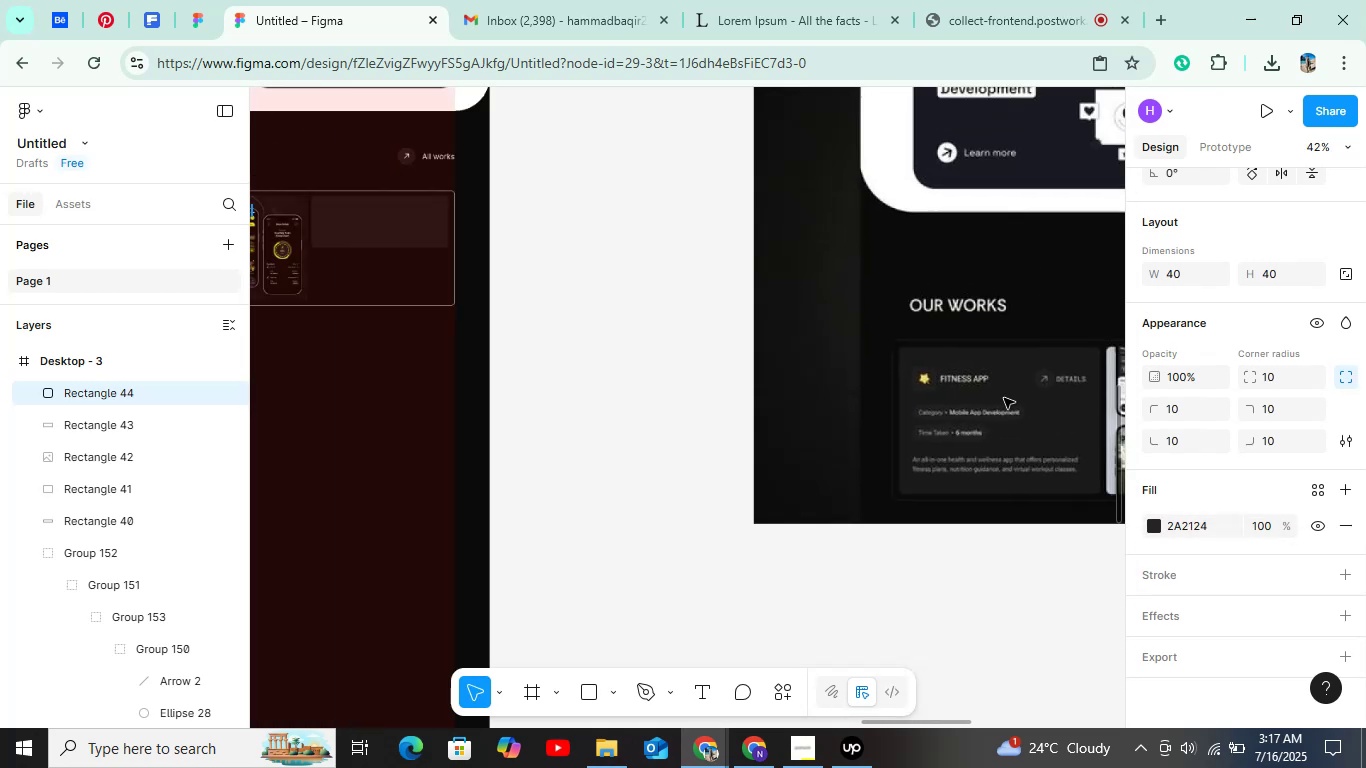 
hold_key(key=ControlLeft, duration=1.25)
scroll: coordinate [796, 432], scroll_direction: down, amount: 1.0
 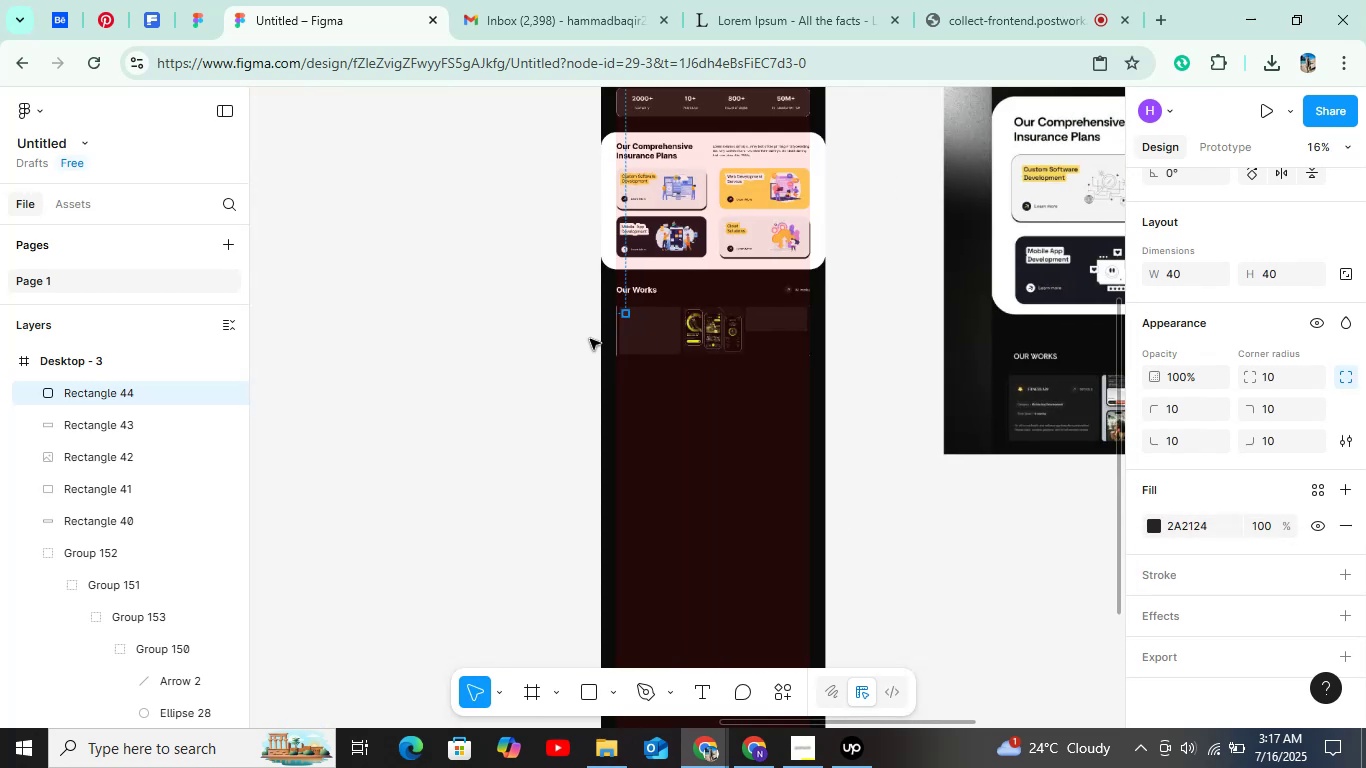 
key(Shift+ShiftLeft)
 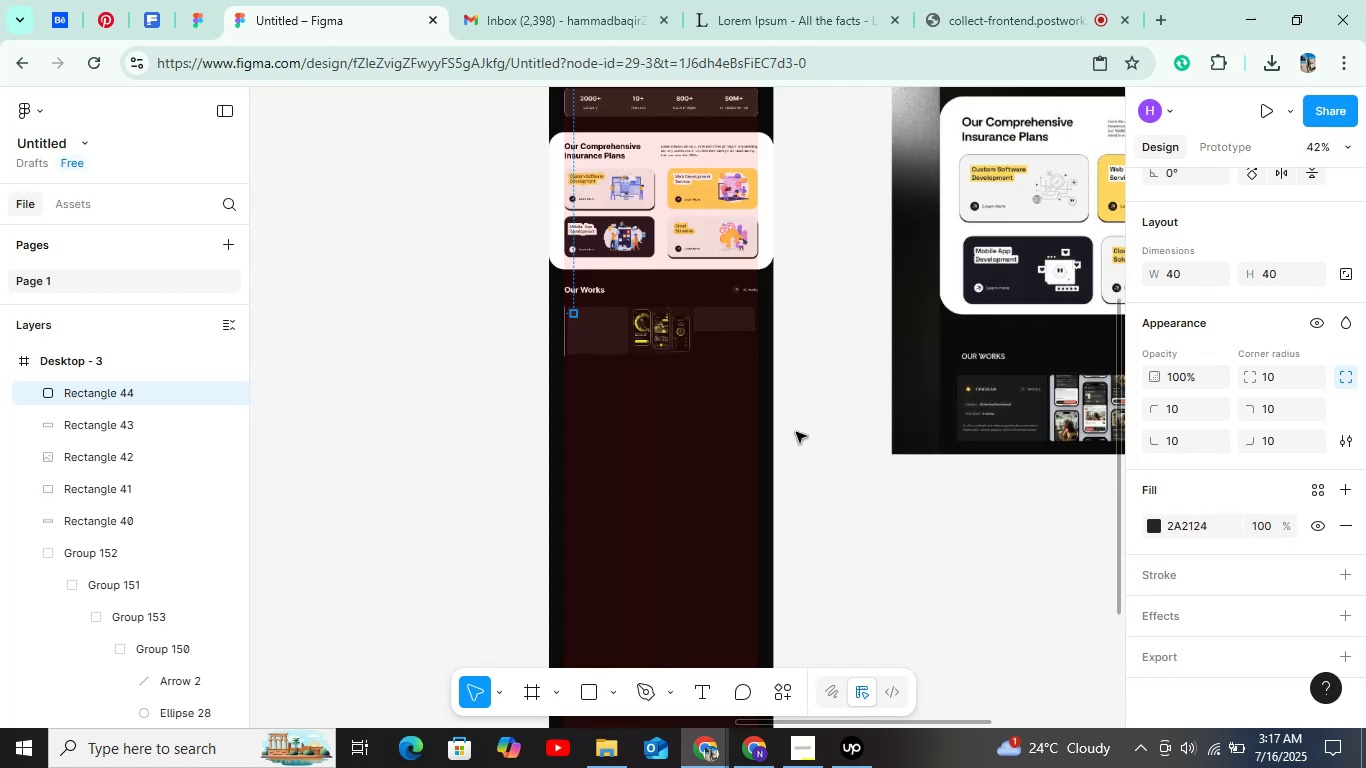 
hold_key(key=ControlLeft, duration=1.5)
scroll: coordinate [629, 328], scroll_direction: up, amount: 28.0
 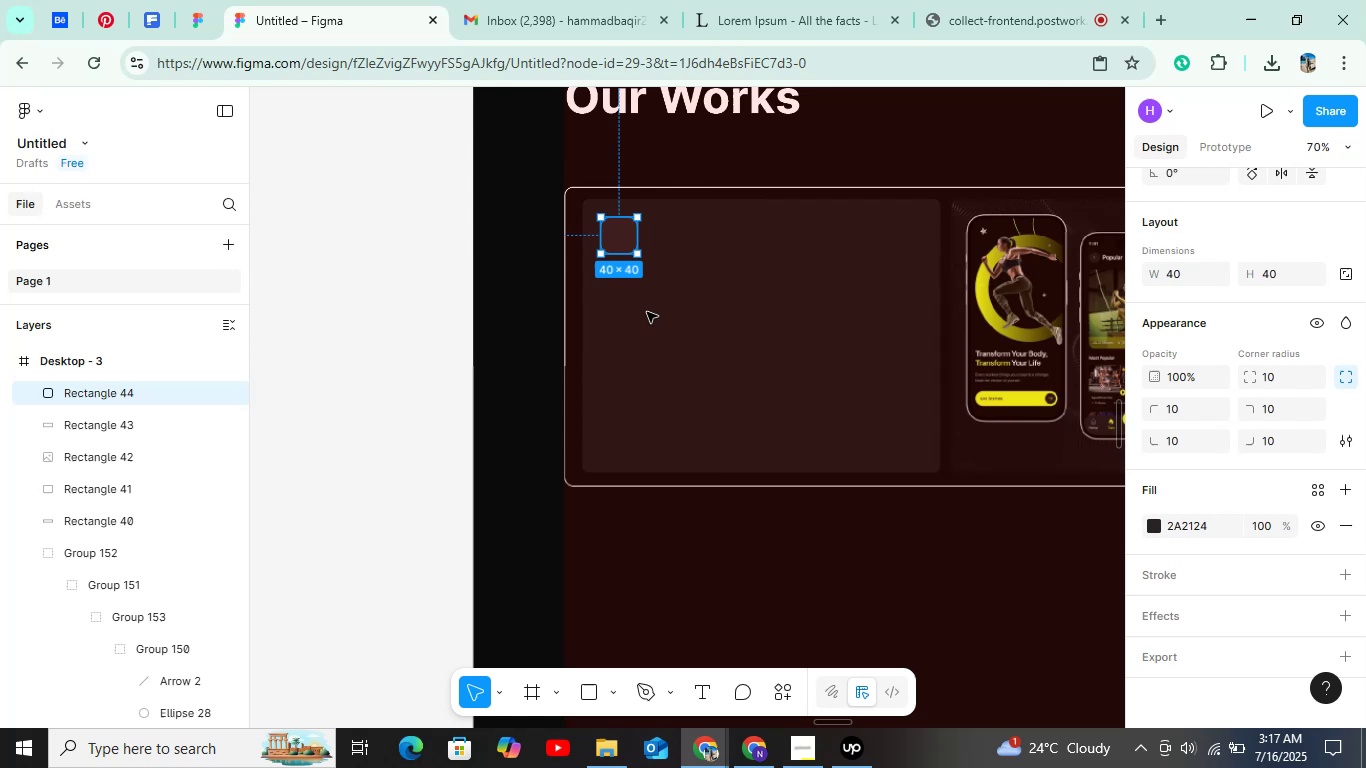 
hold_key(key=ControlLeft, duration=0.64)
 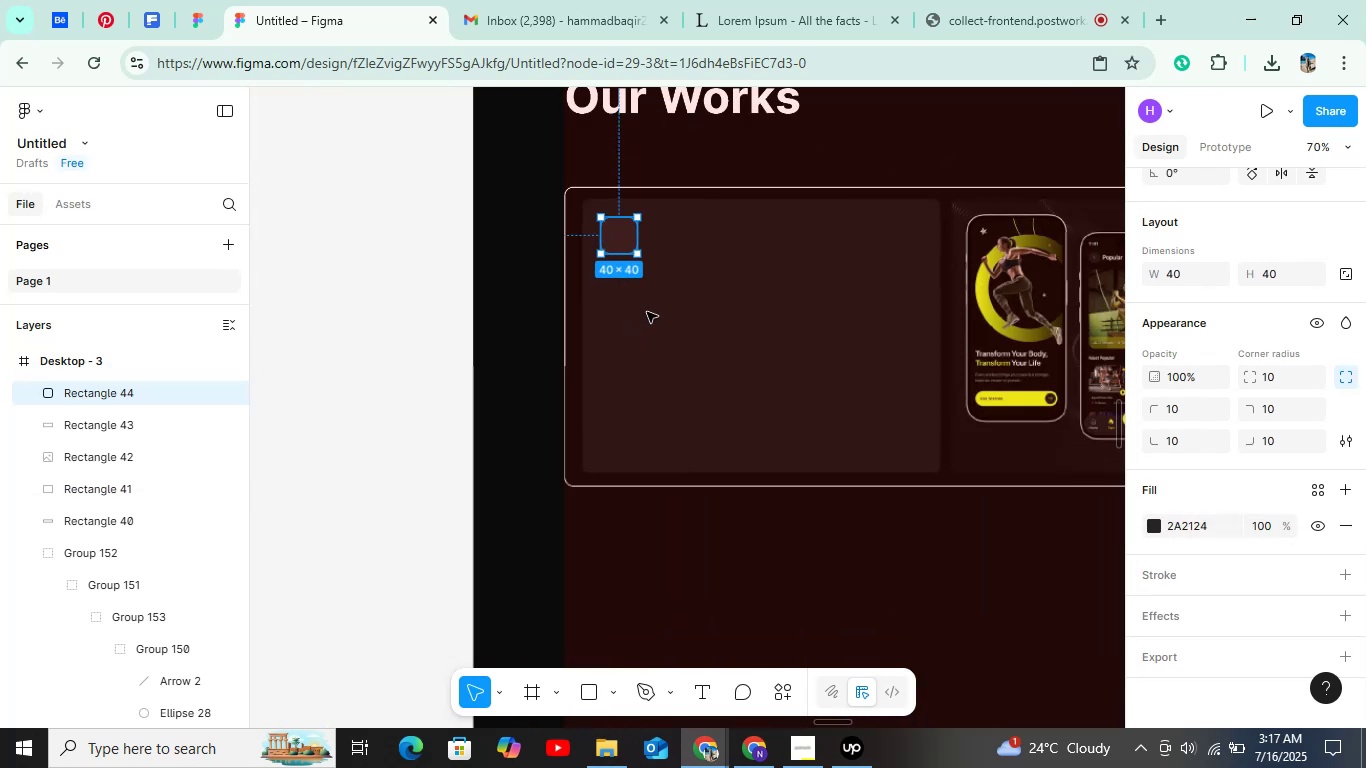 
left_click([647, 312])
 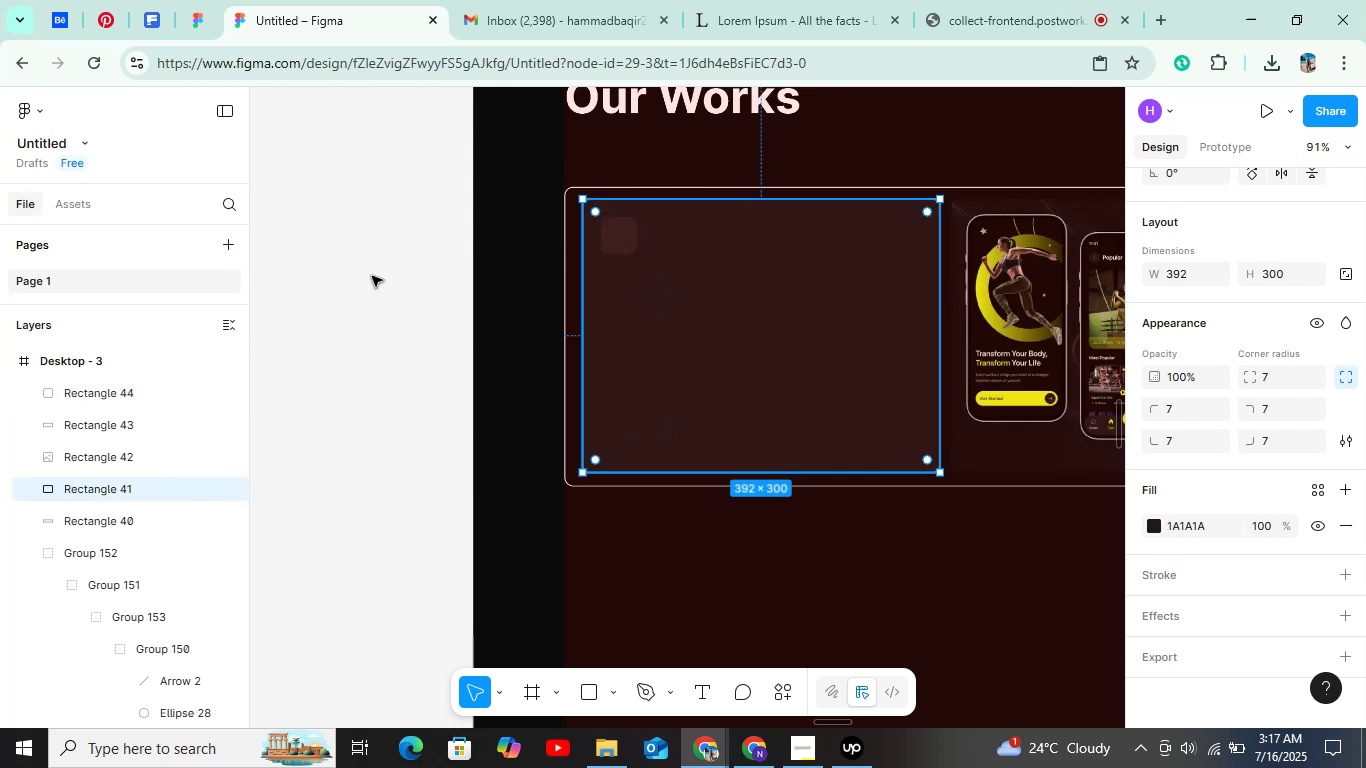 
wait(7.85)
 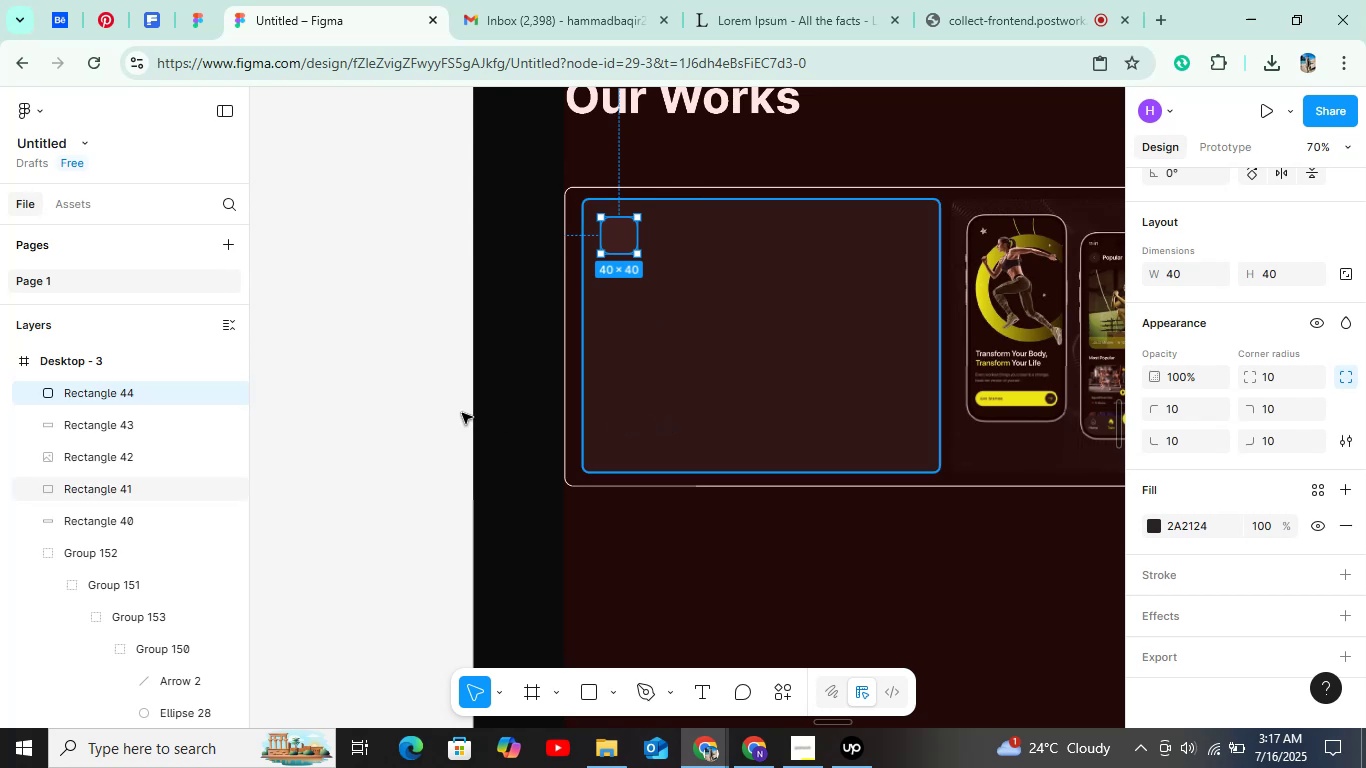 
left_click([359, 290])
 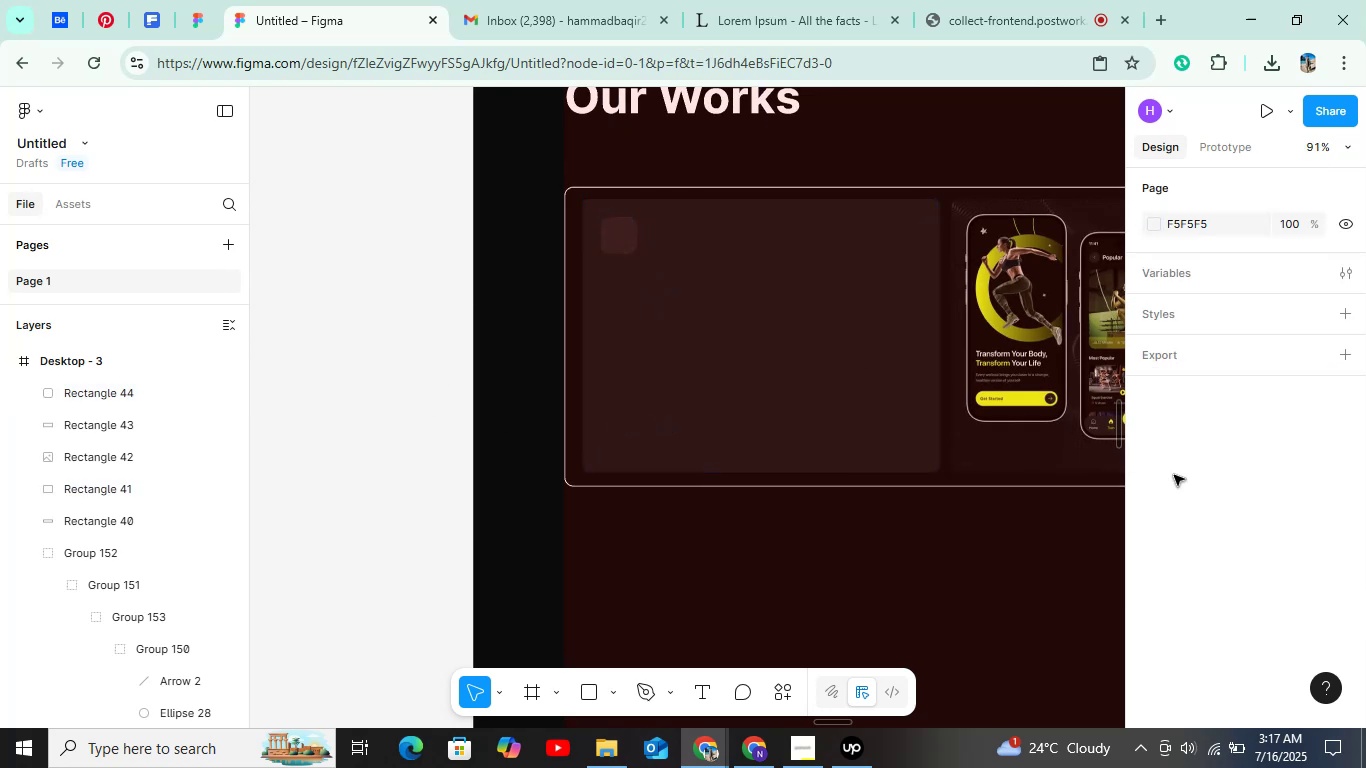 
hold_key(key=ShiftLeft, duration=0.73)
scroll: coordinate [542, 316], scroll_direction: up, amount: 4.0
 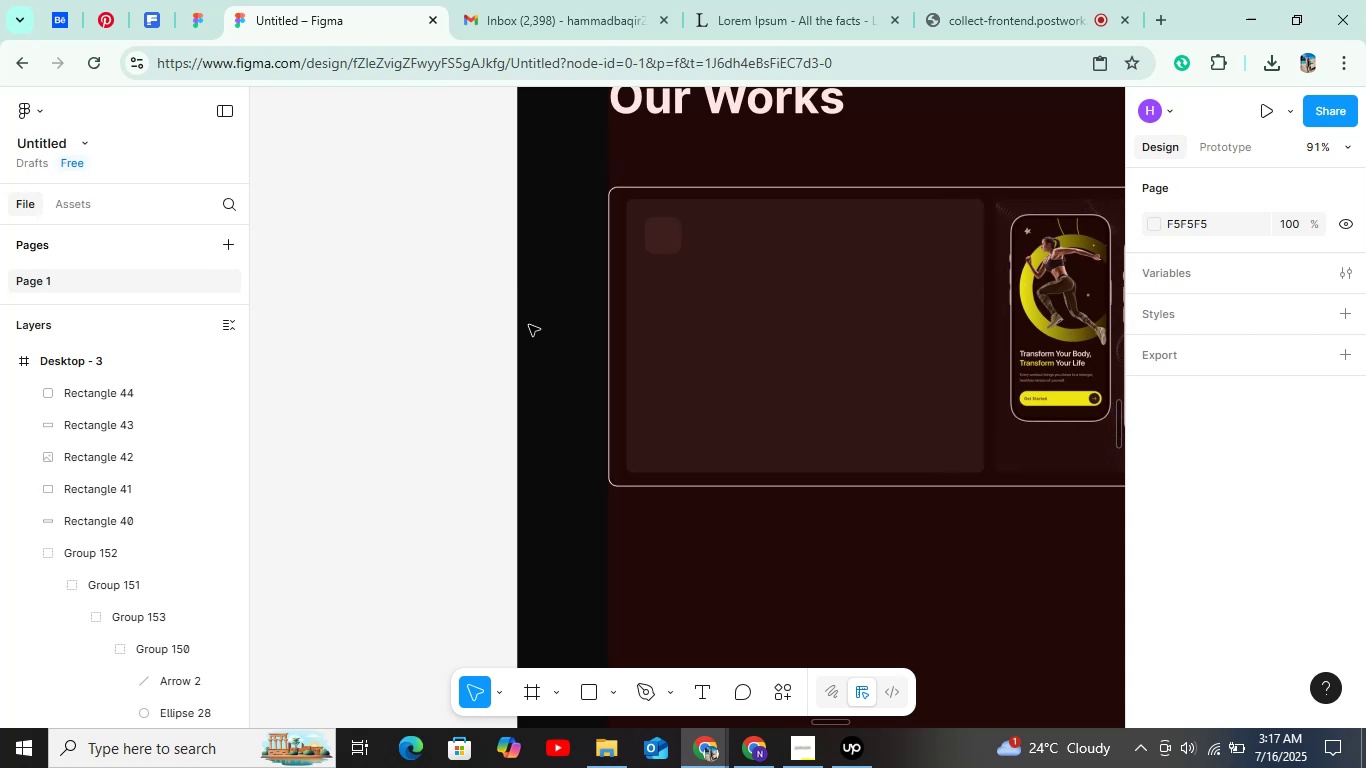 
hold_key(key=ControlLeft, duration=0.63)
scroll: coordinate [559, 330], scroll_direction: down, amount: 4.0
 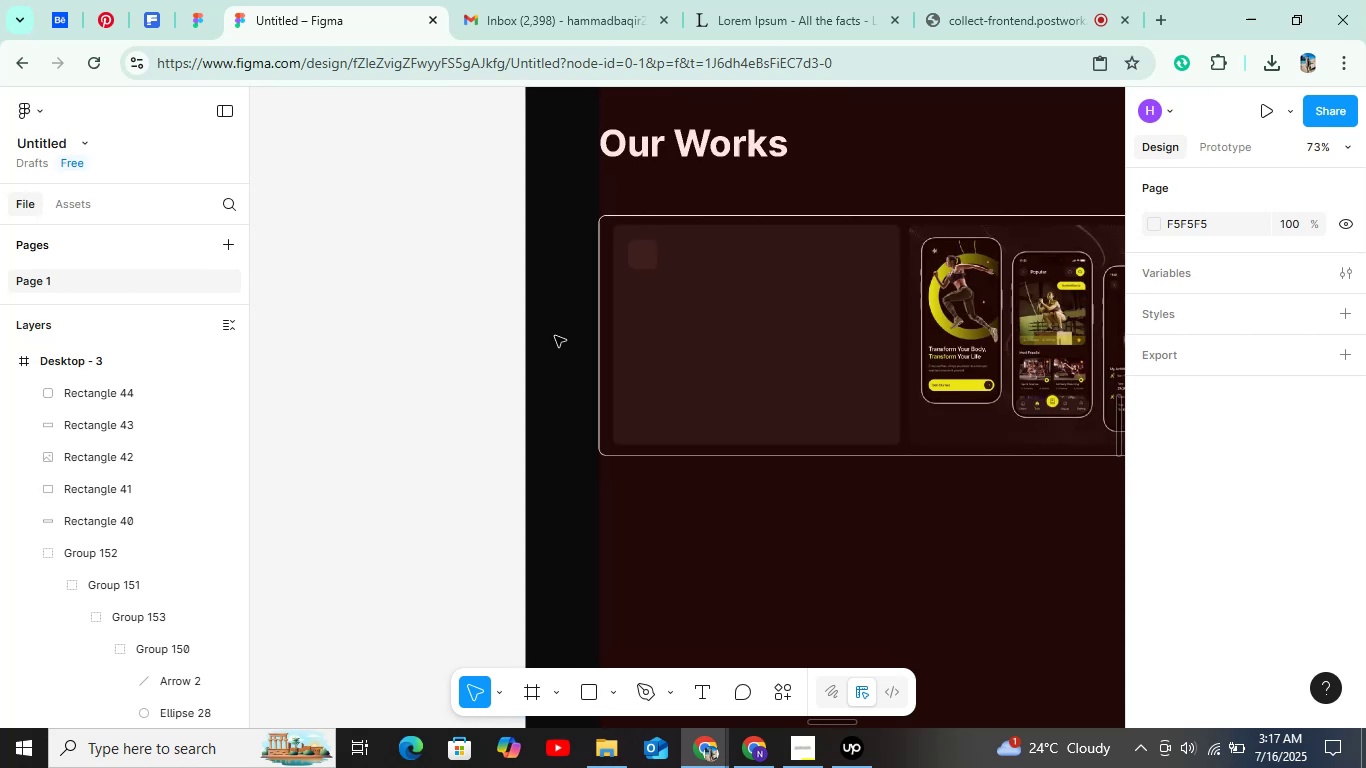 
hold_key(key=ControlLeft, duration=1.52)
scroll: coordinate [550, 335], scroll_direction: down, amount: 6.0
 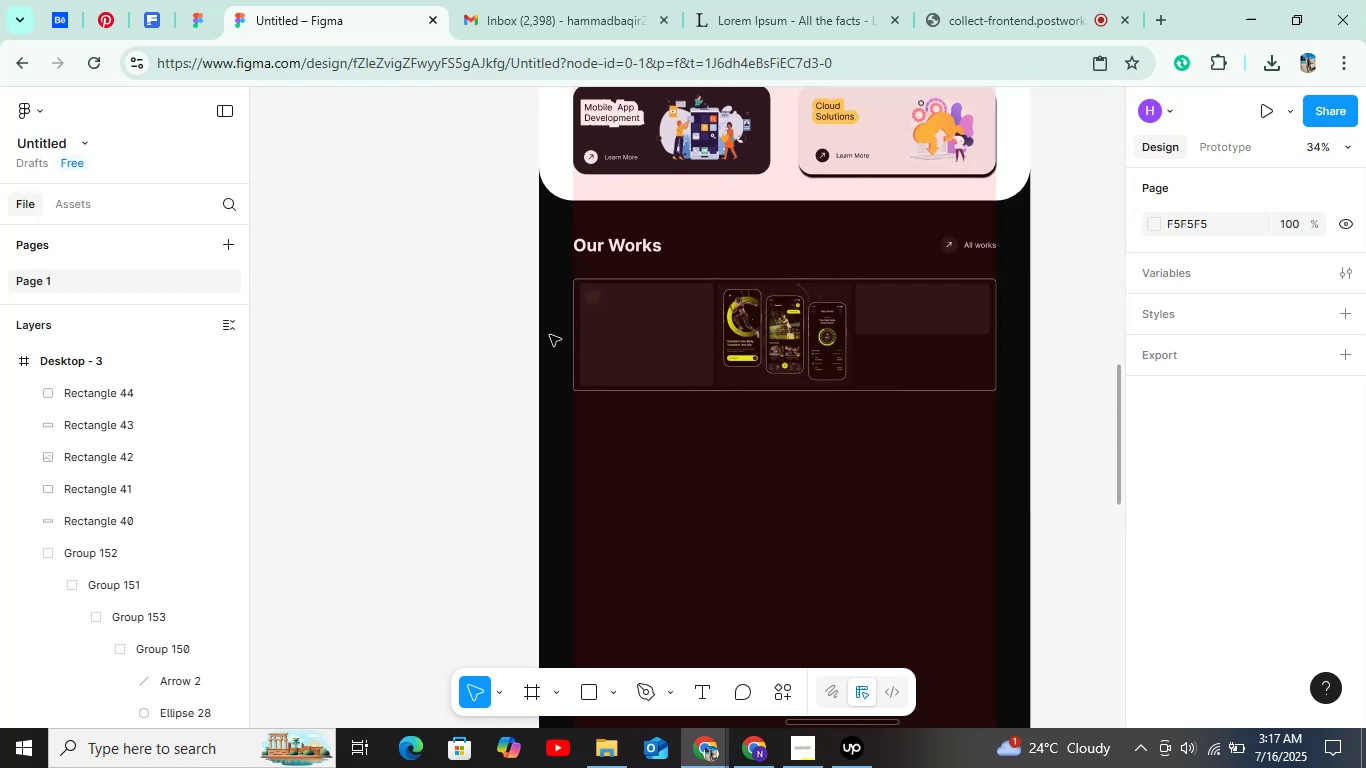 
hold_key(key=ControlLeft, duration=0.4)
 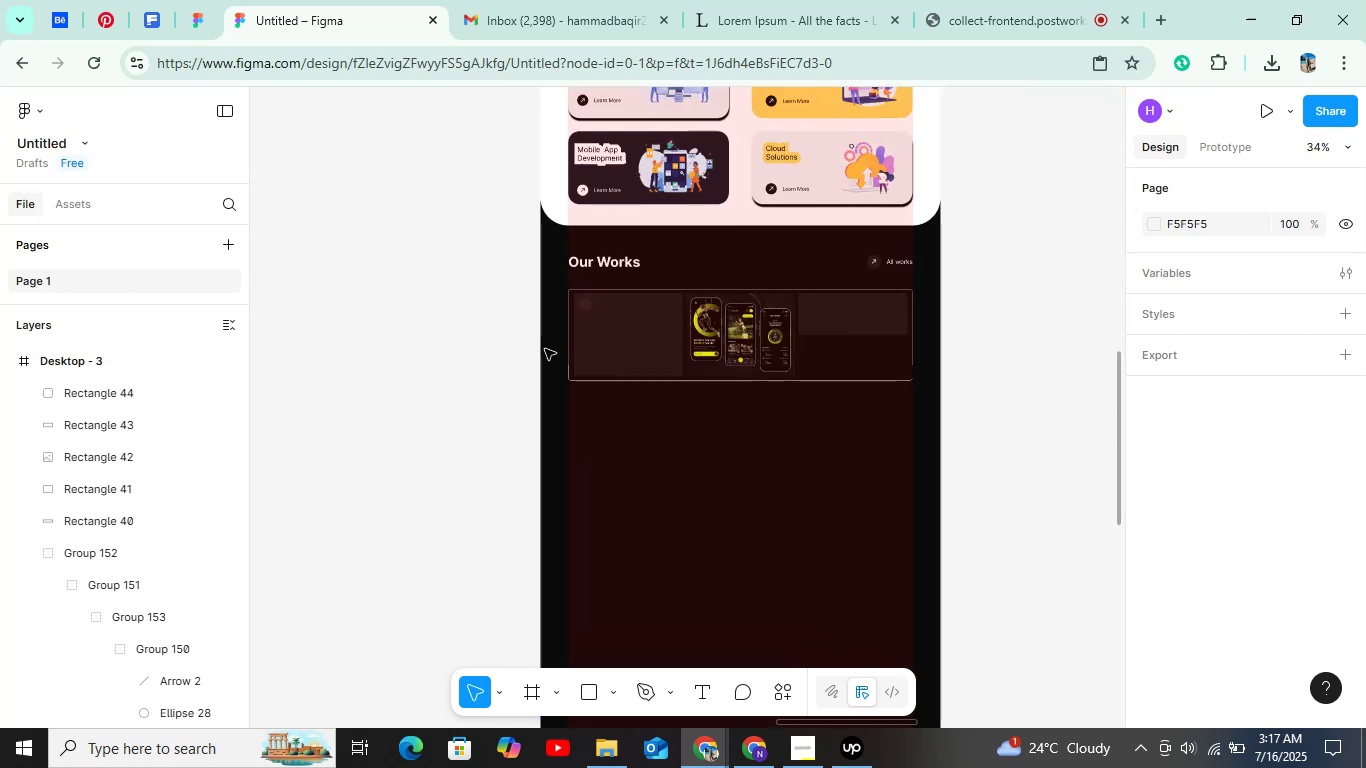 
hold_key(key=ControlLeft, duration=1.53)
scroll: coordinate [529, 344], scroll_direction: up, amount: 6.0
 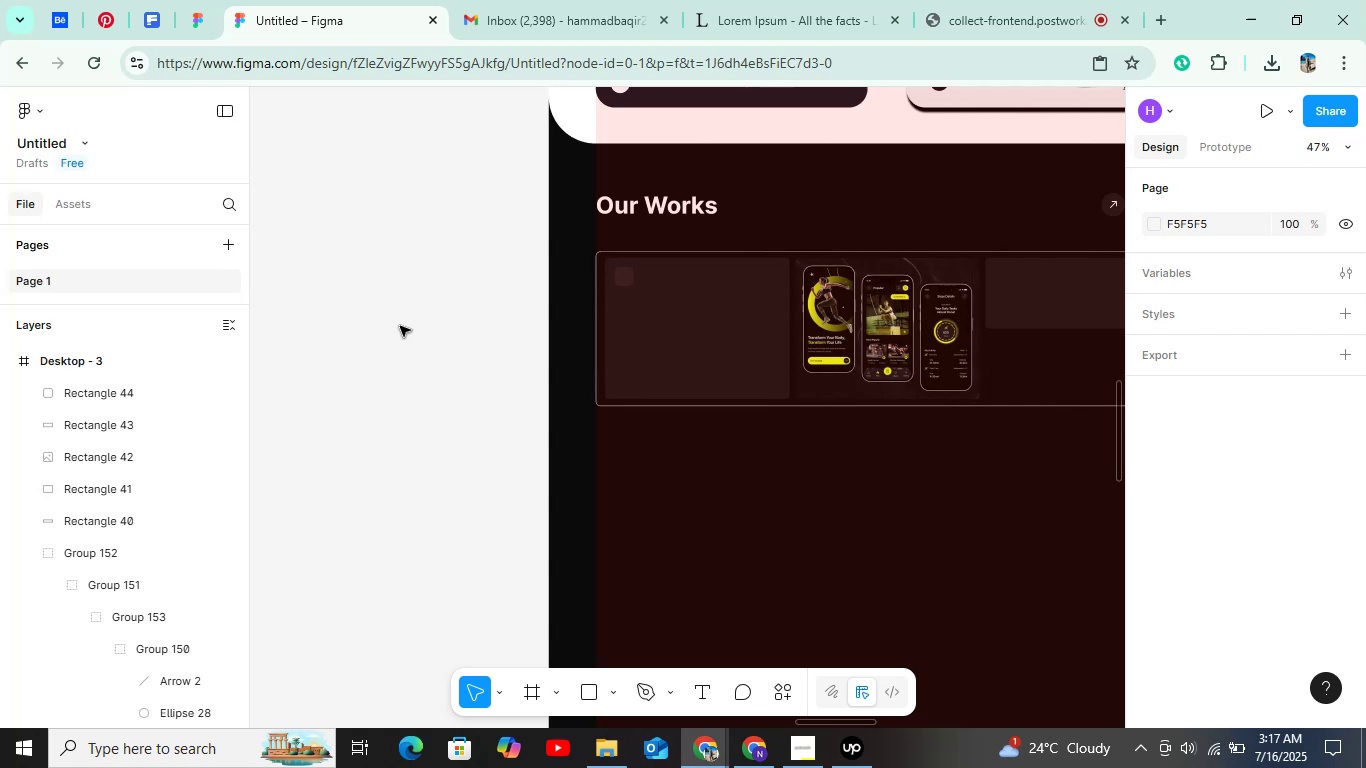 
hold_key(key=ControlLeft, duration=1.51)
 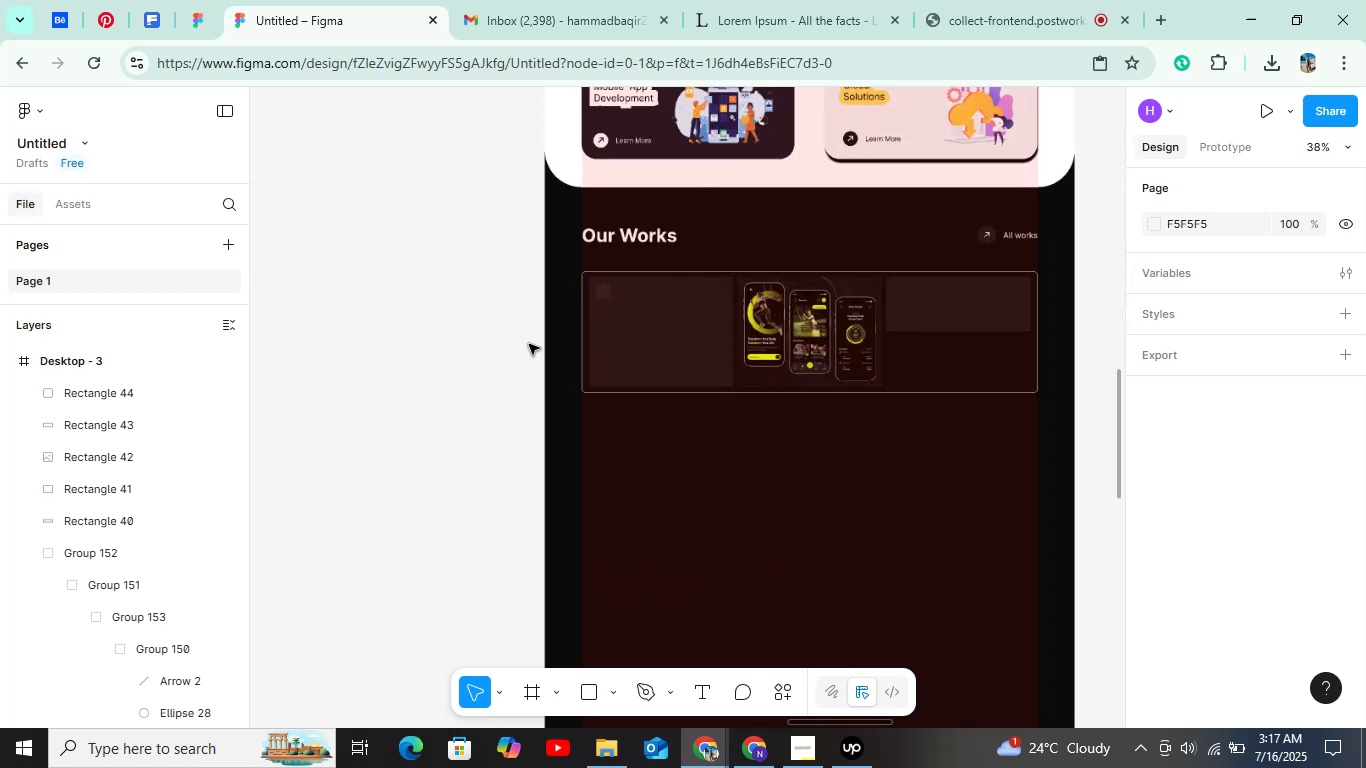 
hold_key(key=ControlLeft, duration=1.51)
 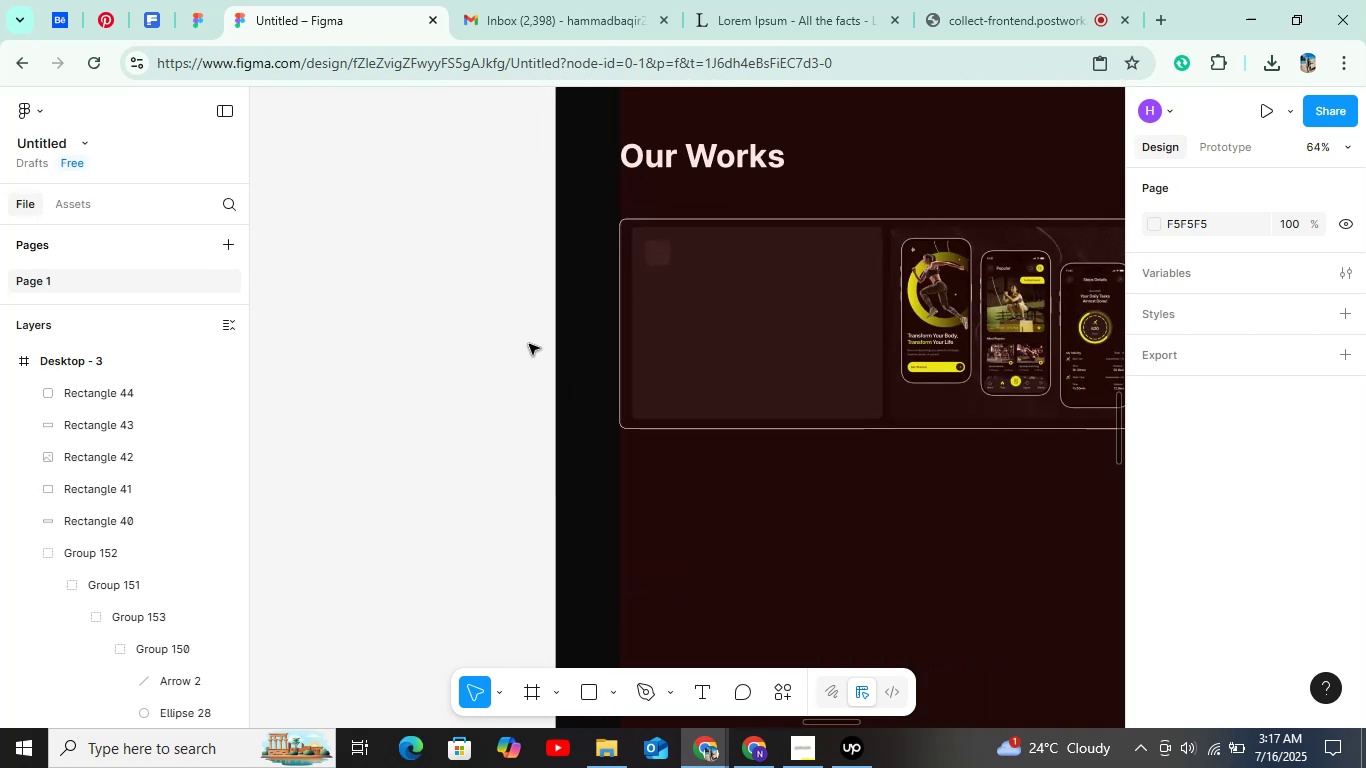 
key(Control+ControlLeft)
 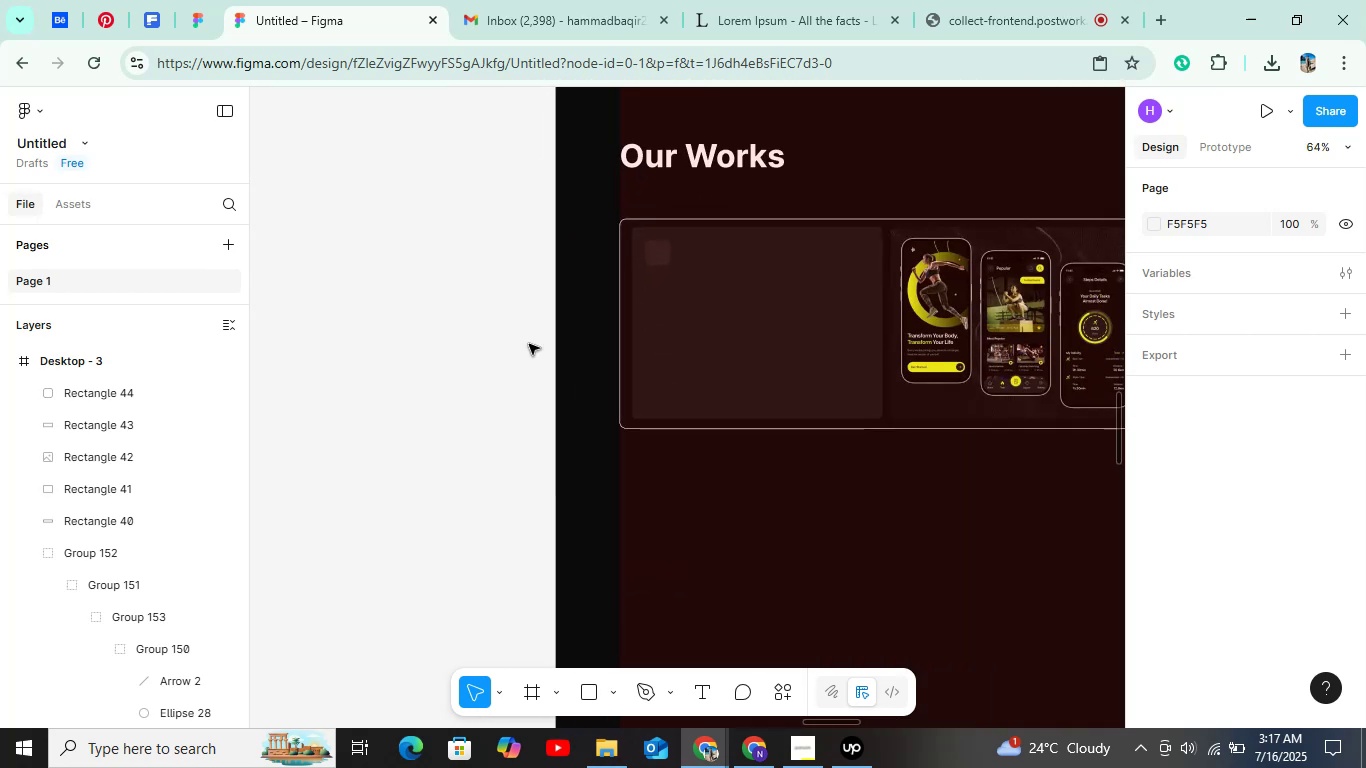 
key(Control+ControlLeft)
 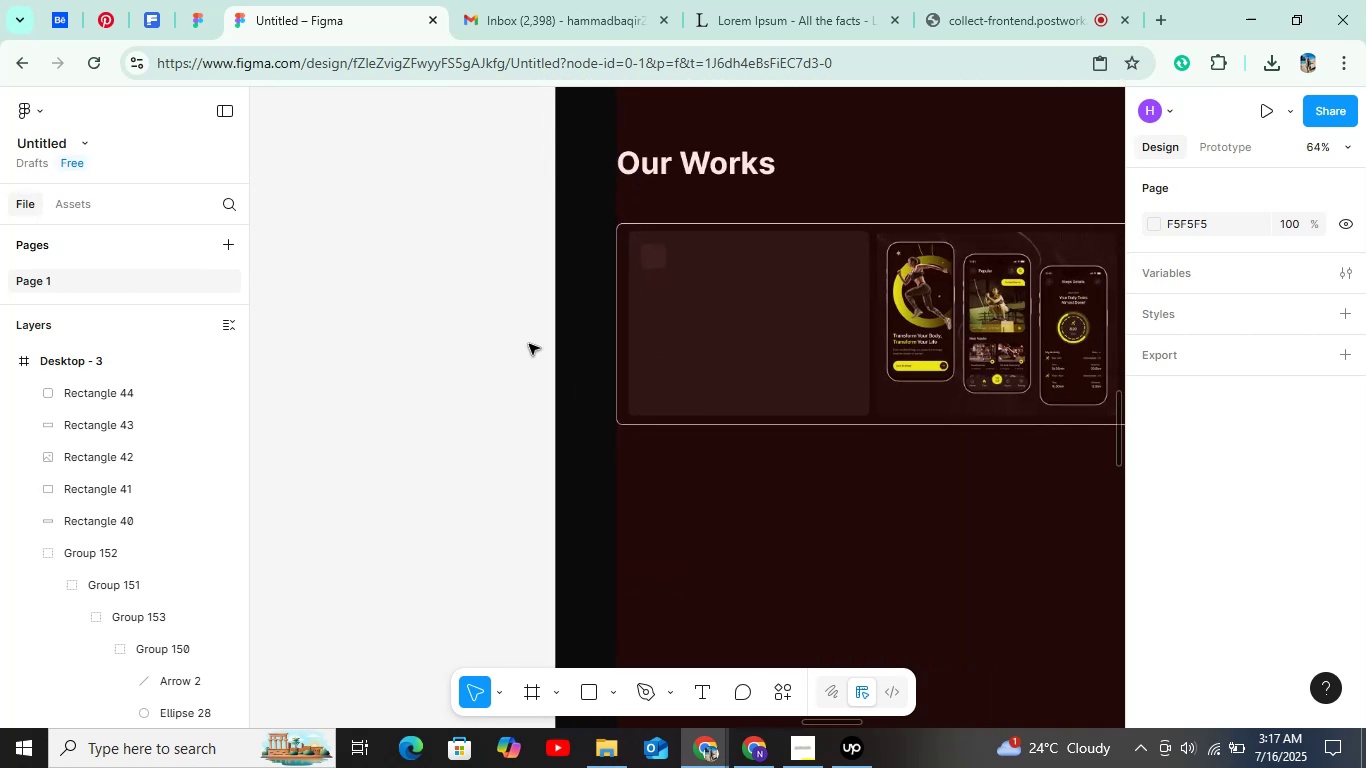 
key(Control+ControlLeft)
 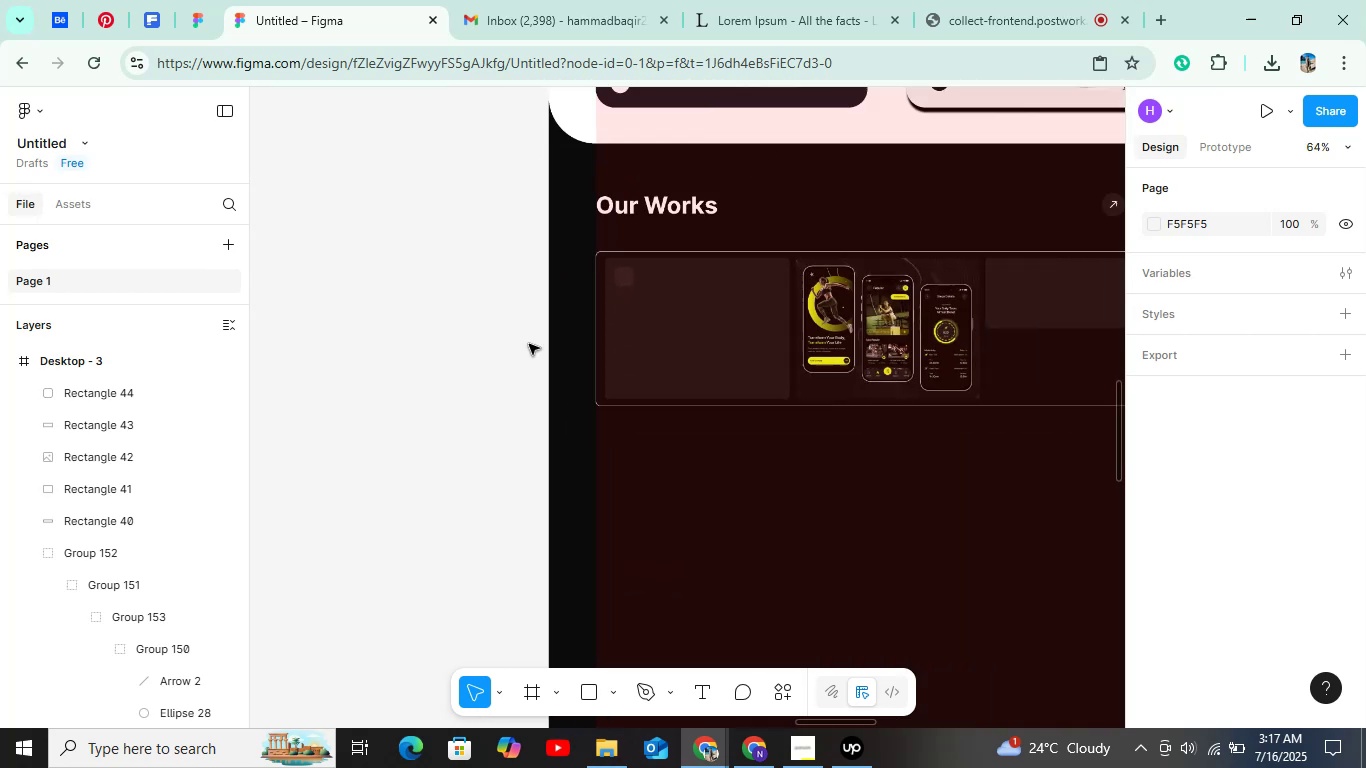 
key(Control+ControlLeft)
 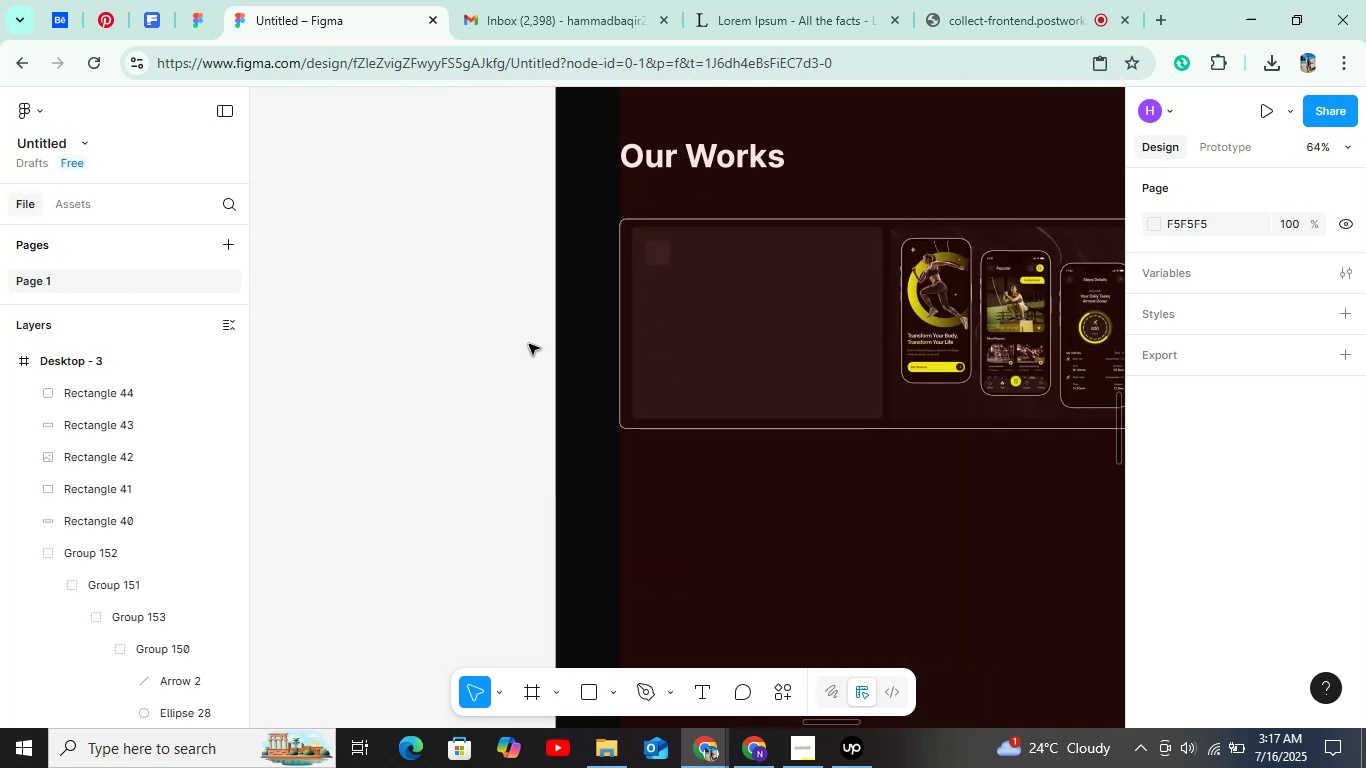 
key(Control+ControlLeft)
 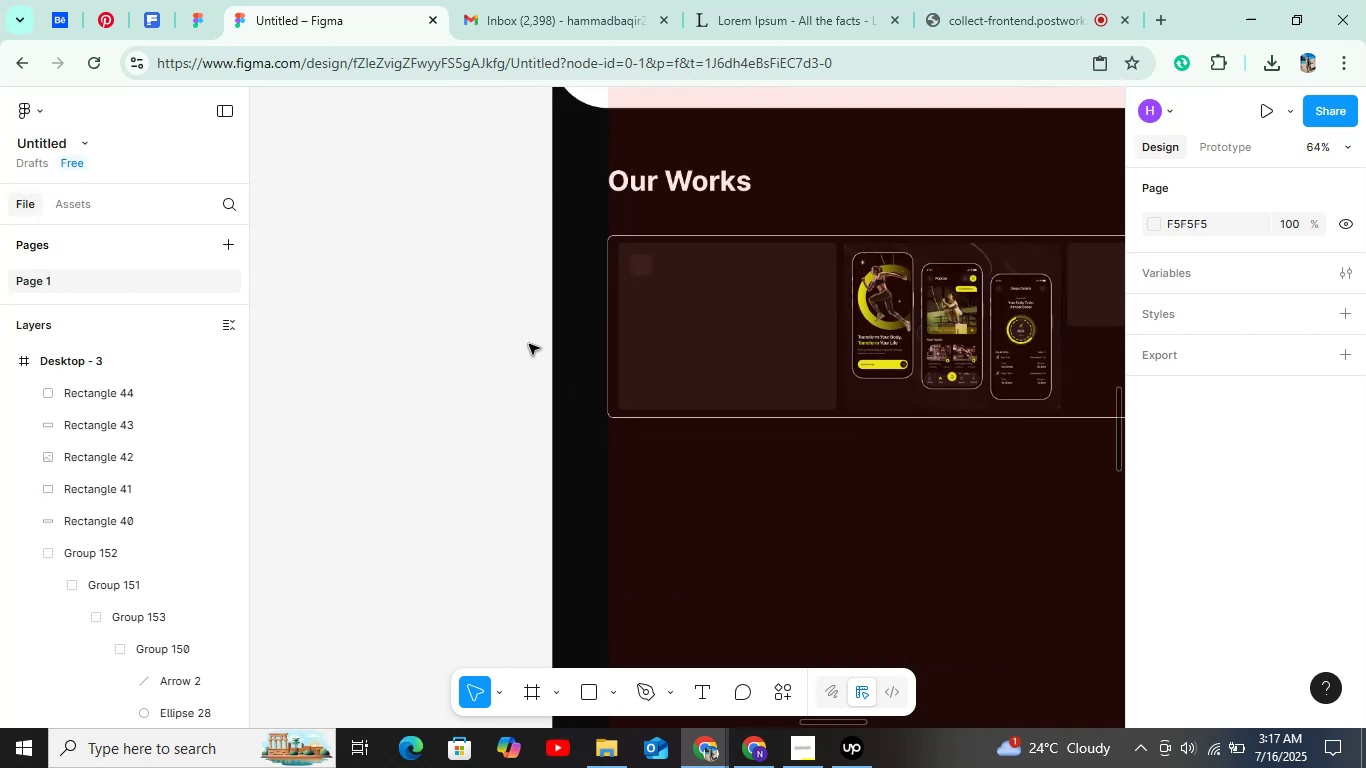 
key(Control+ControlLeft)
 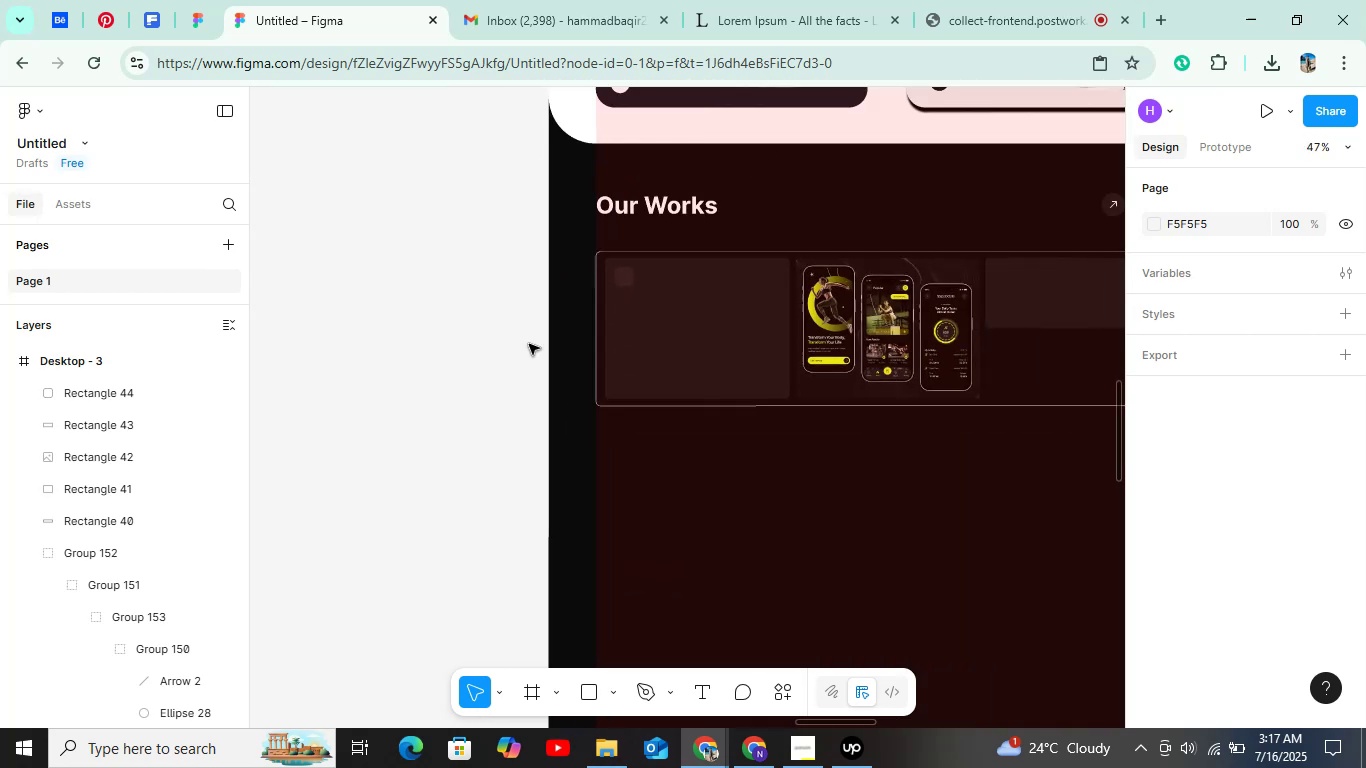 
key(Control+ControlLeft)
 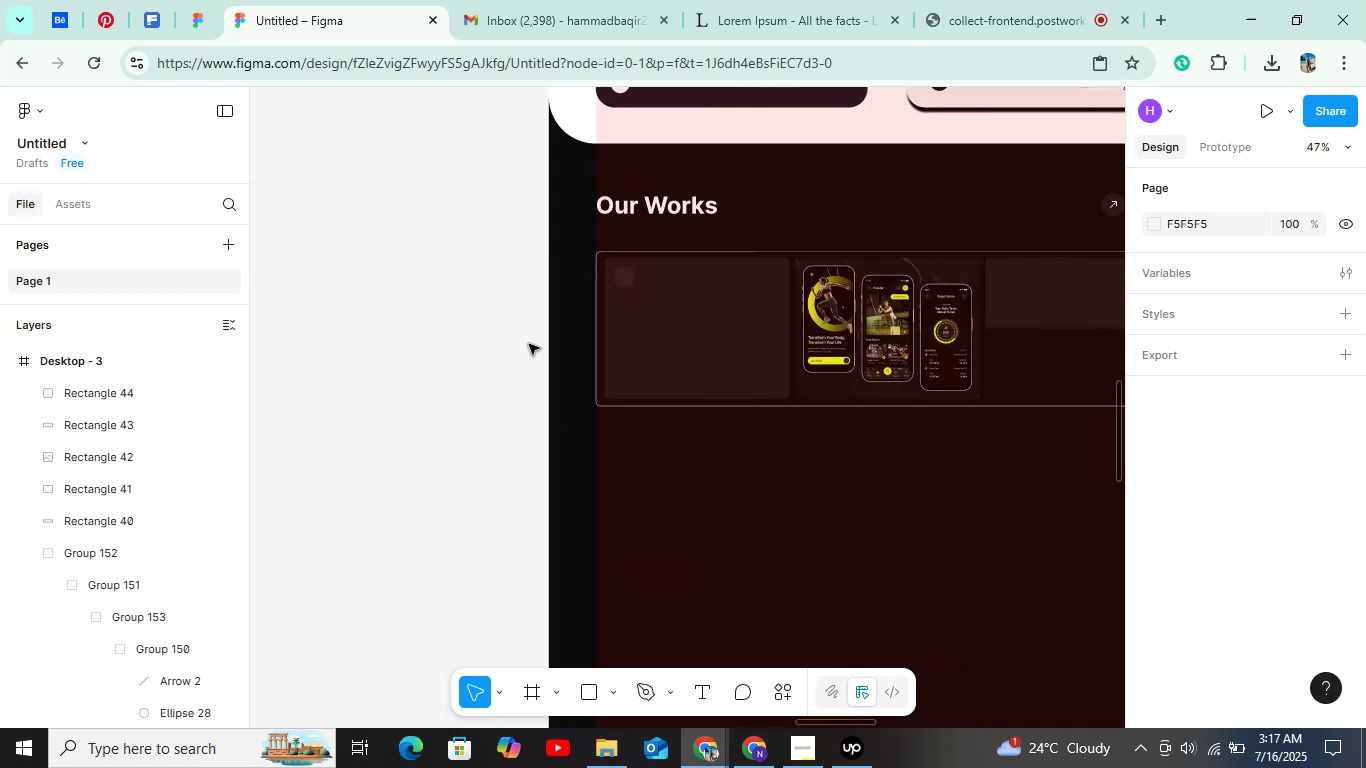 
key(Control+ControlLeft)
 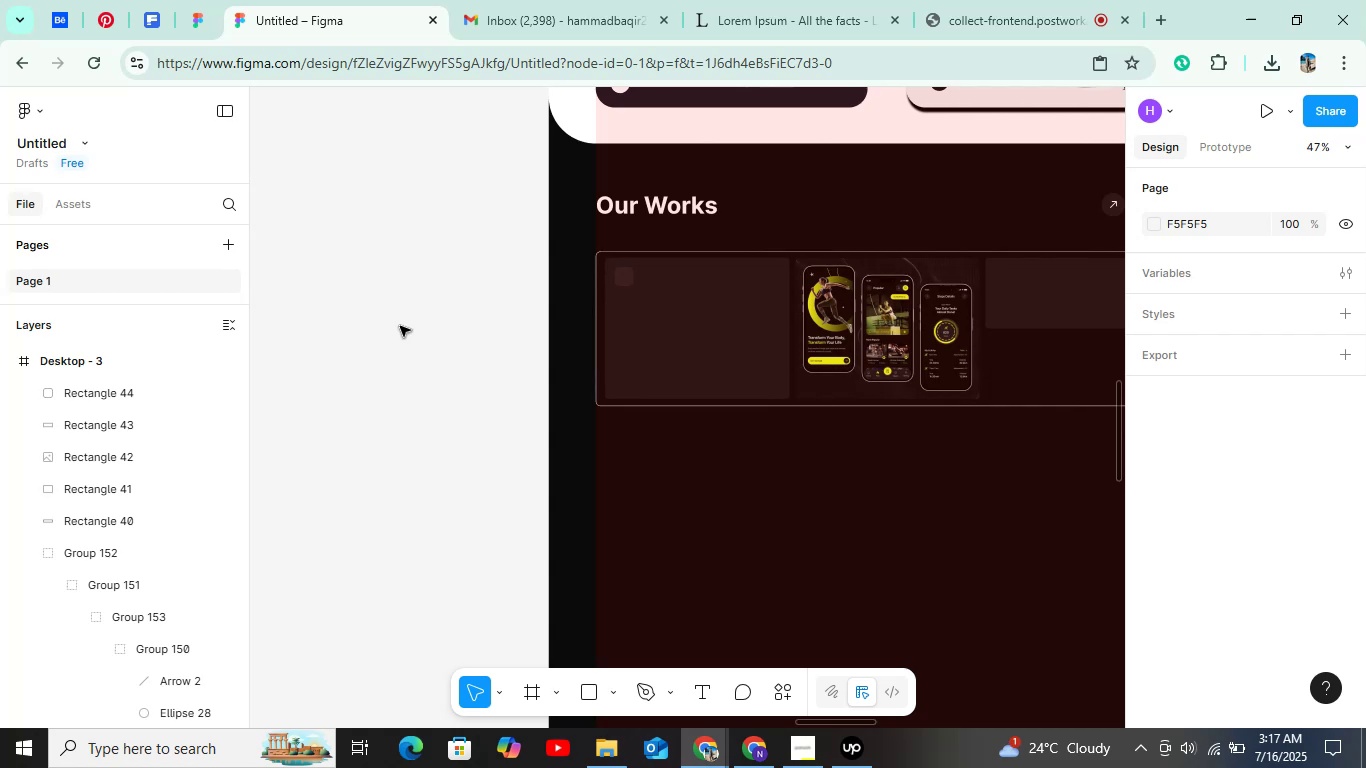 
right_click([400, 326])
 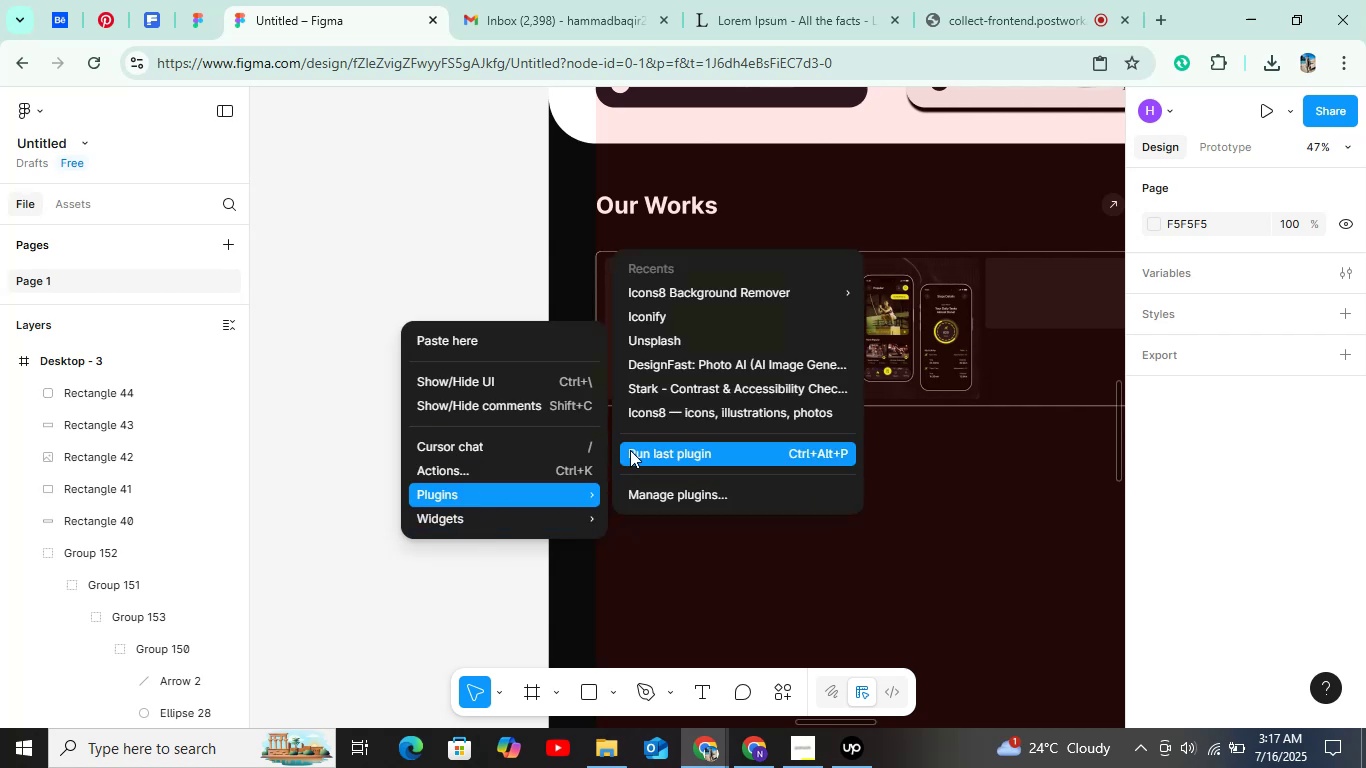 
left_click([424, 543])
 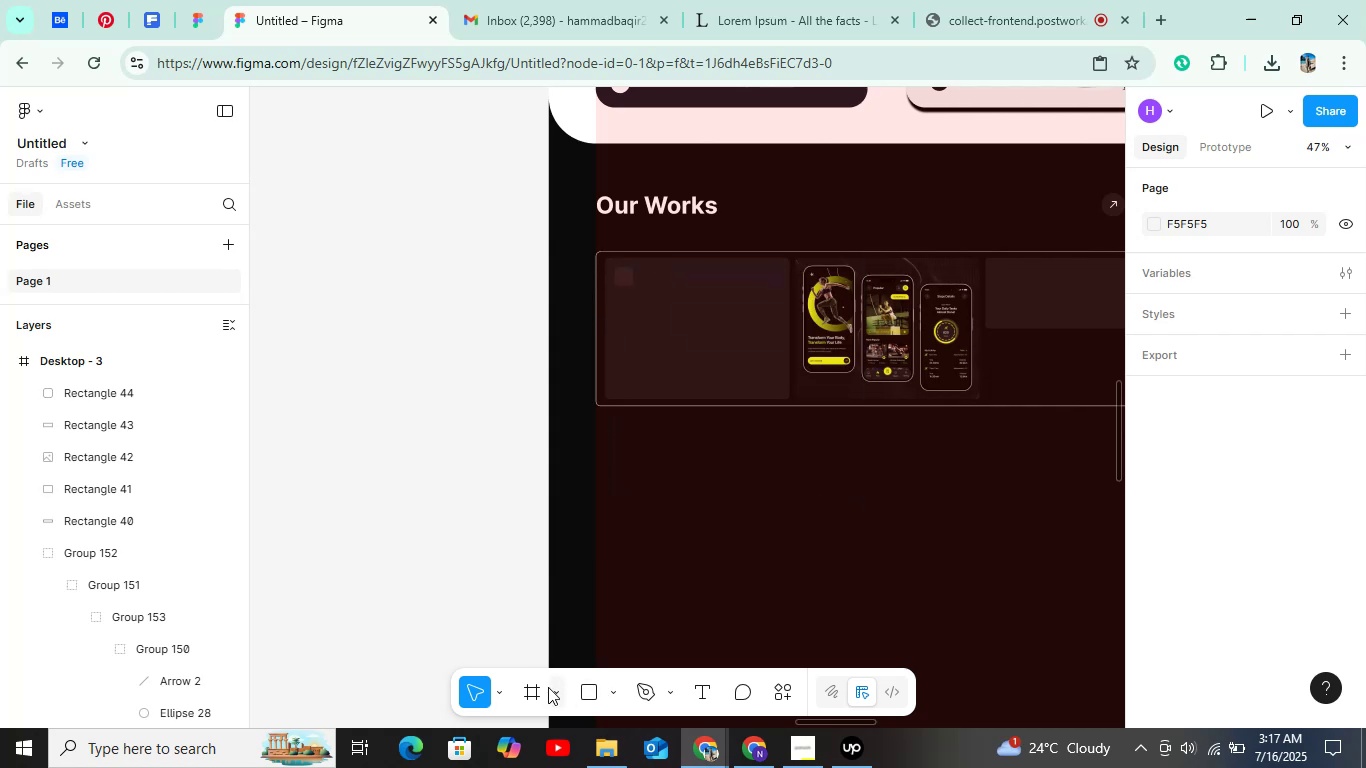 
left_click([548, 687])
 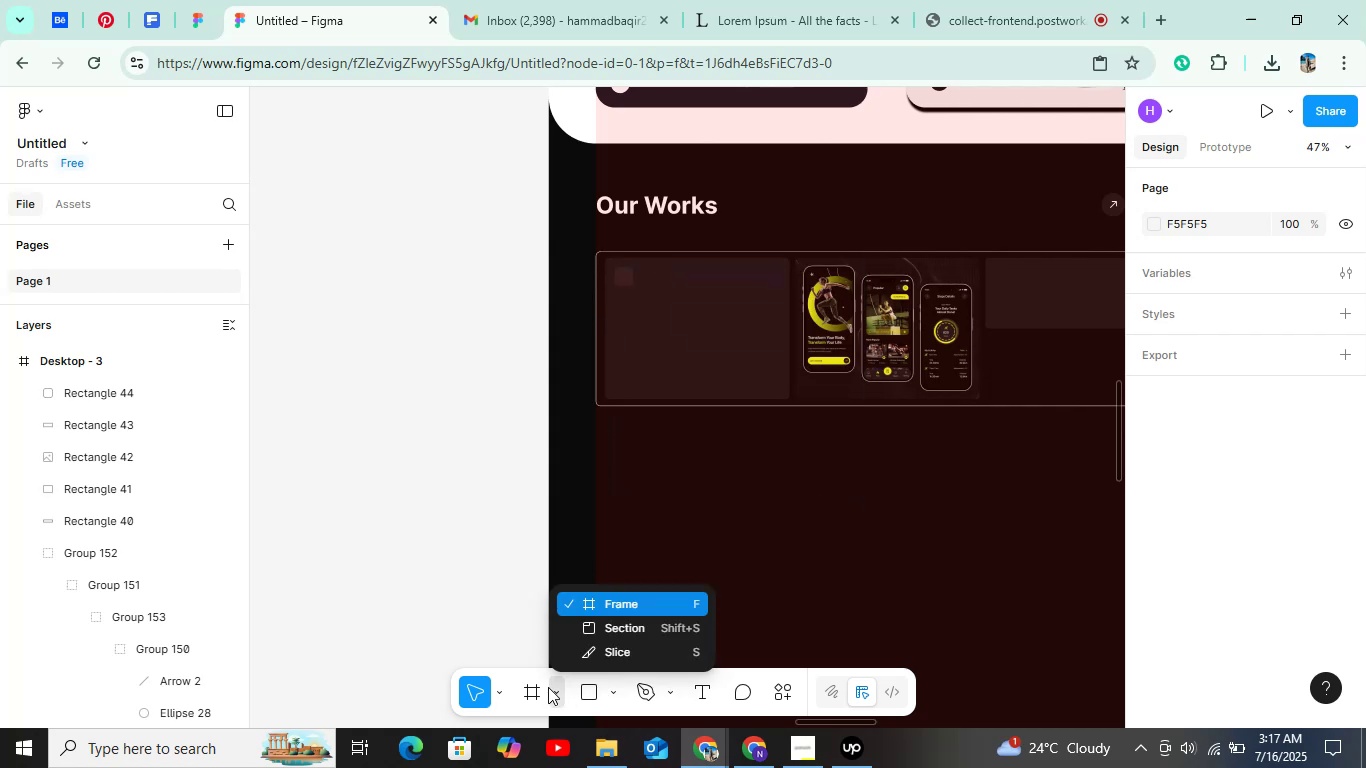 
left_click([548, 687])
 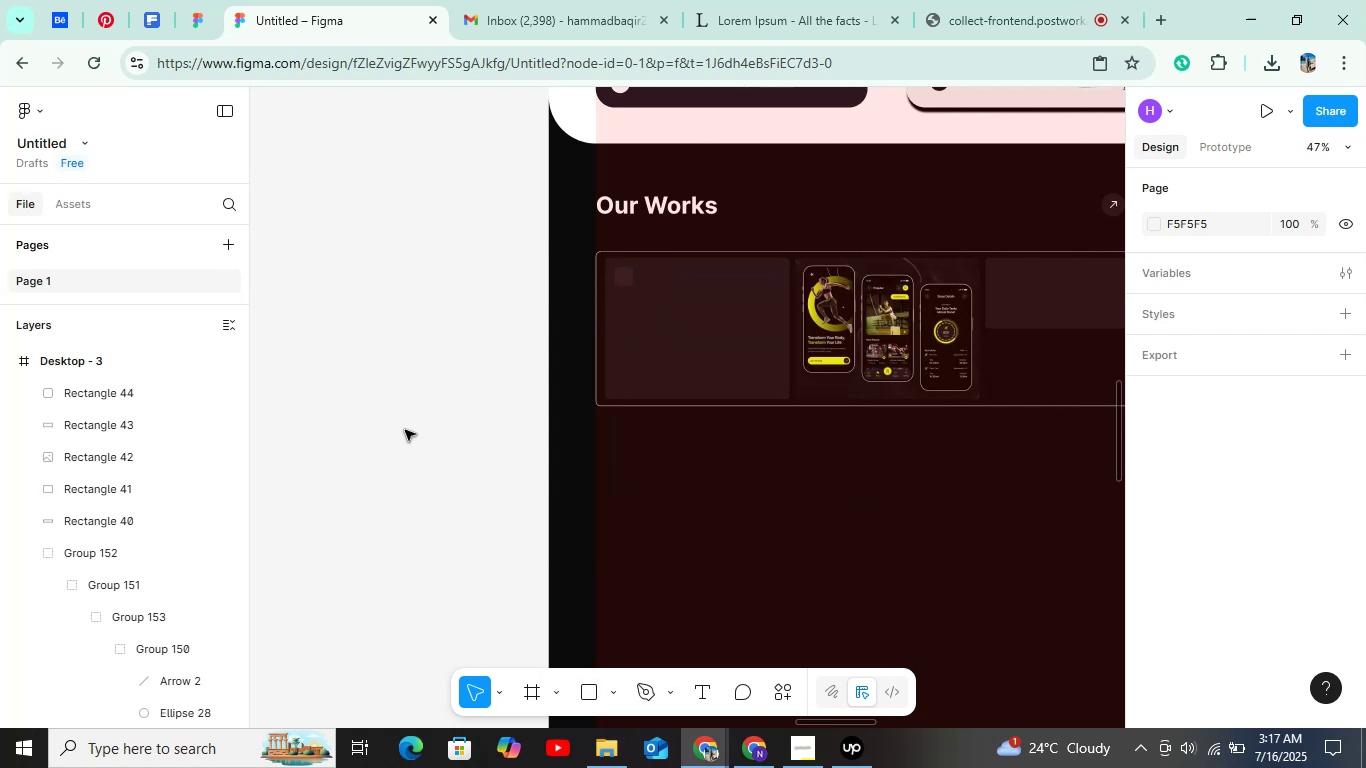 
right_click([405, 421])
 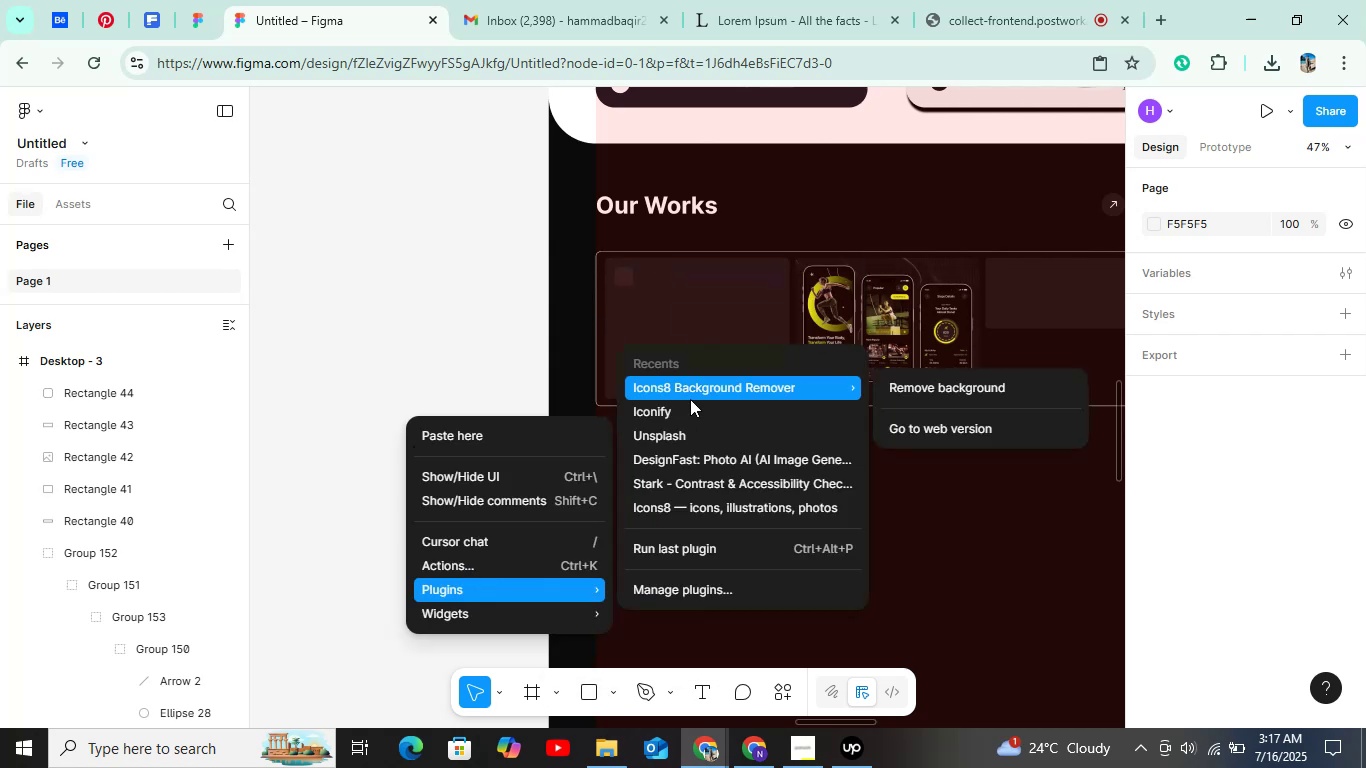 
left_click([690, 409])
 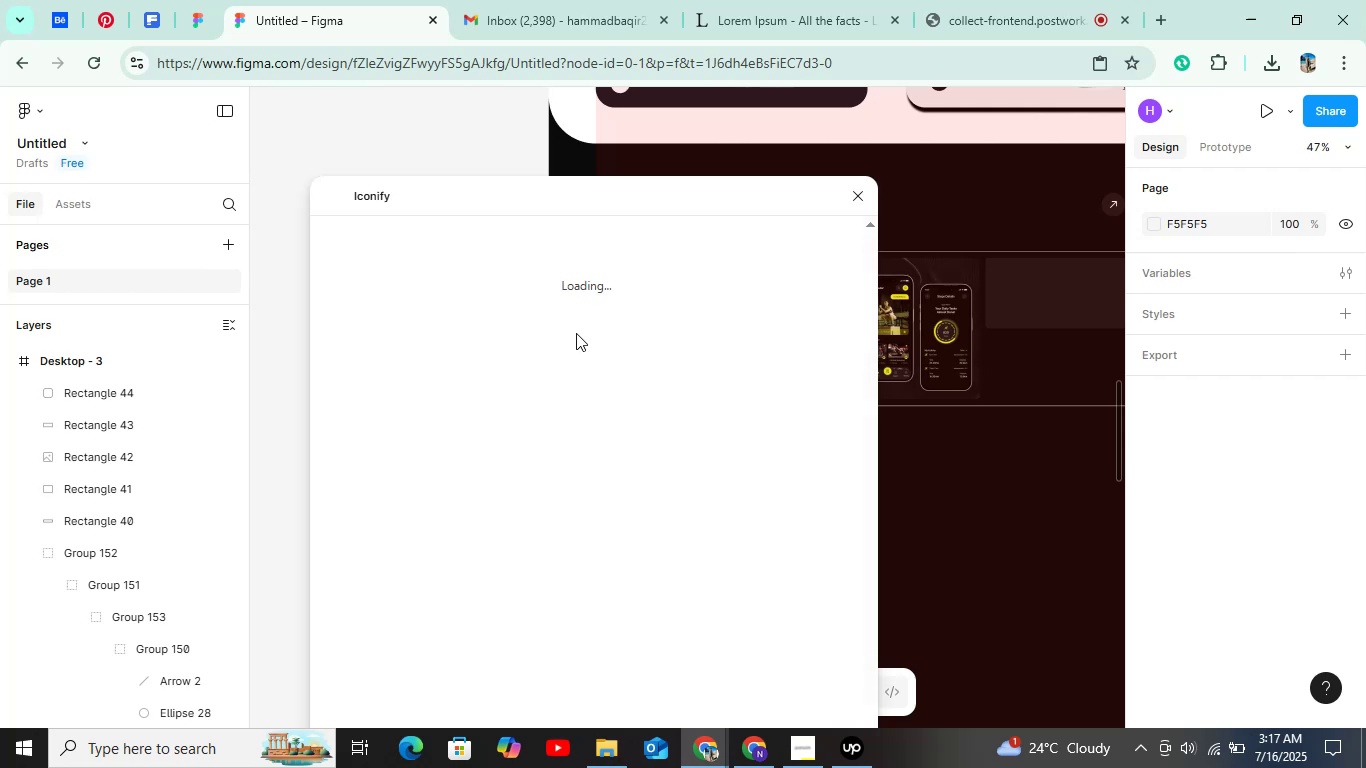 
wait(7.49)
 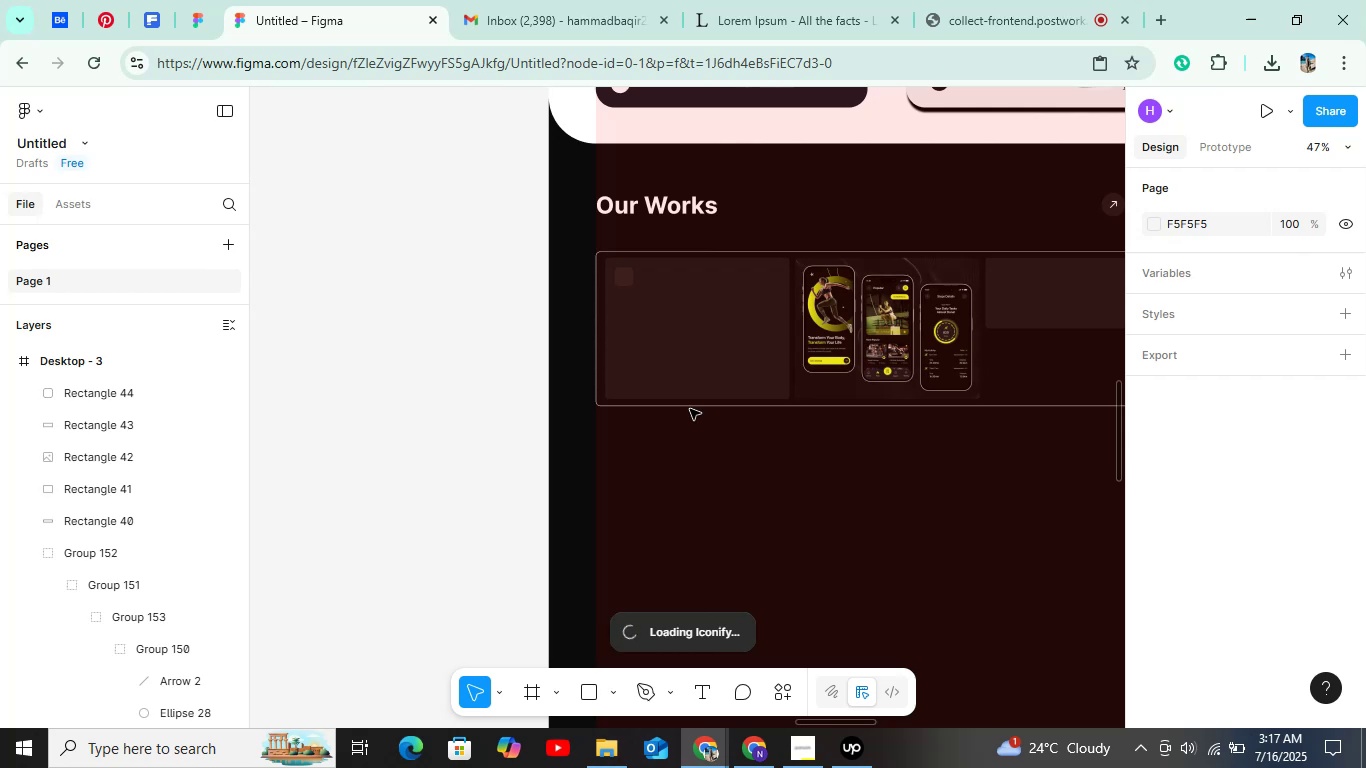 
left_click([465, 281])
 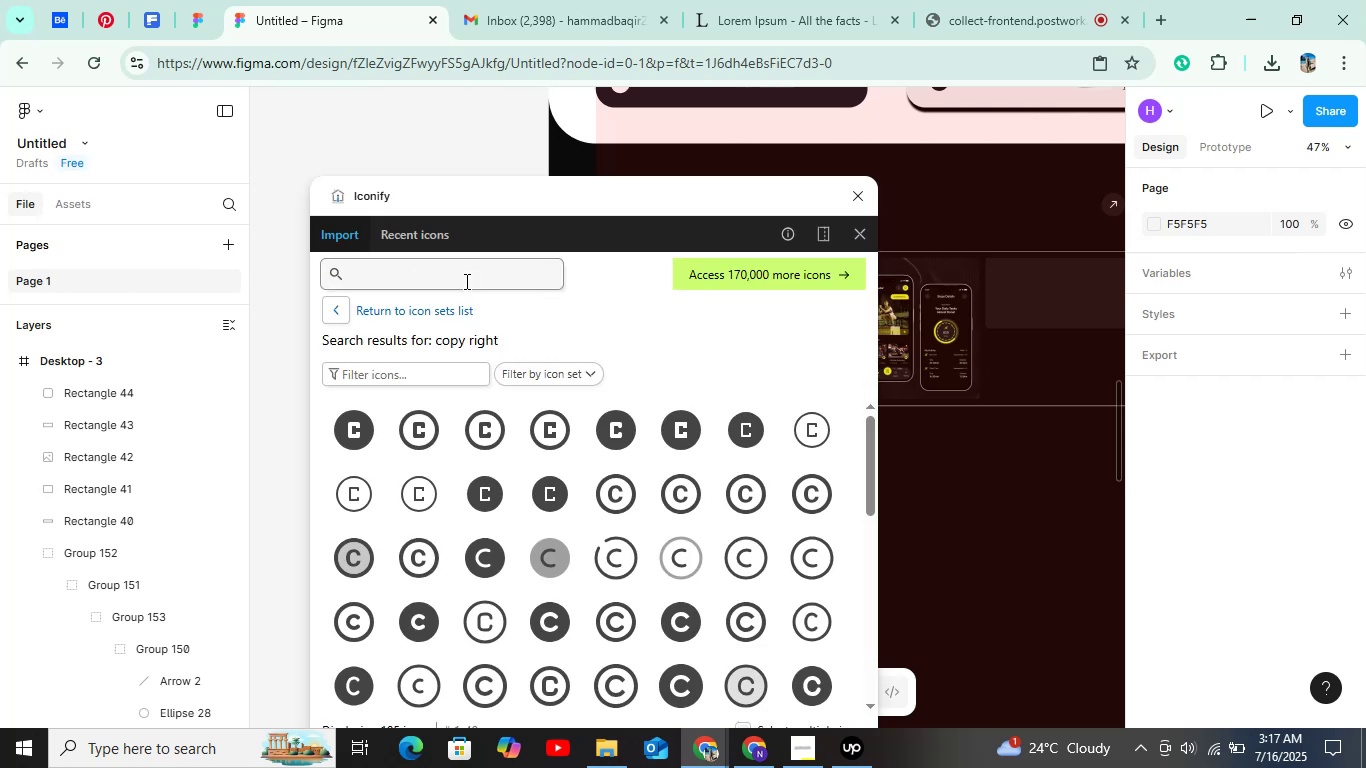 
type(3d star)
 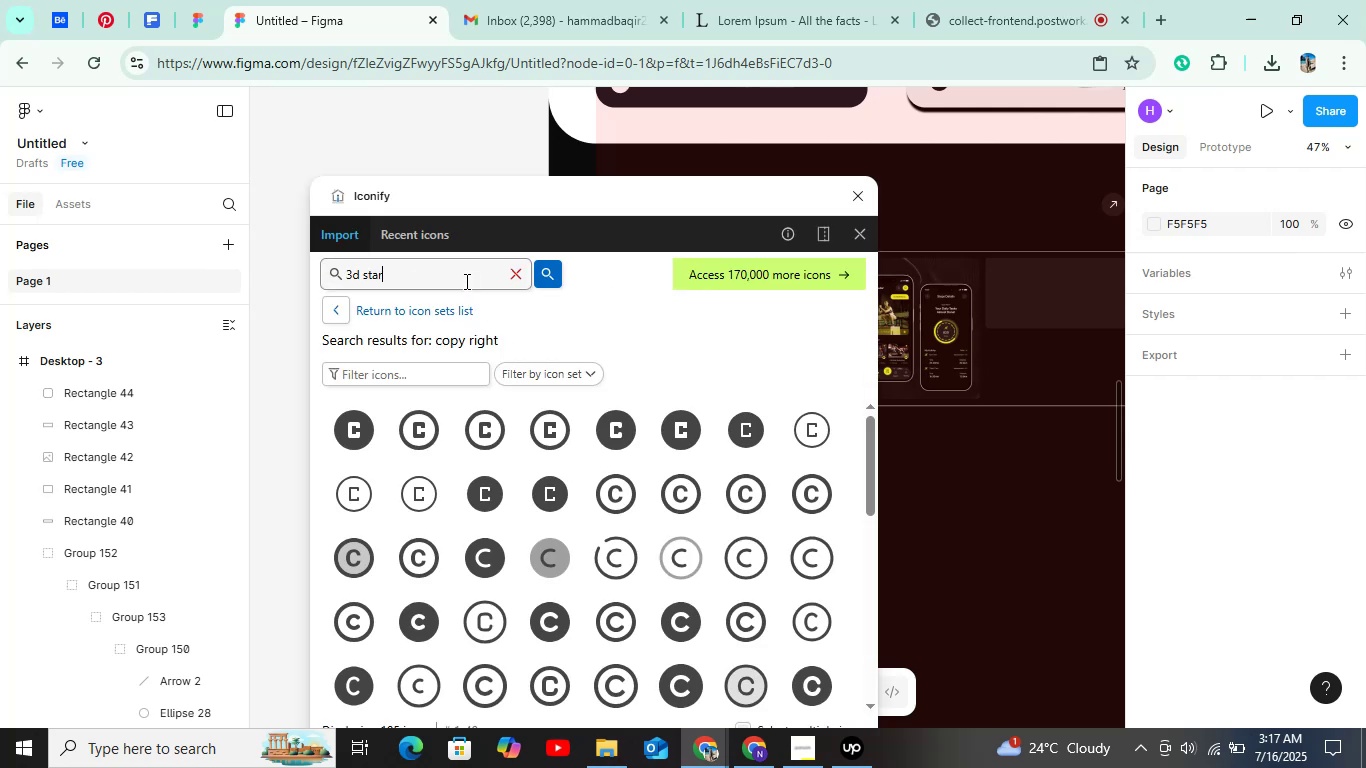 
key(Enter)
 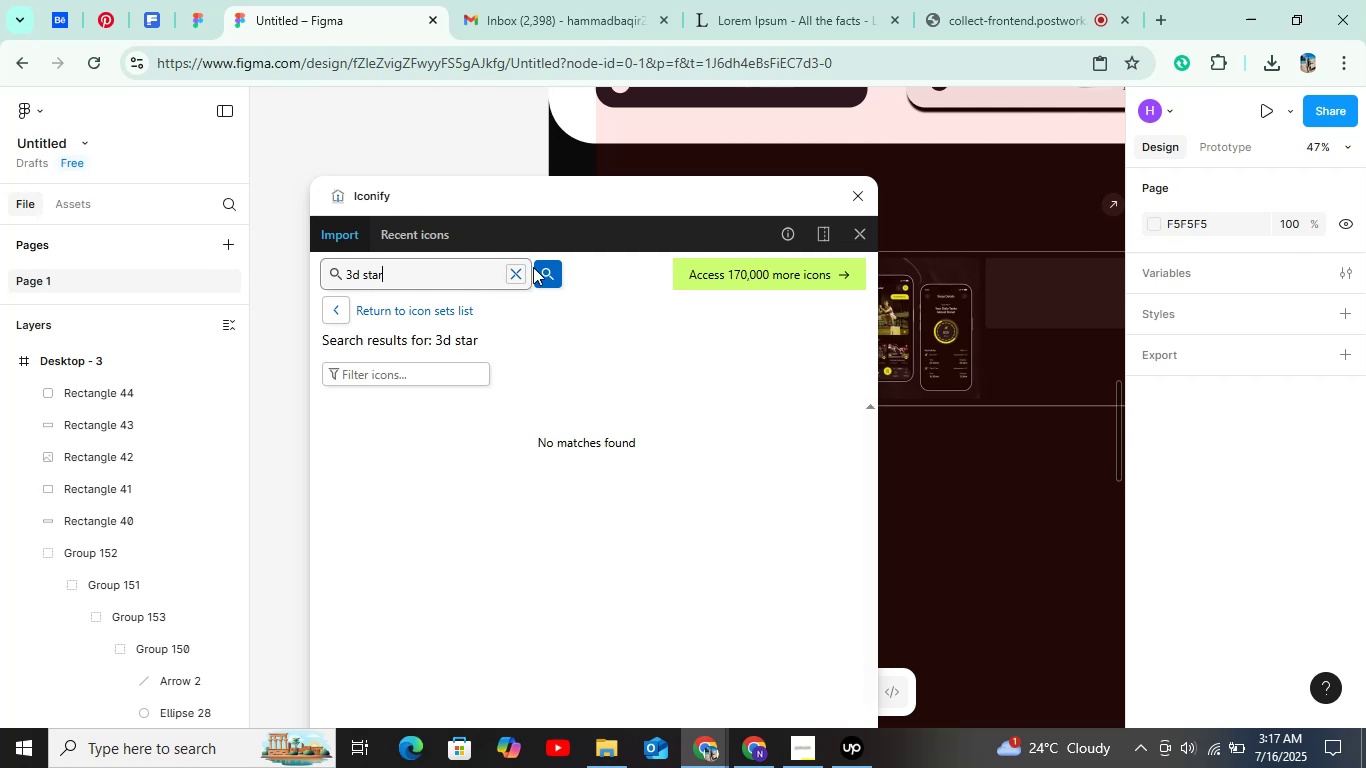 
left_click([858, 191])
 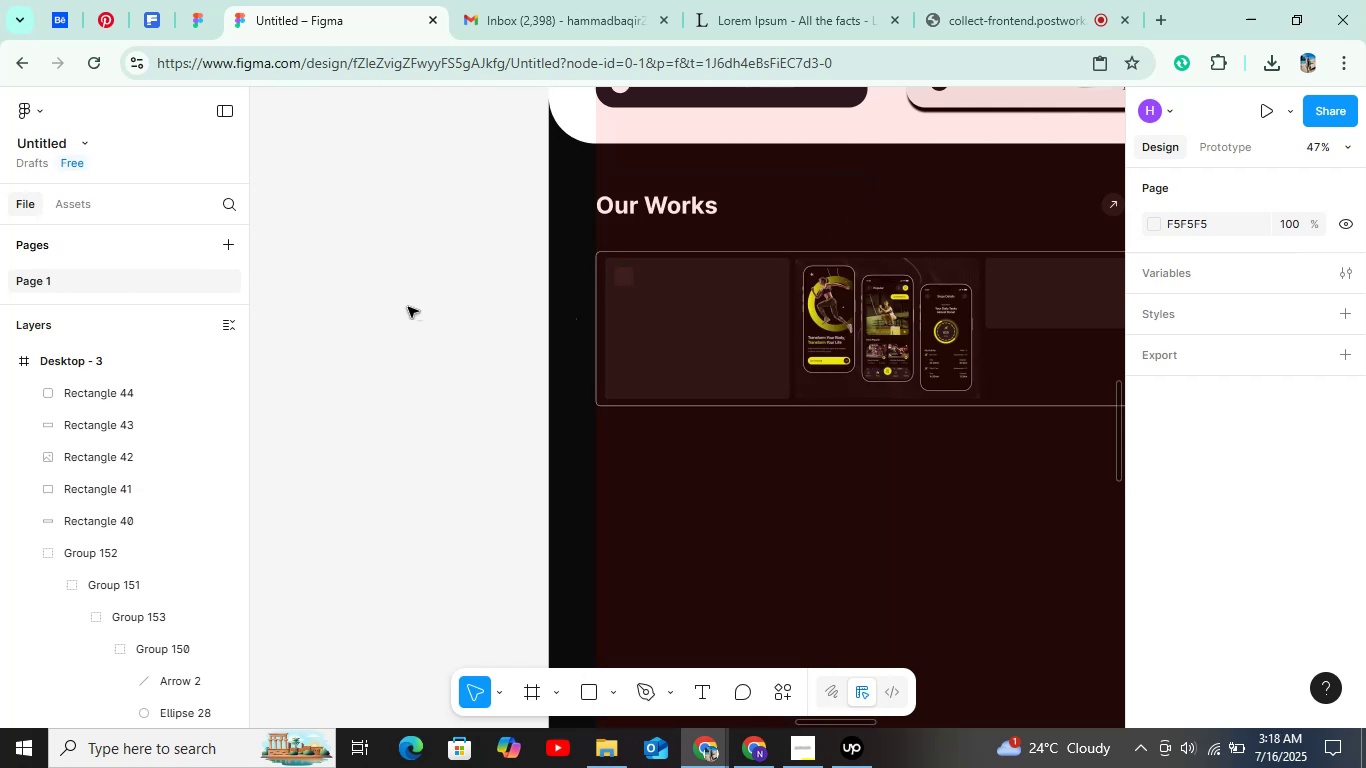 
right_click([406, 308])
 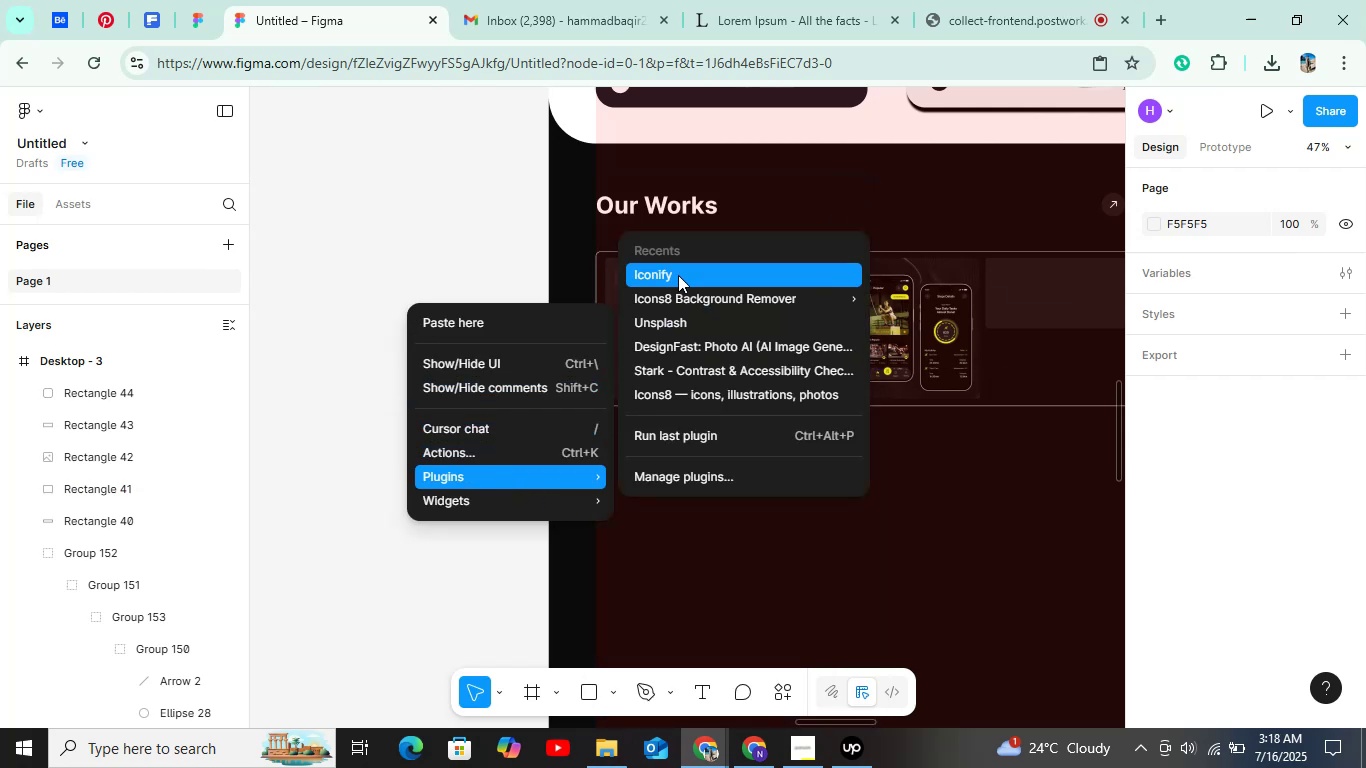 
left_click([678, 275])
 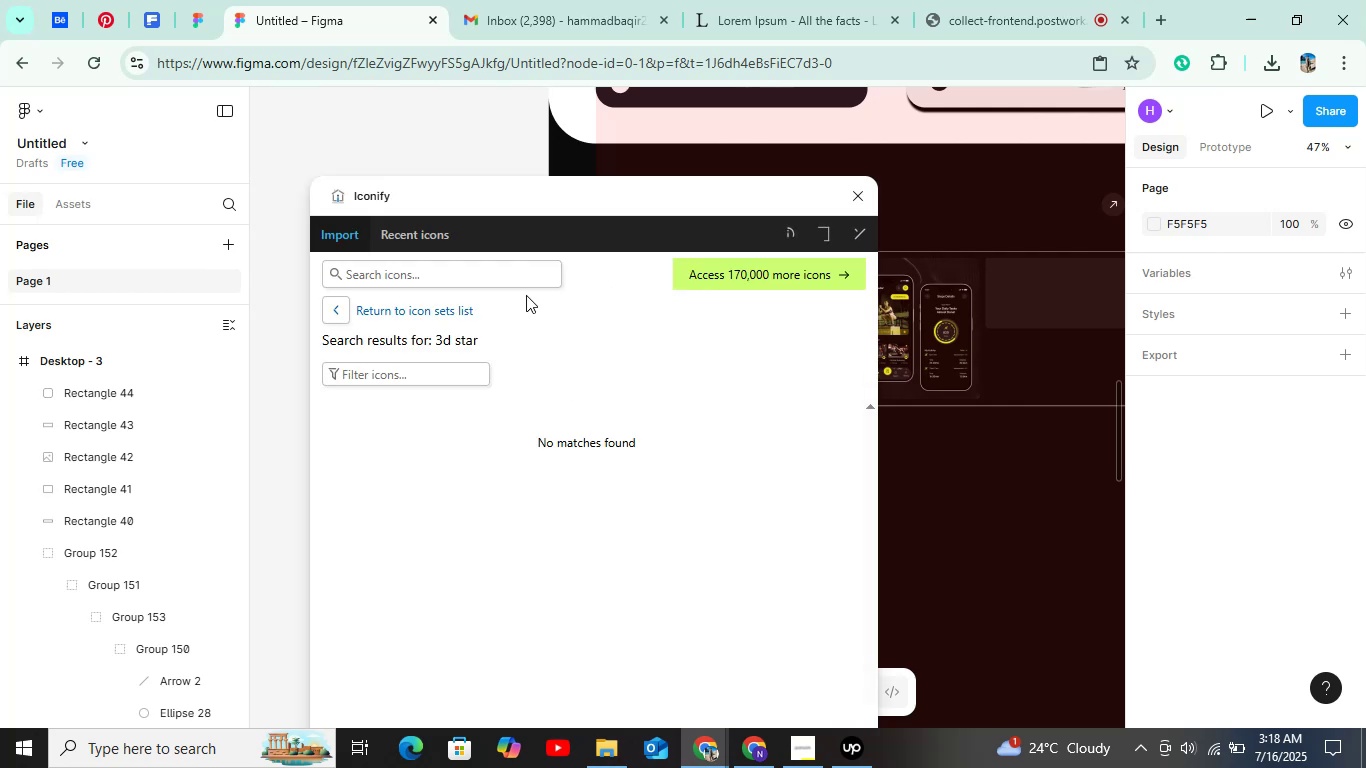 
left_click([524, 270])
 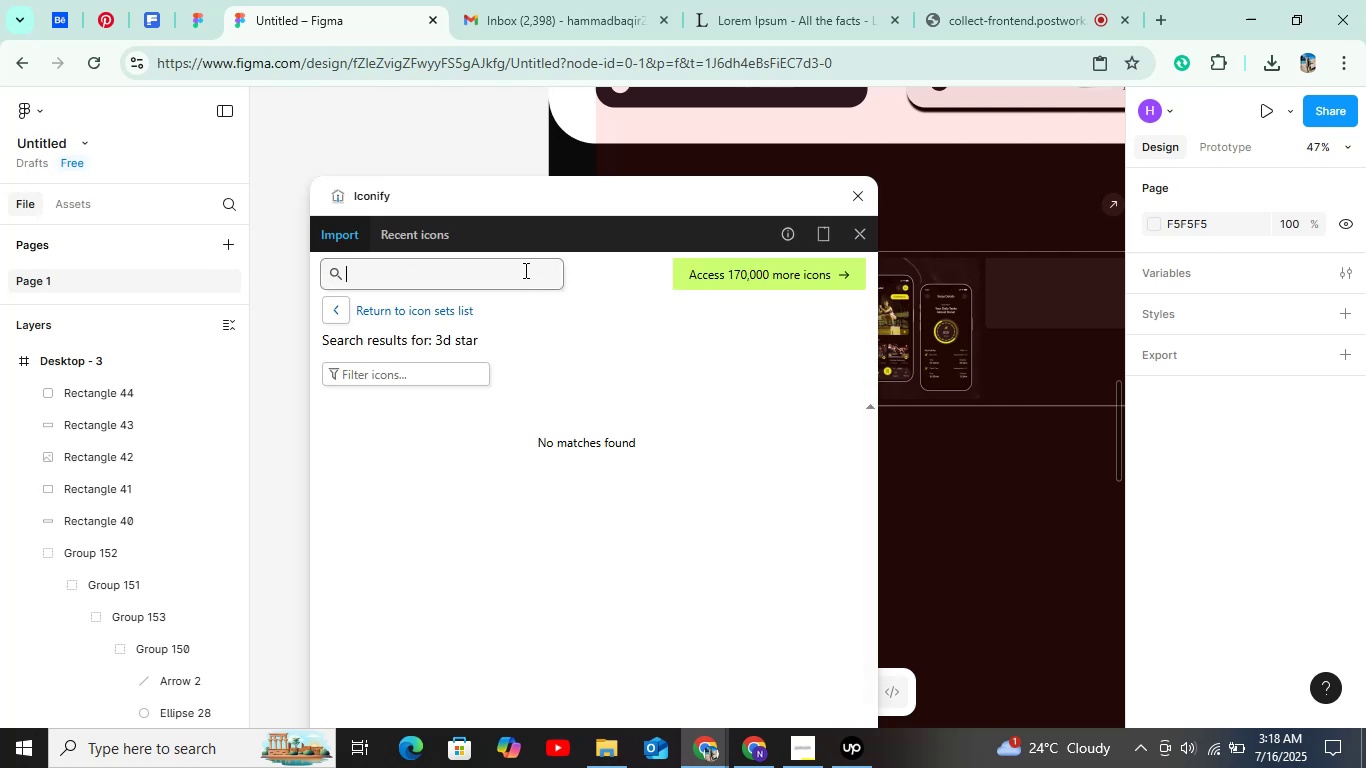 
key(Control+ControlLeft)
 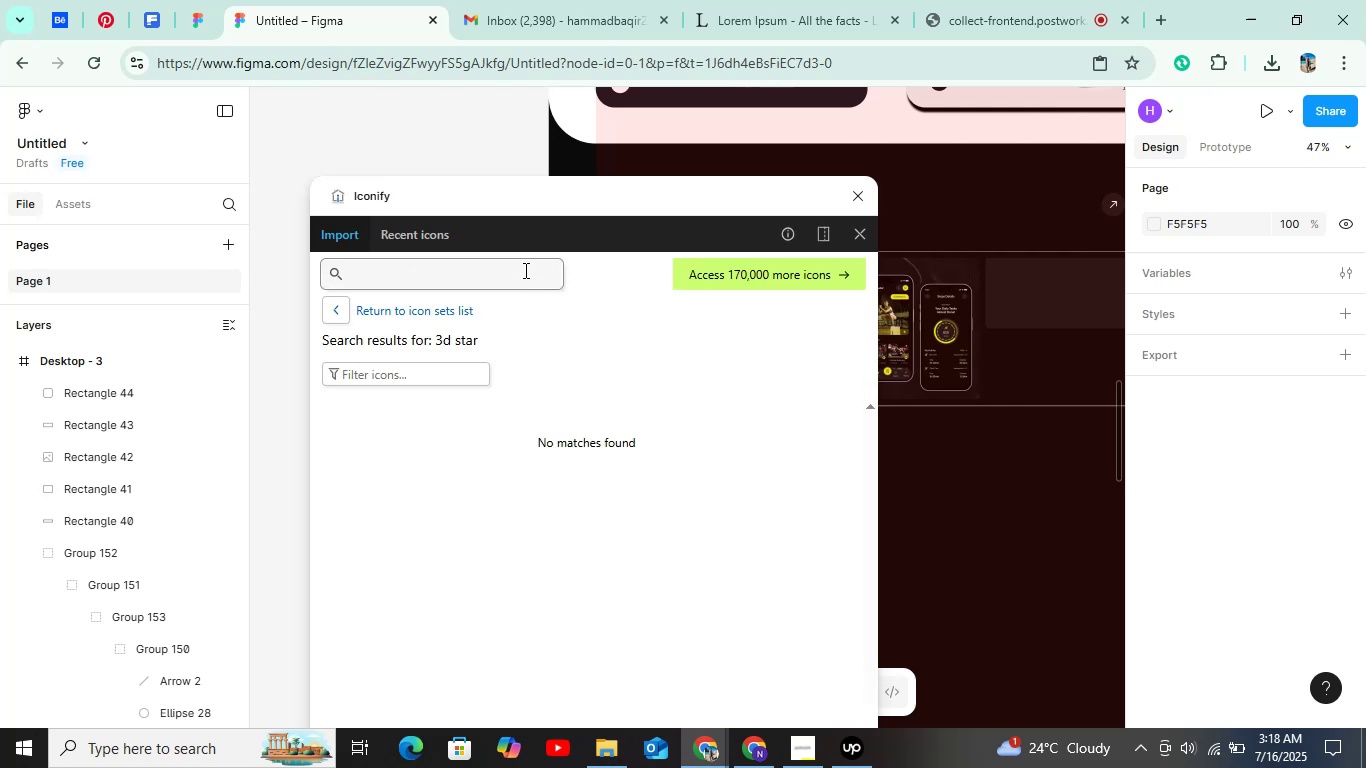 
type(starf])
 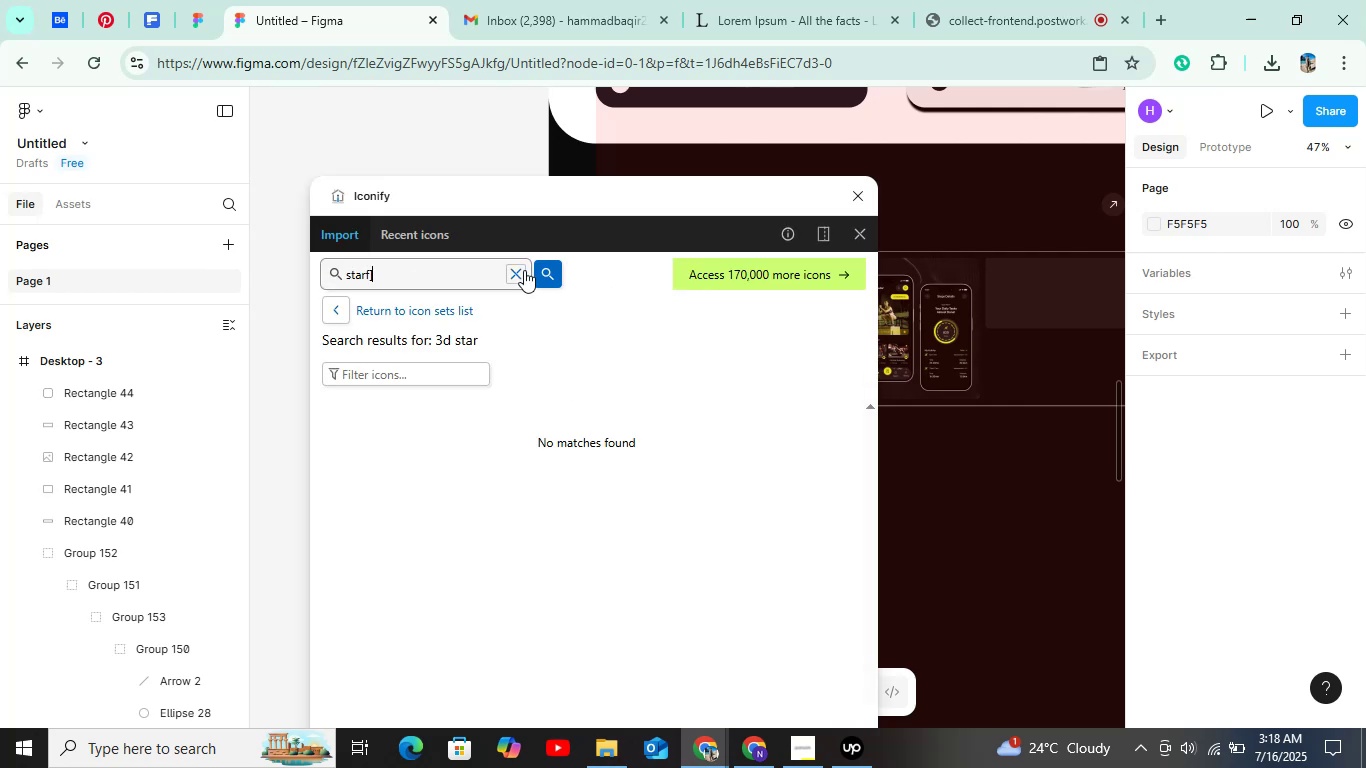 
key(Enter)
 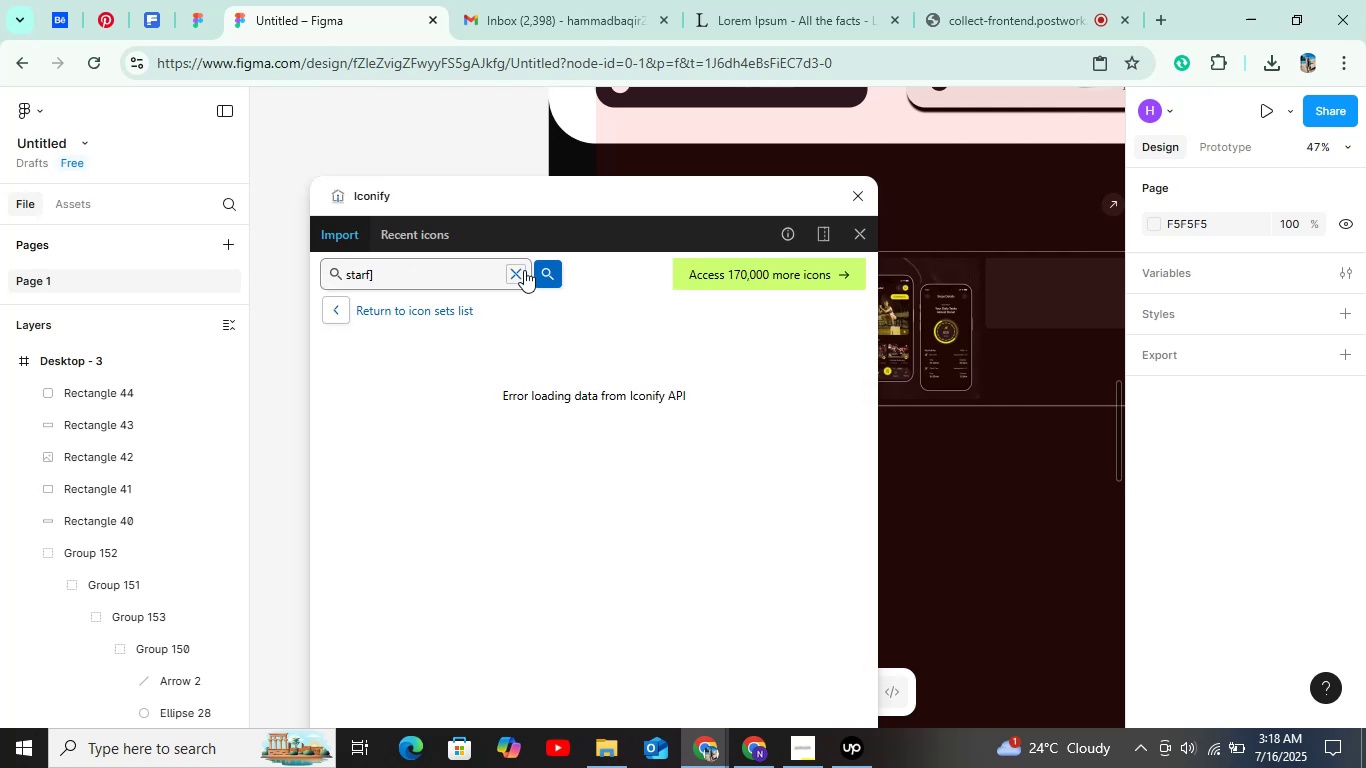 
left_click([524, 270])
 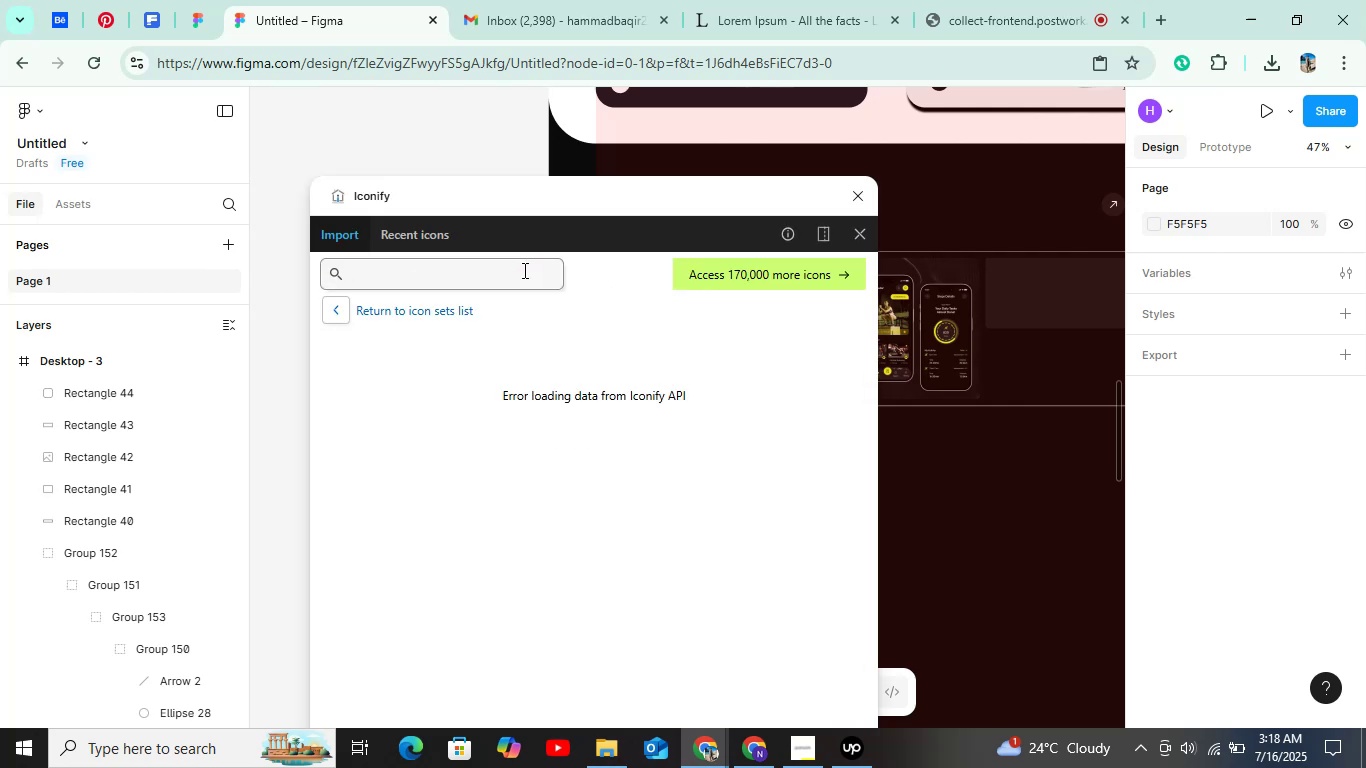 
type(star)
 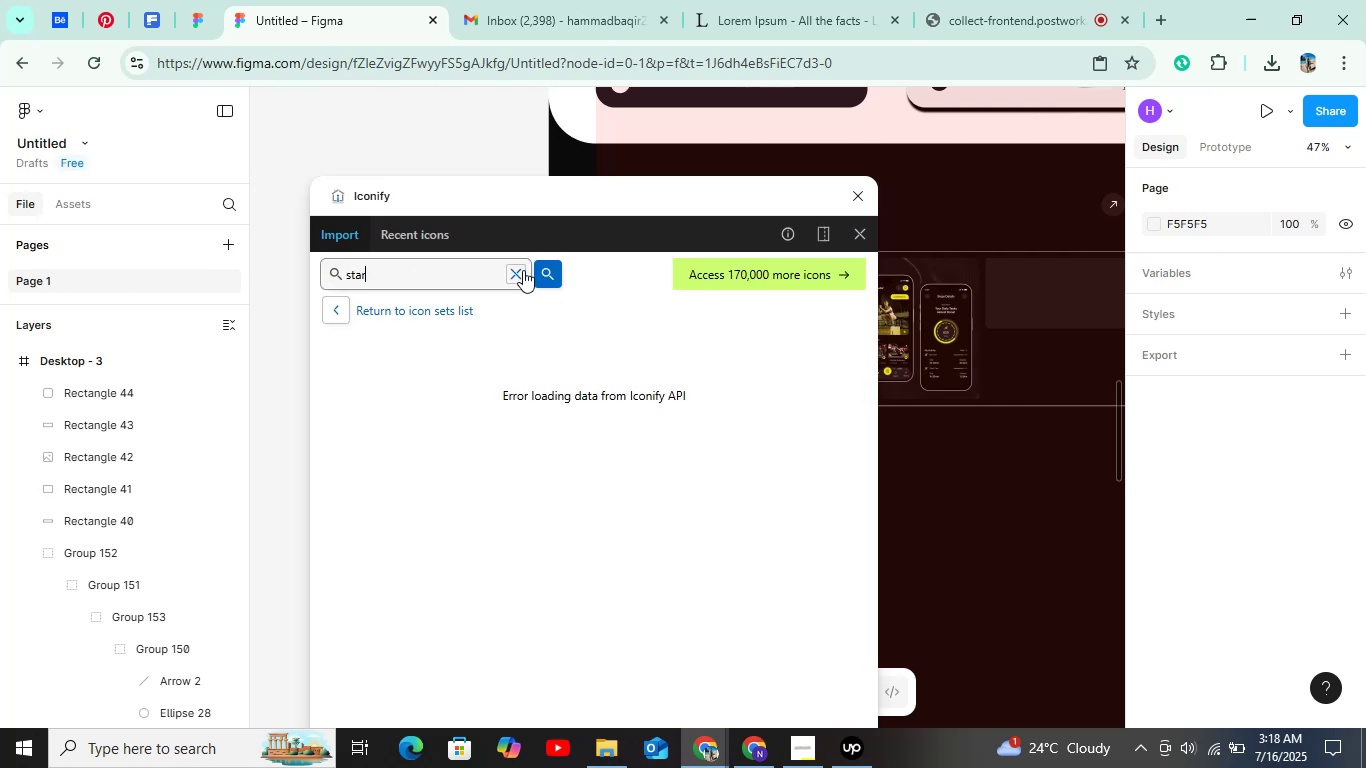 
key(Enter)
 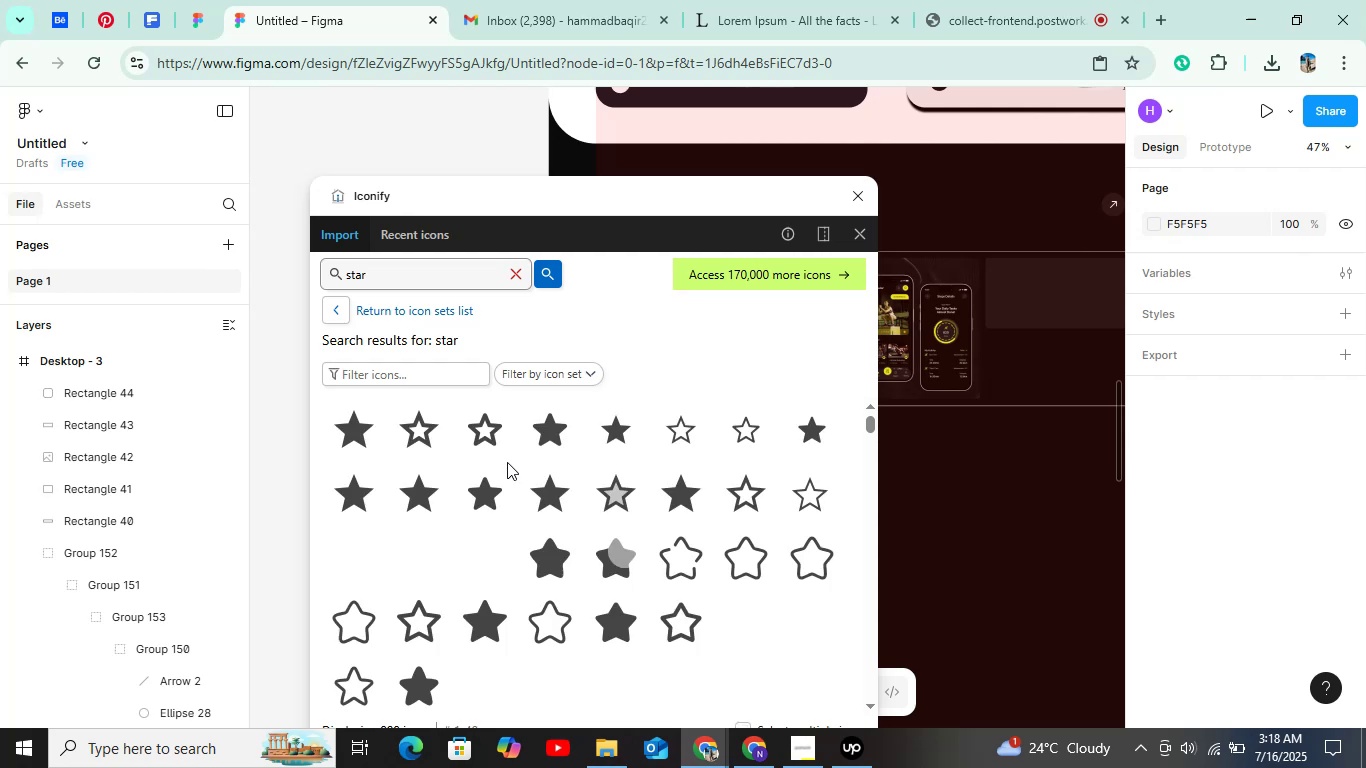 
scroll: coordinate [603, 482], scroll_direction: down, amount: 6.0
 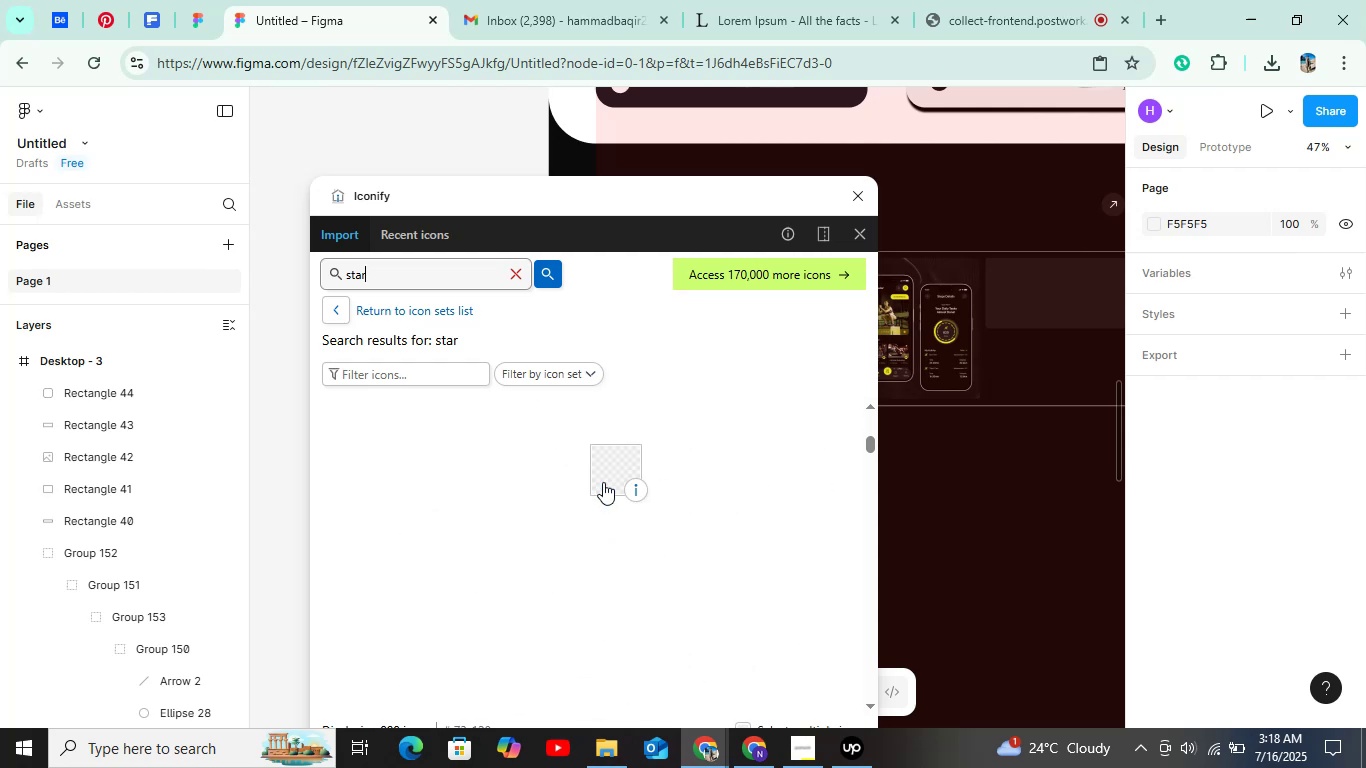 
scroll: coordinate [603, 482], scroll_direction: up, amount: 2.0
 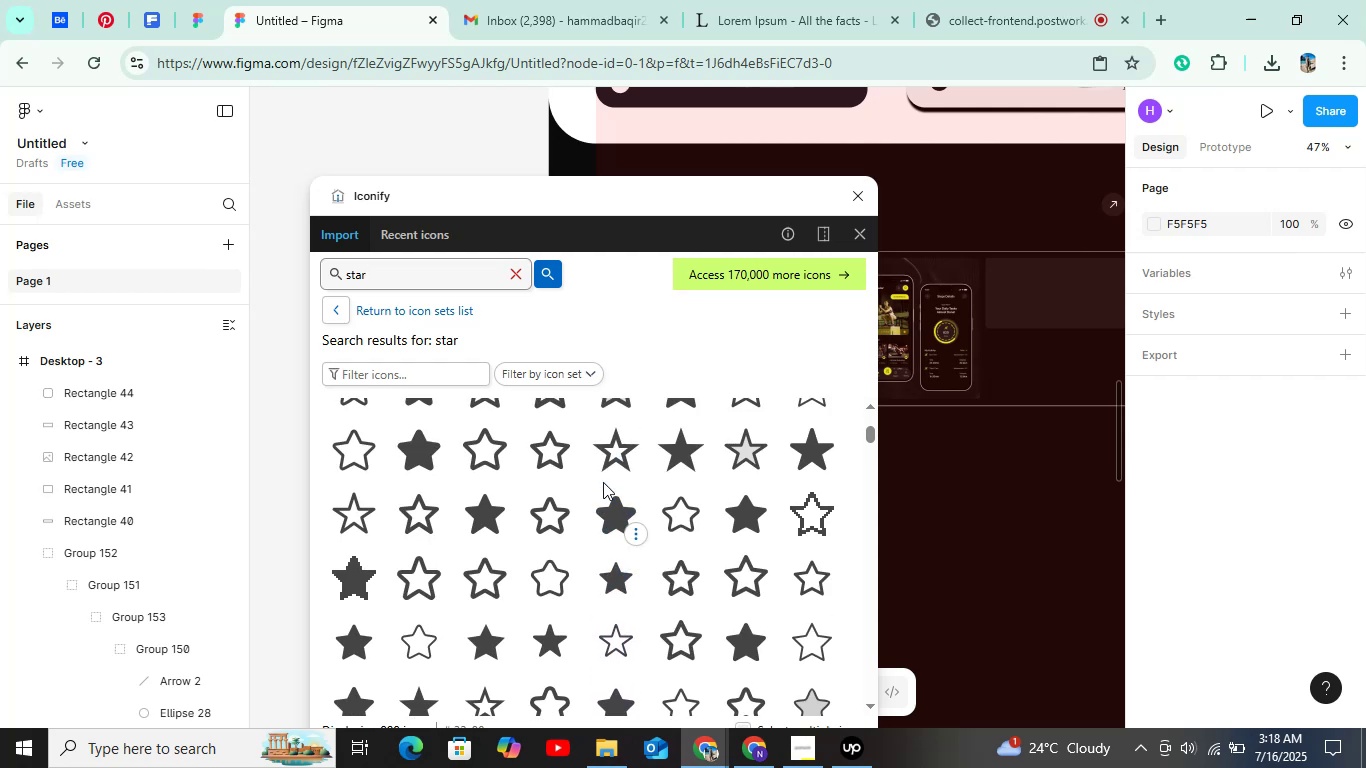 
scroll: coordinate [603, 482], scroll_direction: down, amount: 7.0
 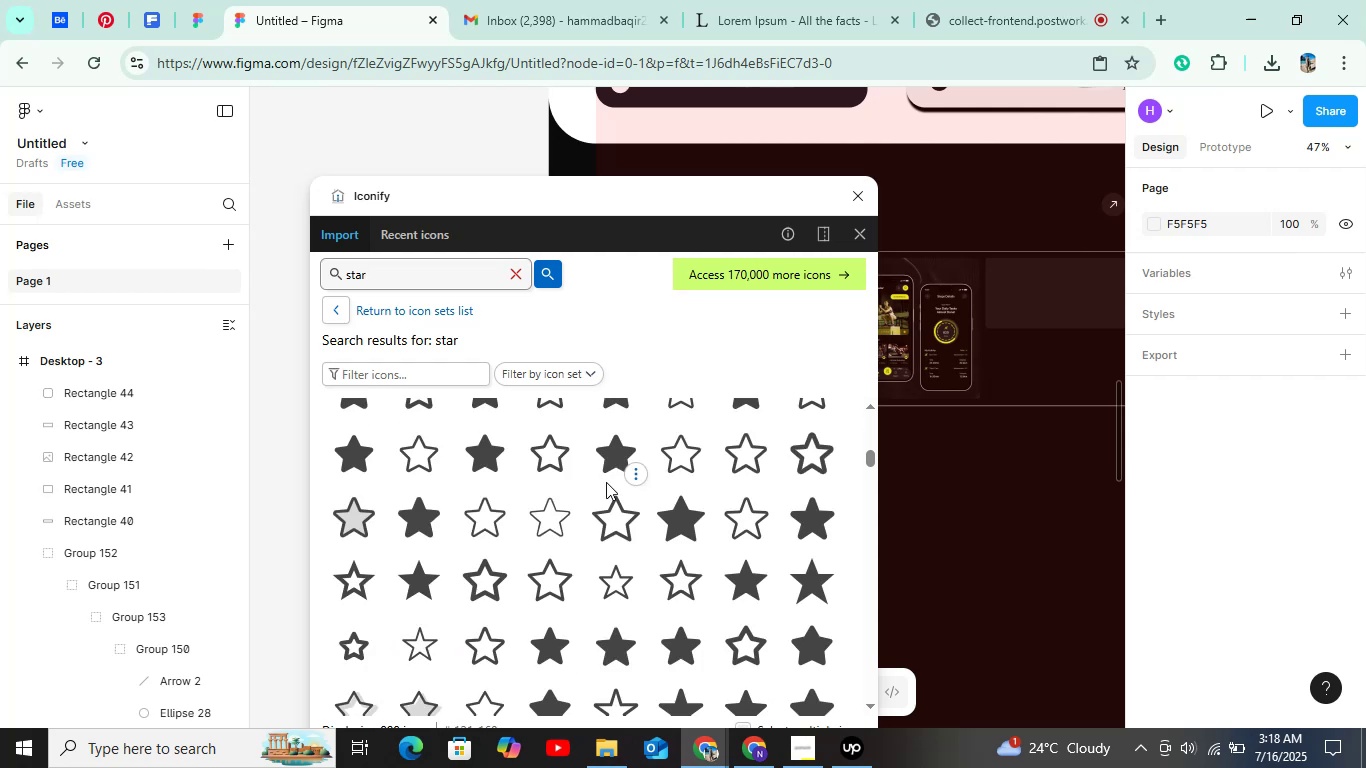 
mouse_move([768, 526])
 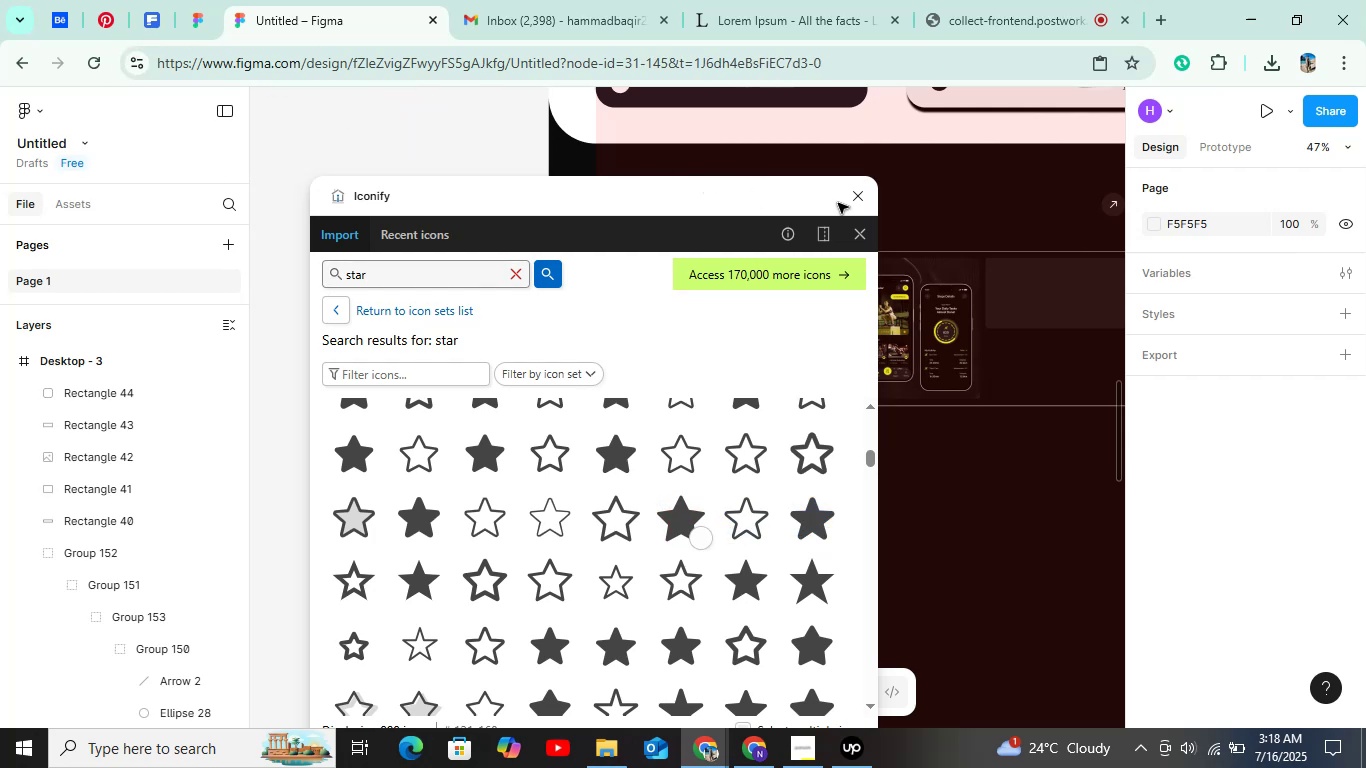 
left_click([854, 196])
 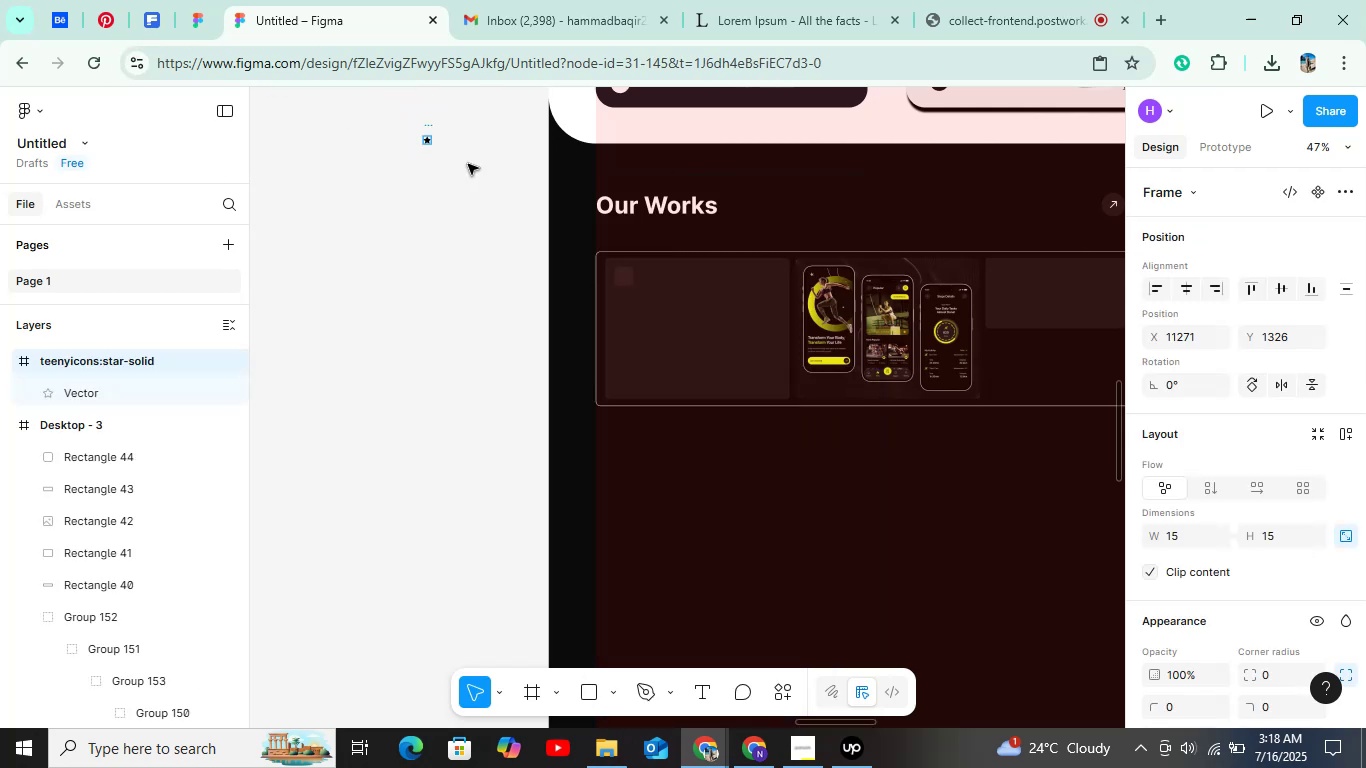 
left_click([468, 164])
 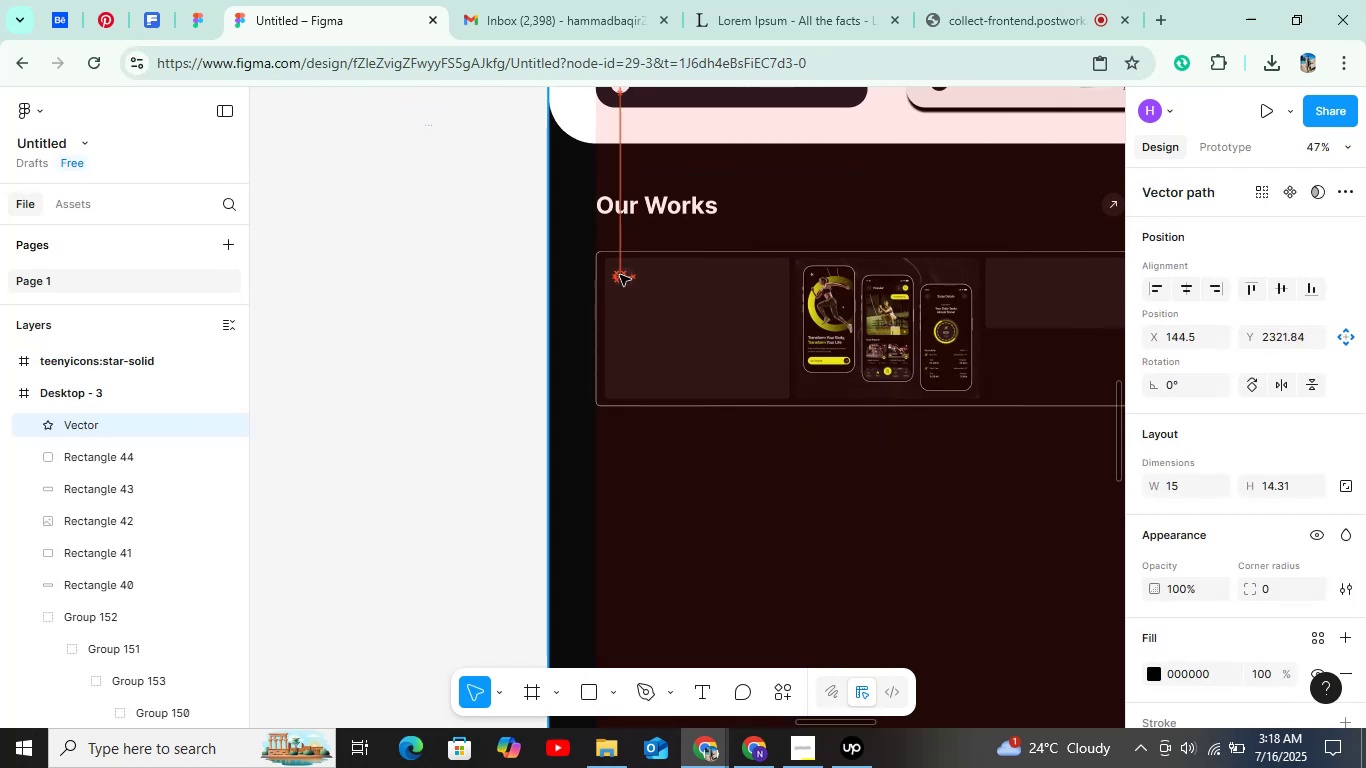 
wait(5.49)
 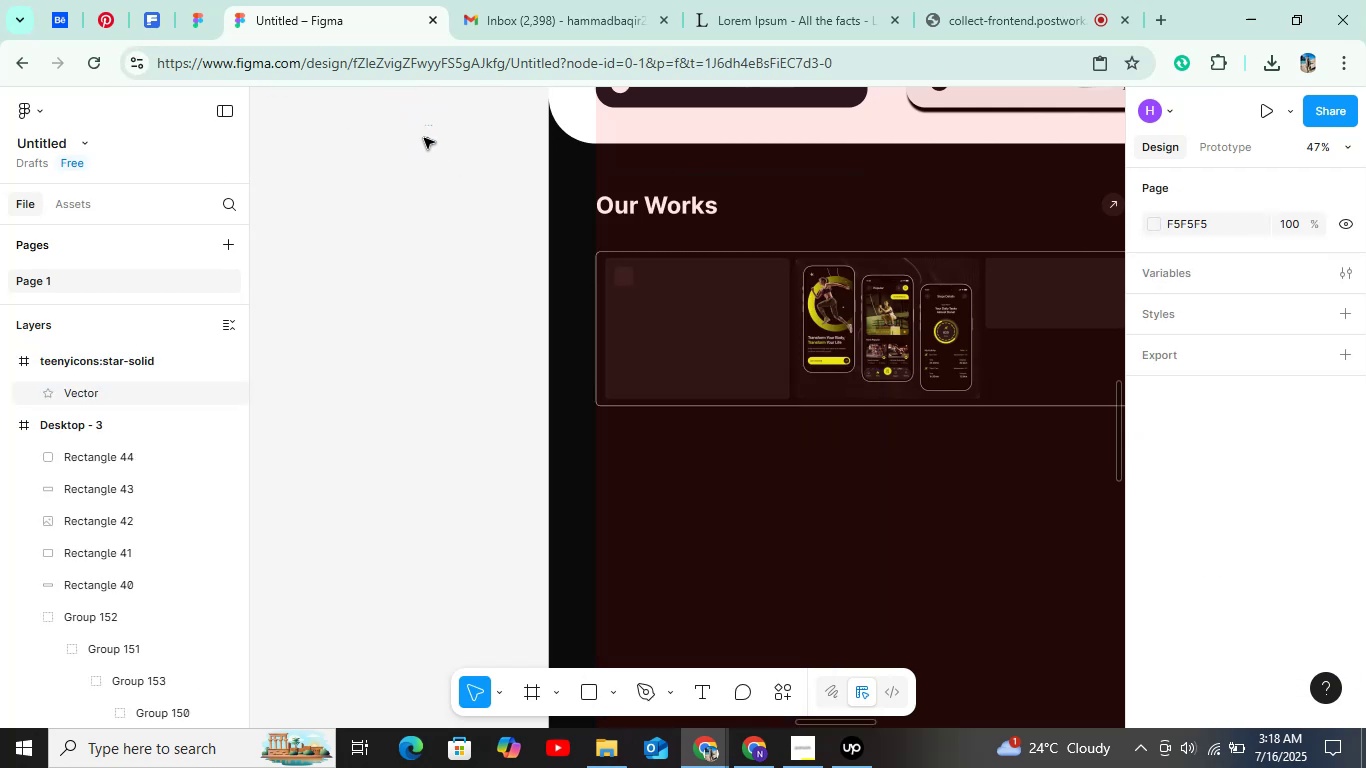 
hold_key(key=ControlLeft, duration=1.1)
scroll: coordinate [633, 277], scroll_direction: up, amount: 22.0
 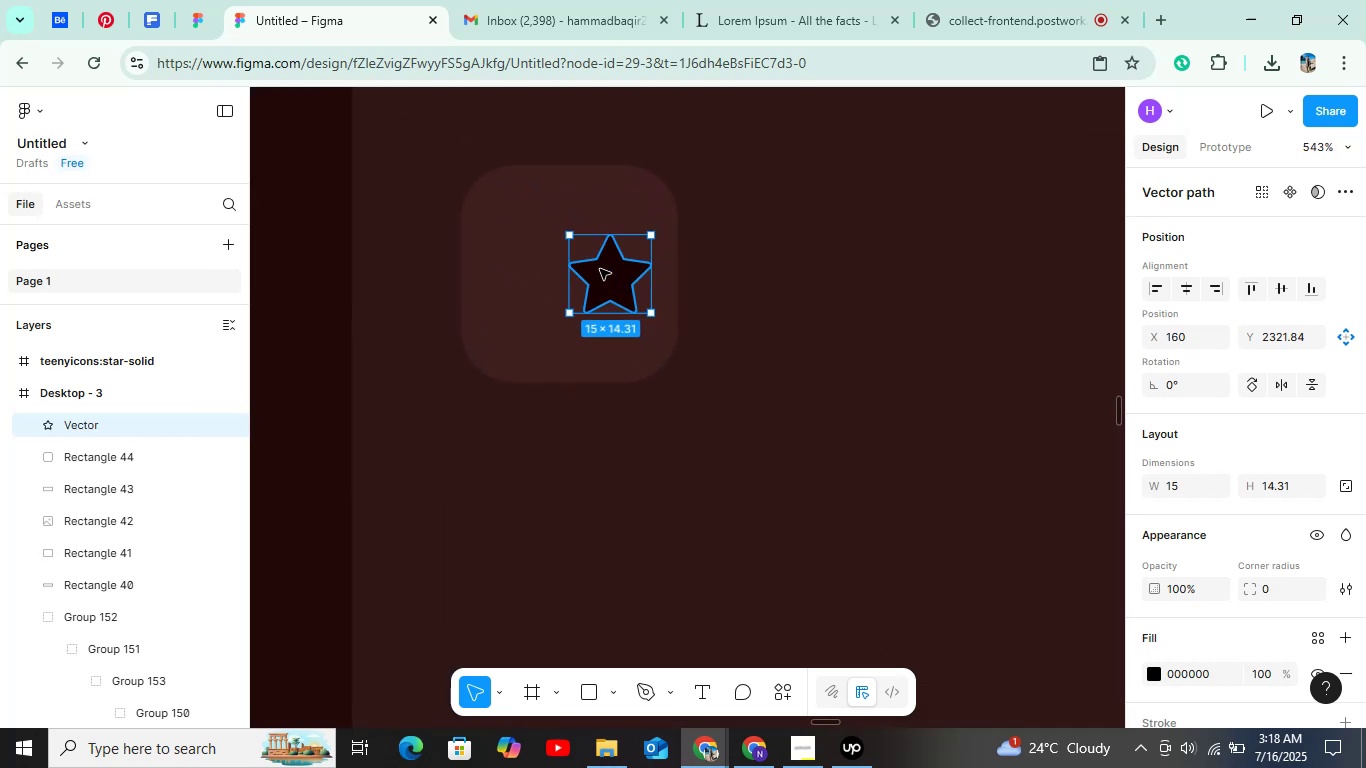 
left_click([591, 268])
 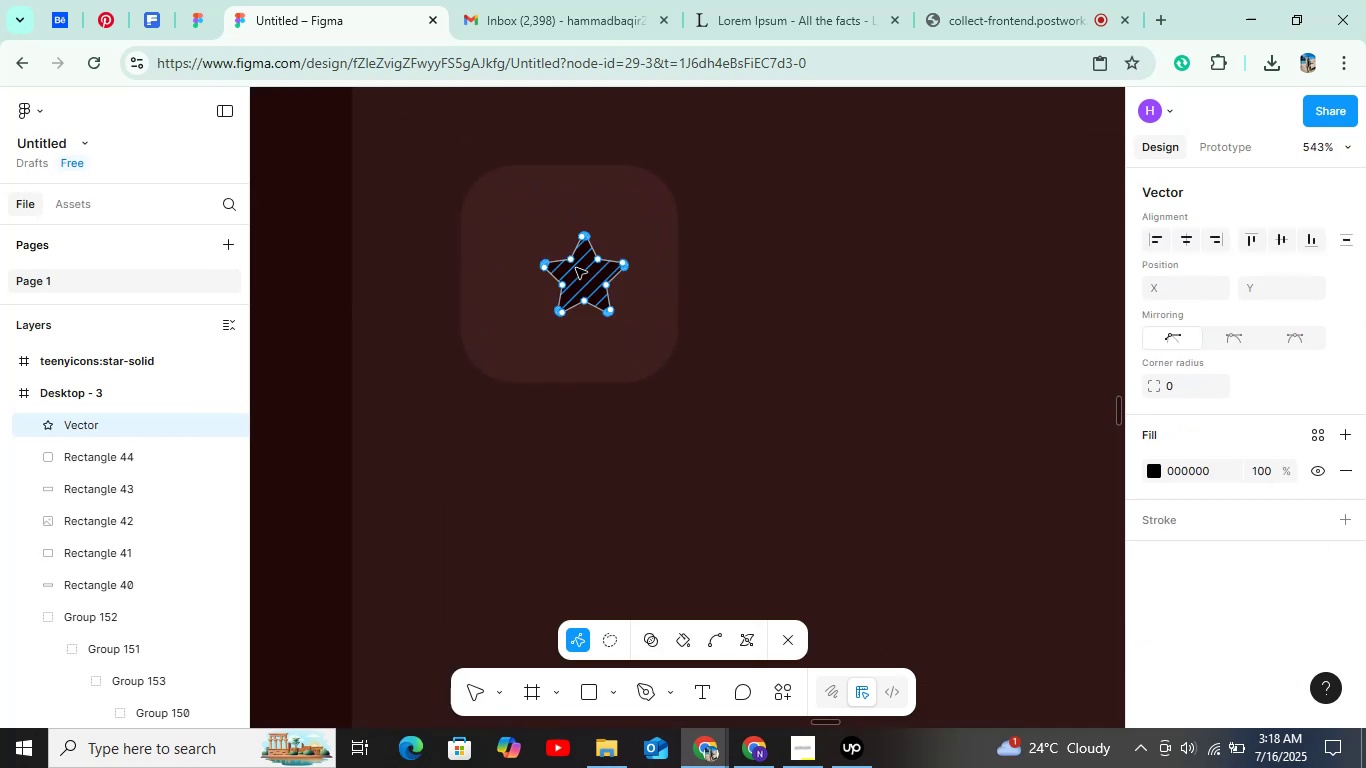 
double_click([578, 286])
 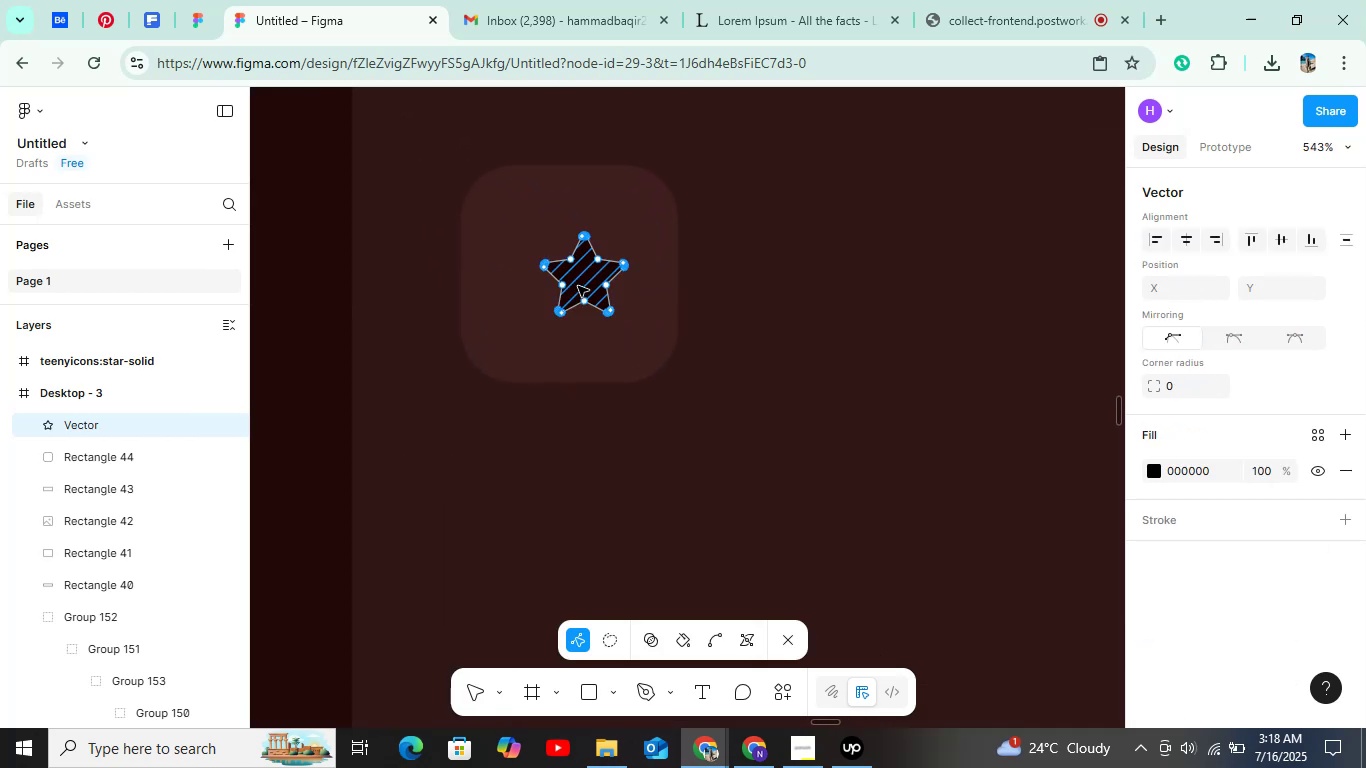 
triple_click([578, 286])
 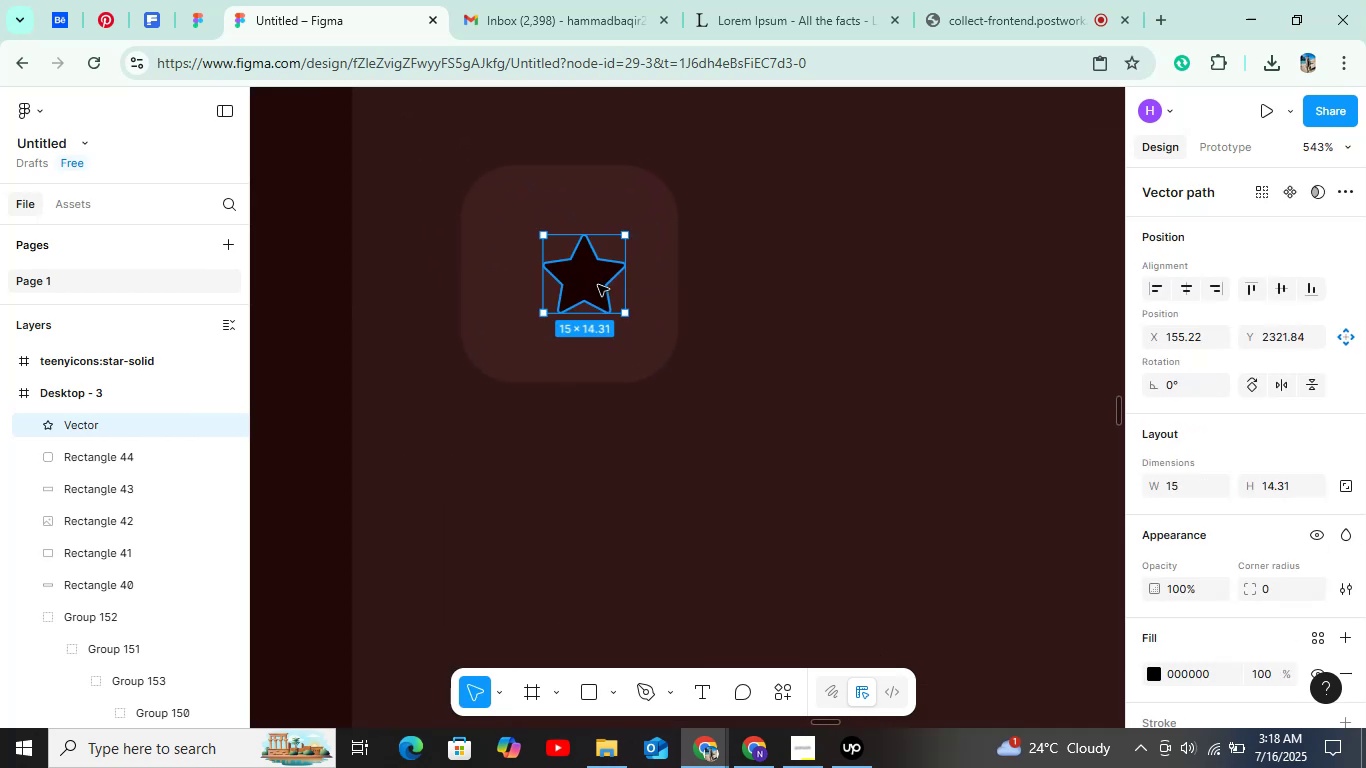 
double_click([569, 283])
 